 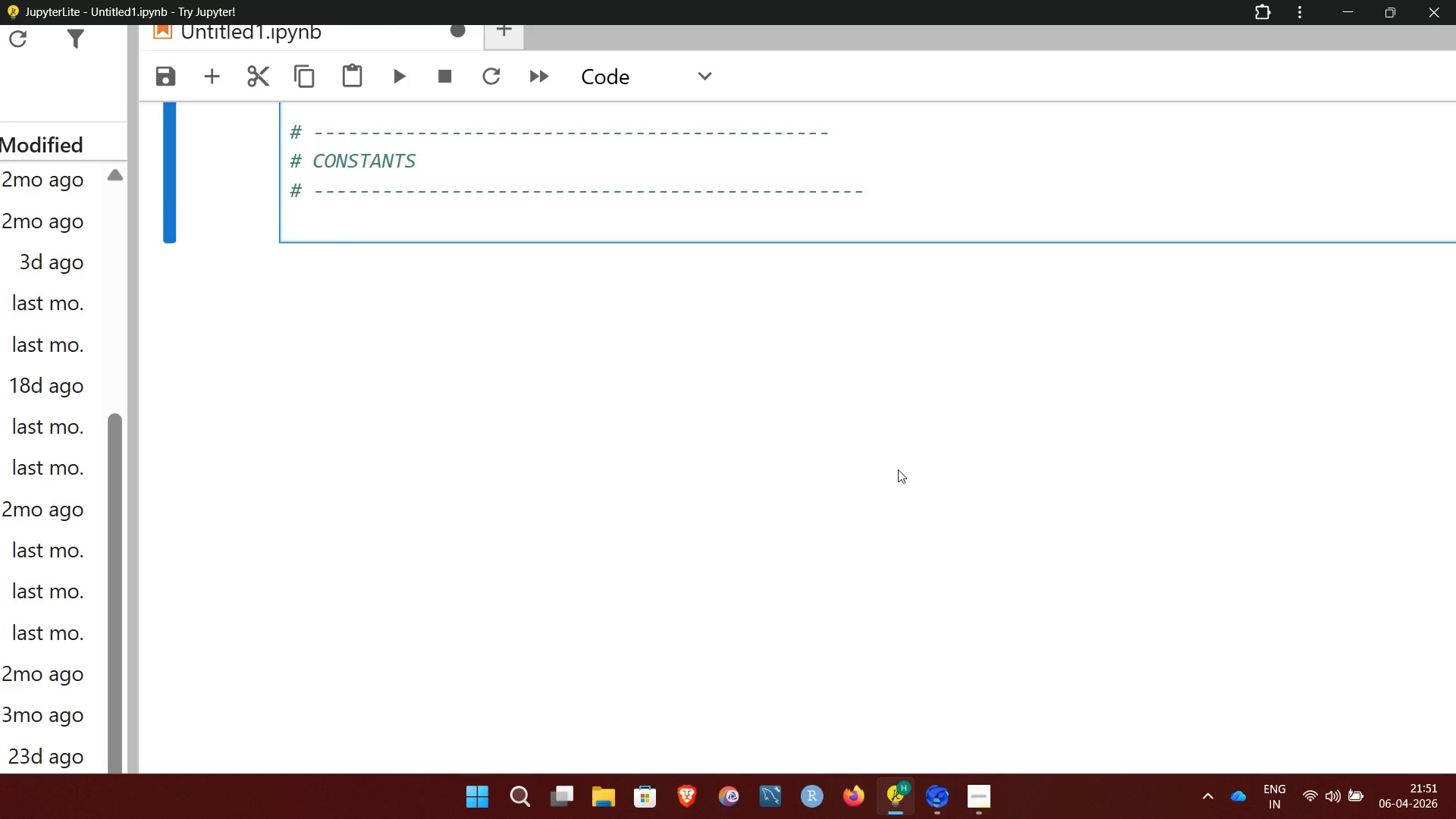 
key(C)
 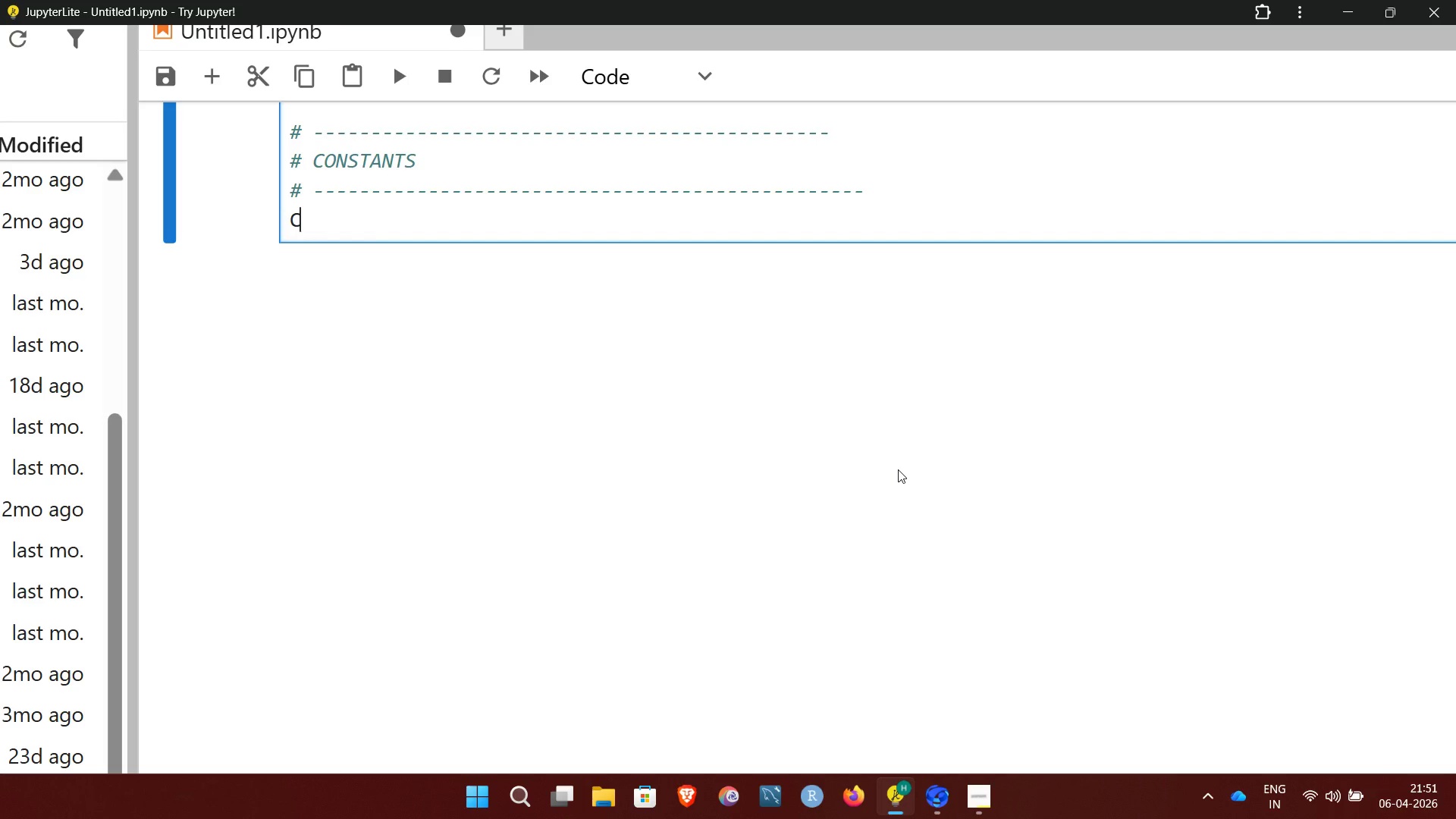 
key(CapsLock)
 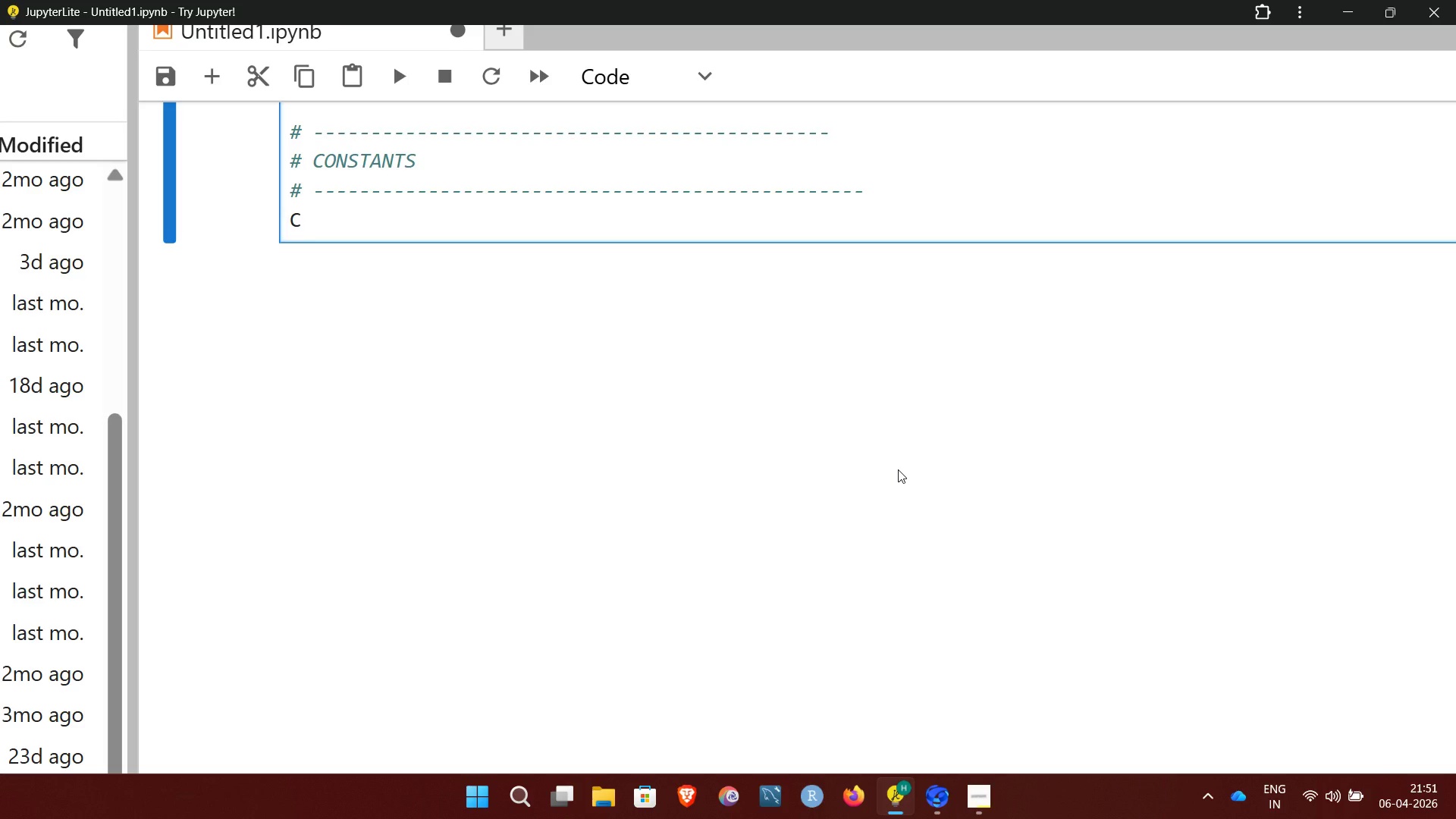 
type( = 299)
 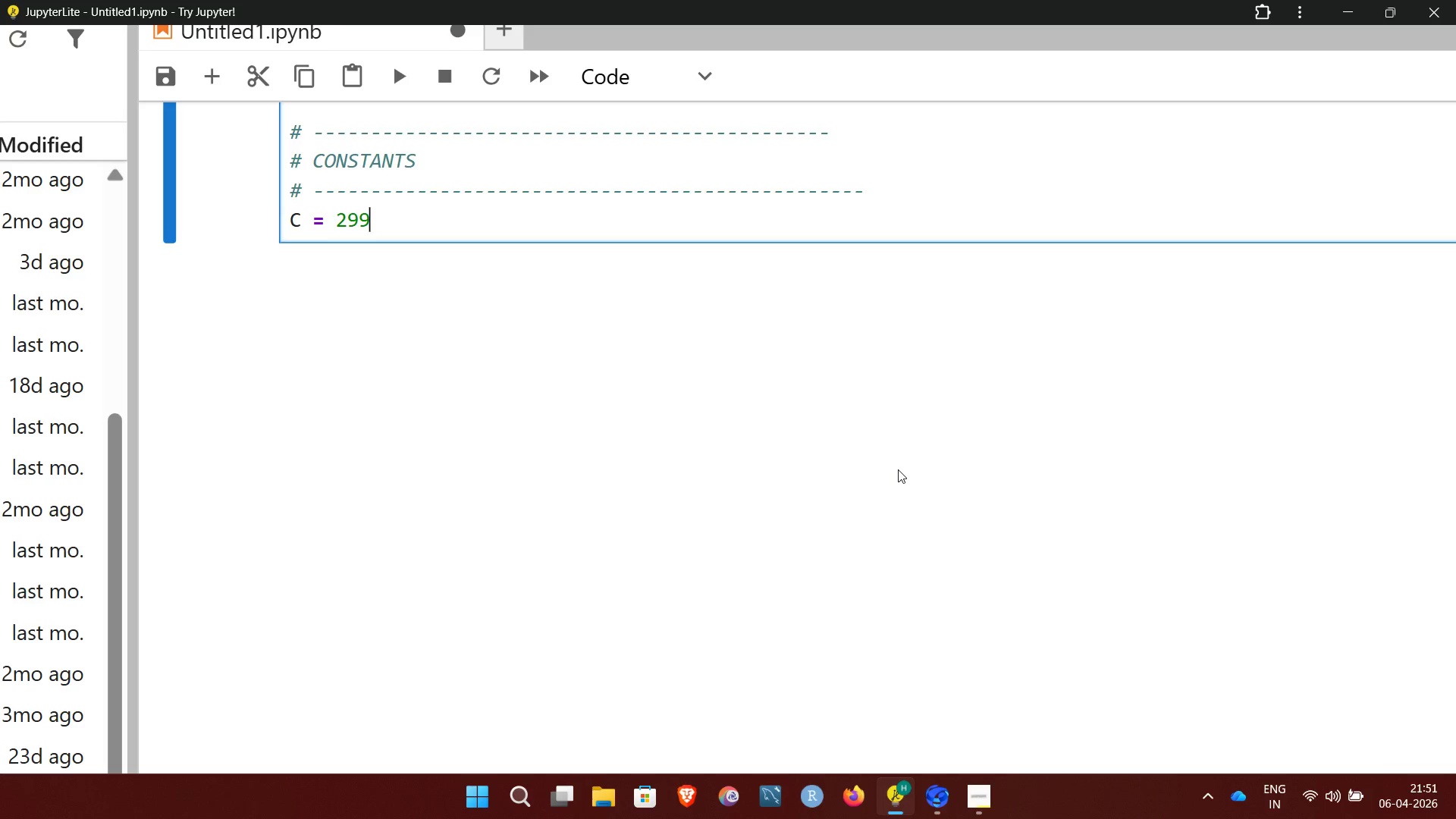 
type(792458)
 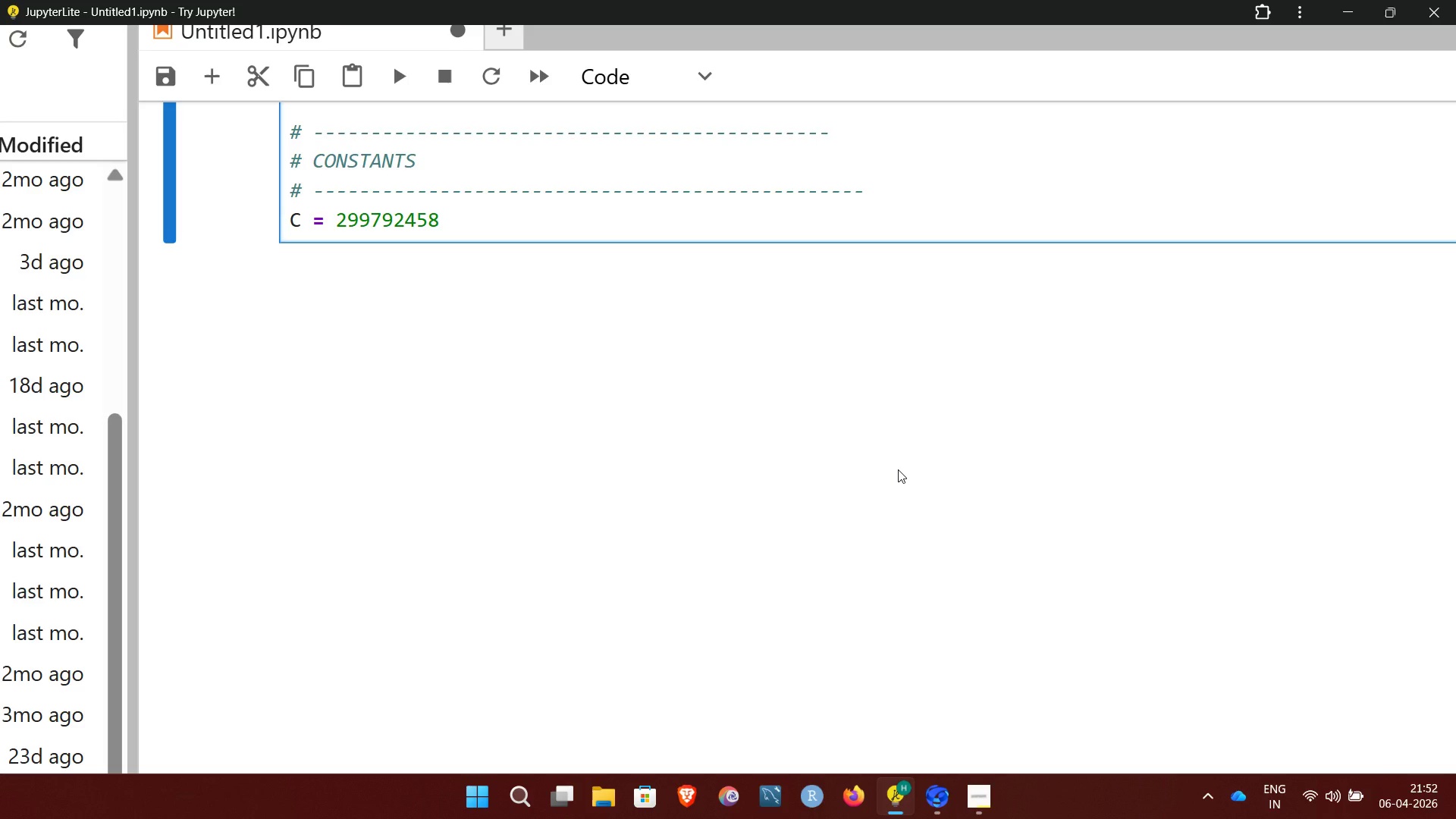 
wait(5.52)
 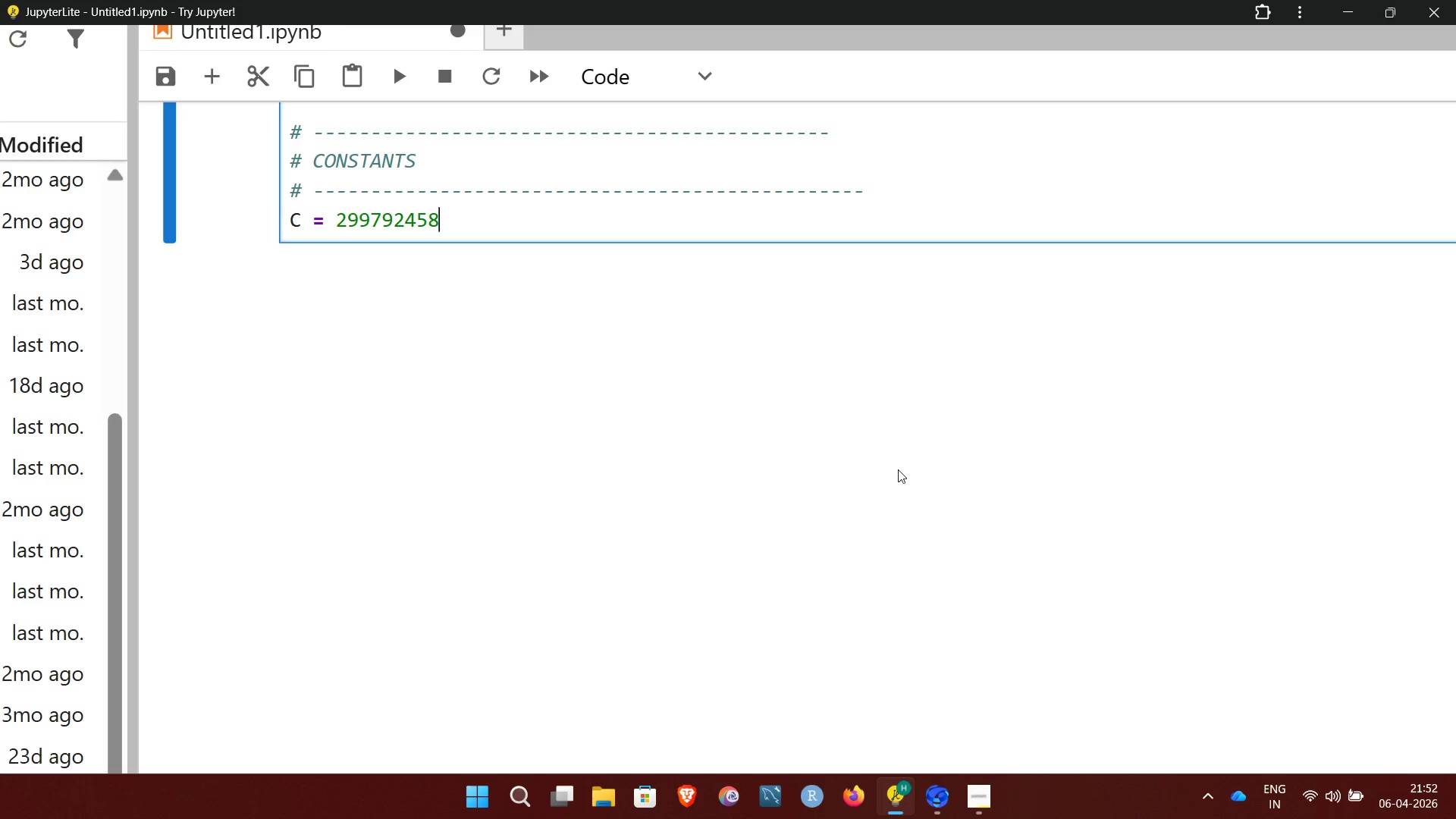 
hold_key(key=Space, duration=1.19)
 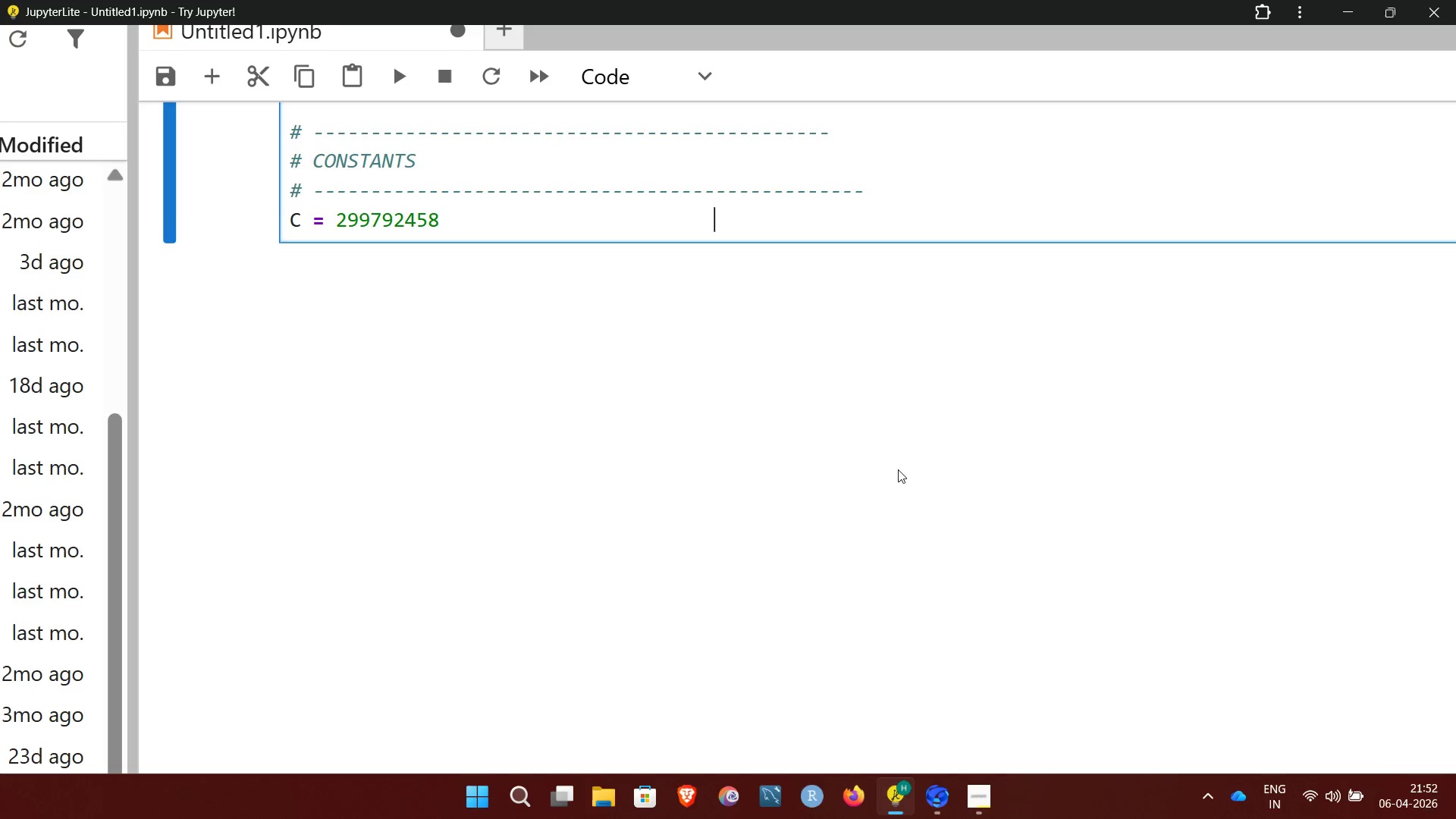 
type(# SPEED OF LIGHT)
 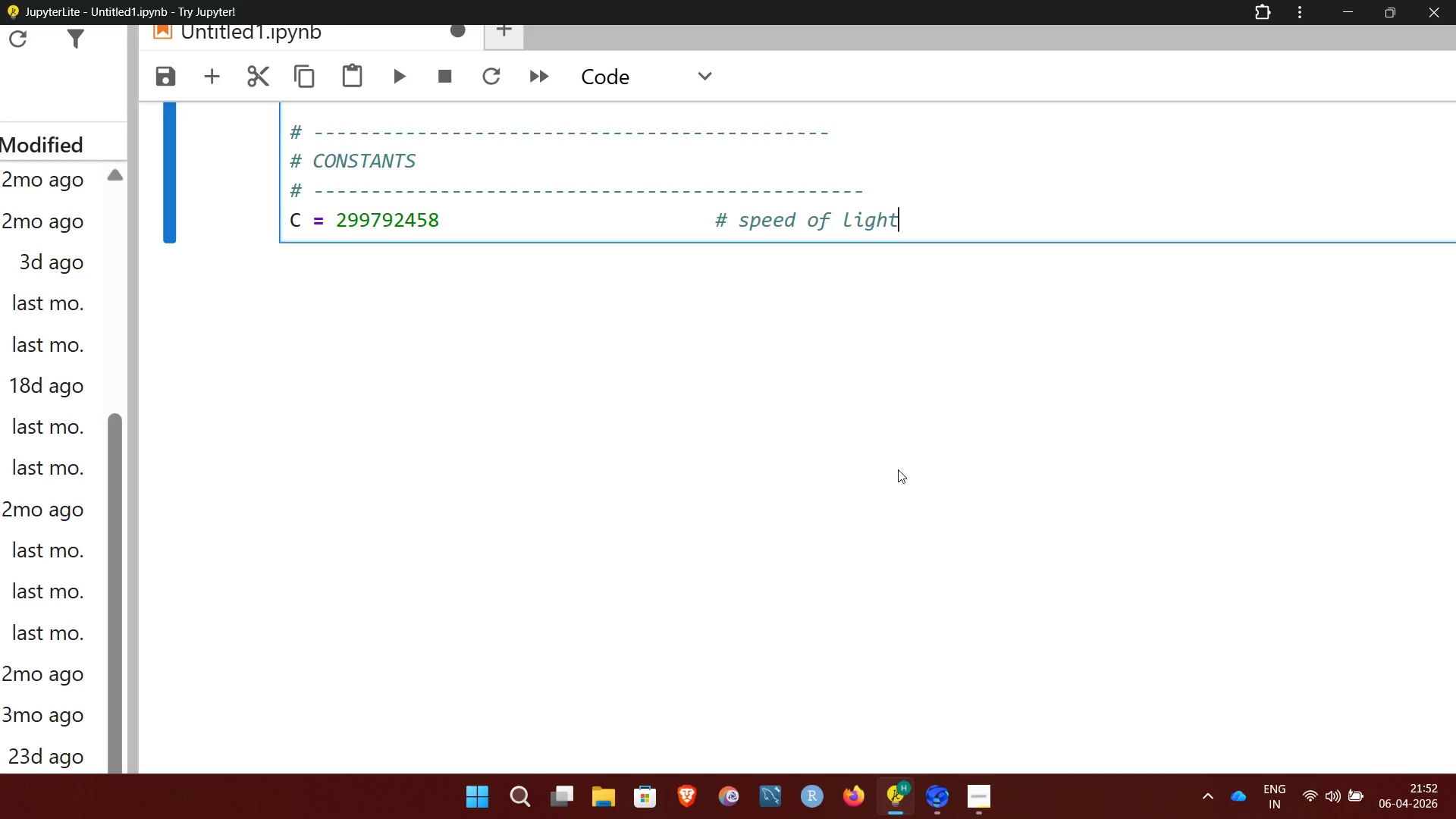 
wait(5.41)
 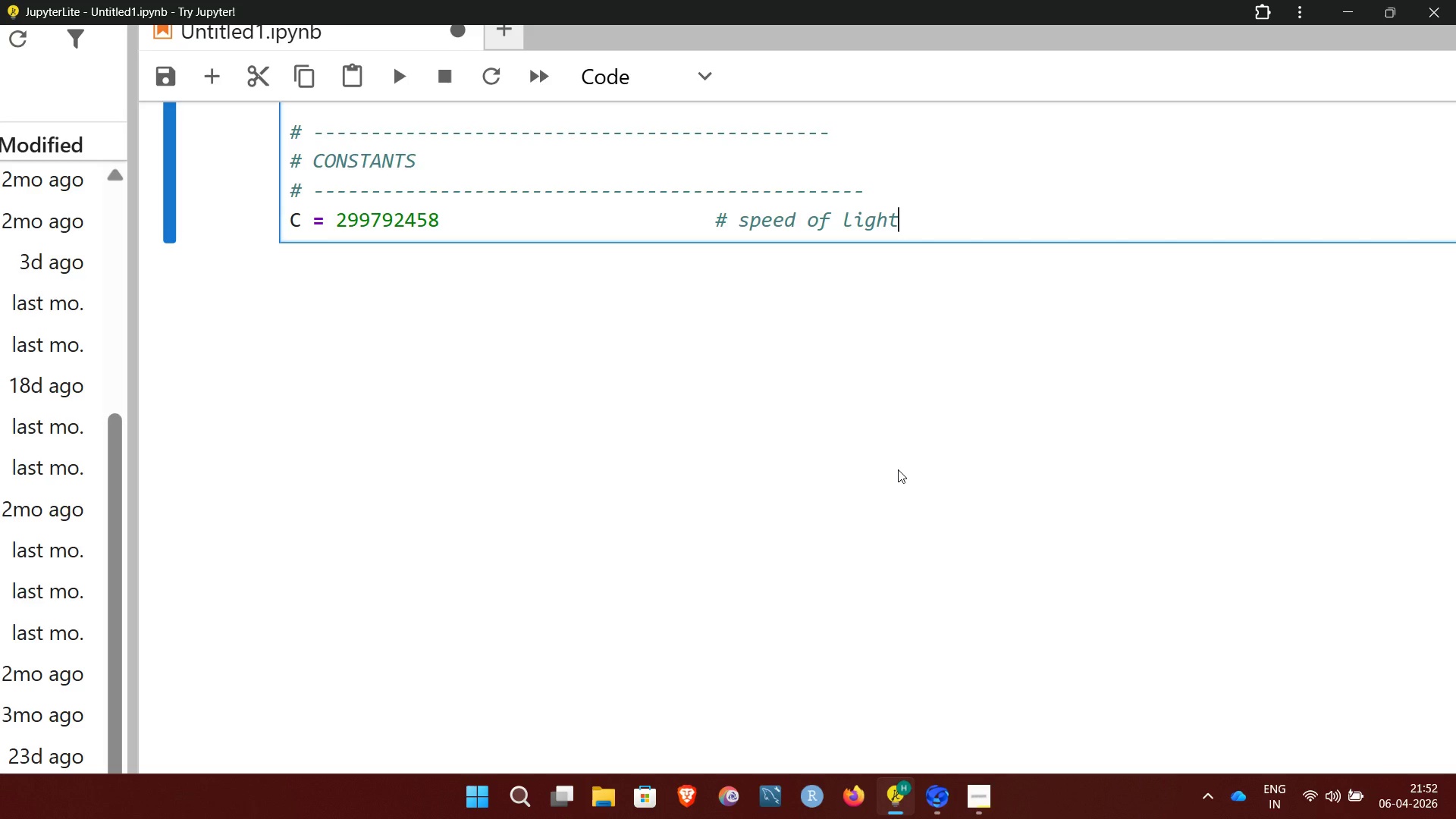 
type( (M/S)
 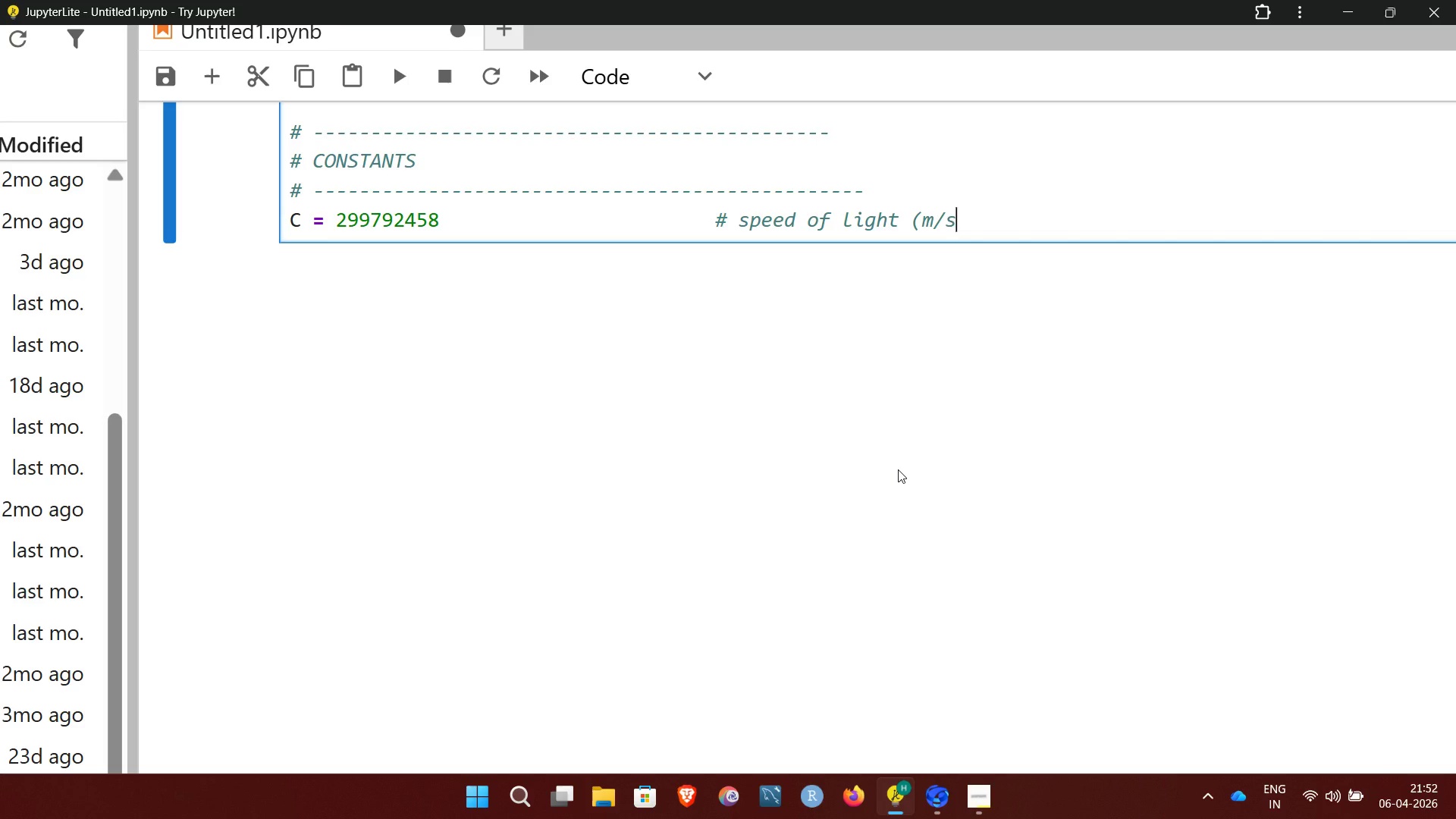 
key(Shift+0)
 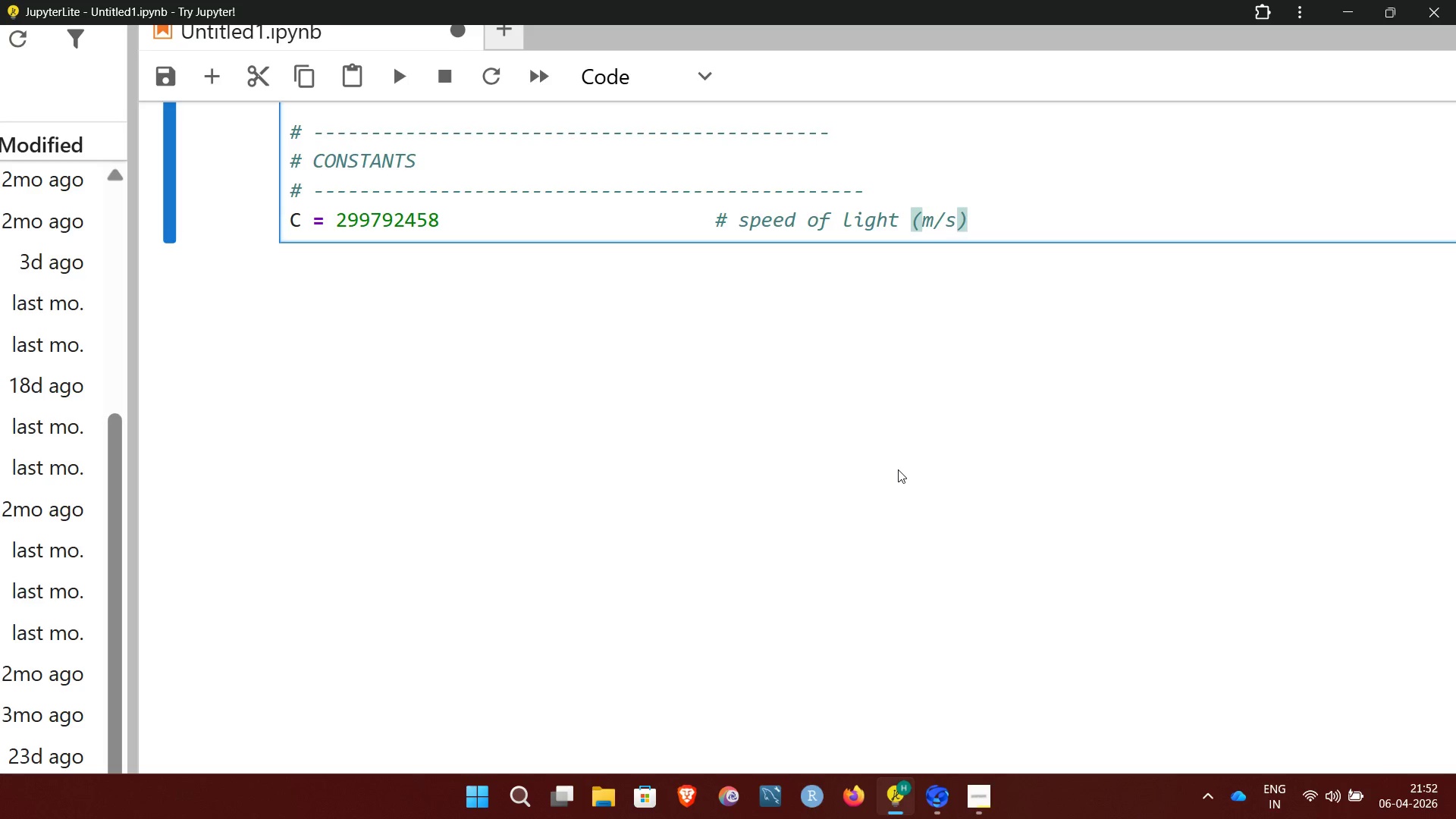 
wait(7.67)
 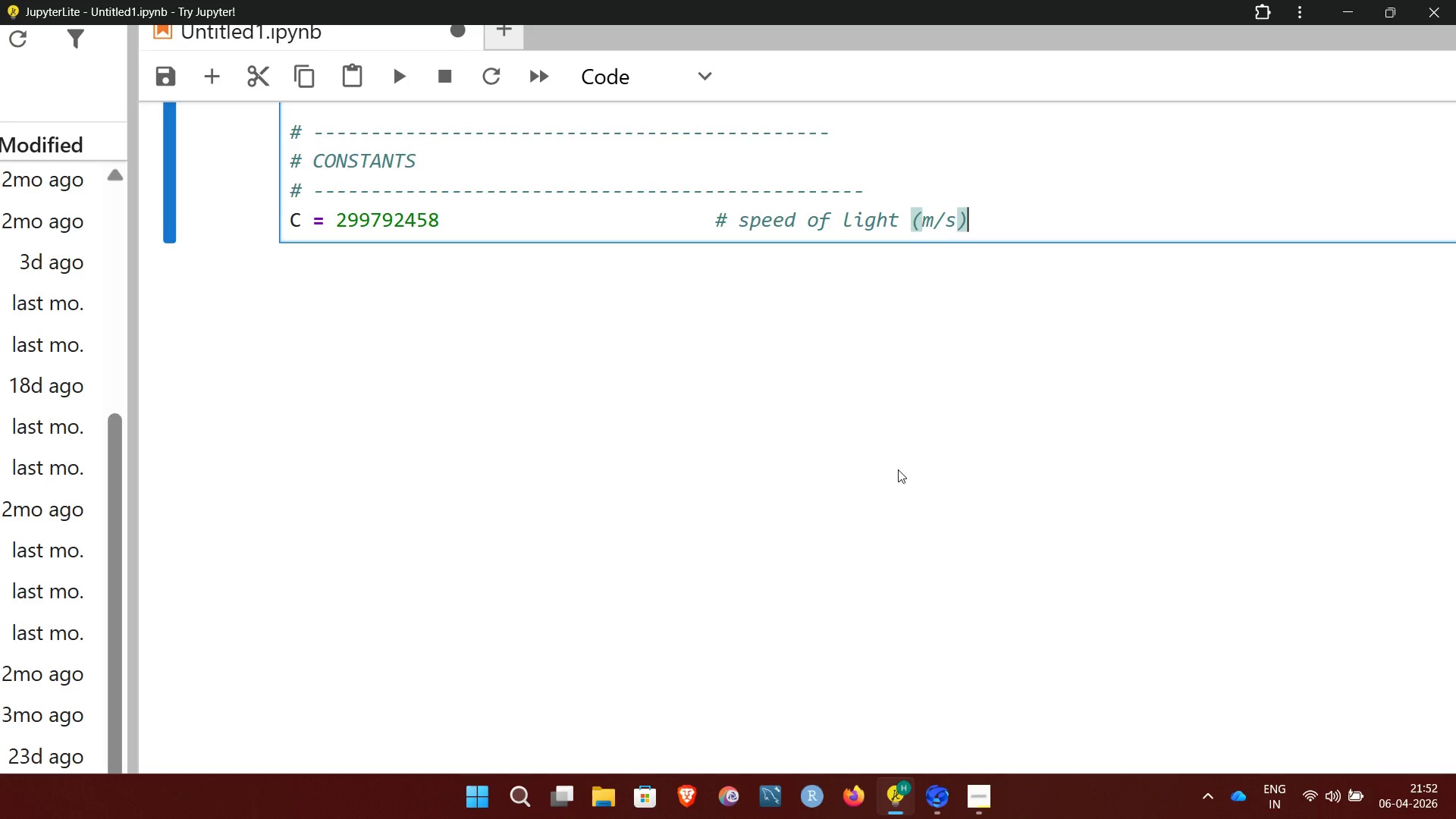 
key(Enter)
 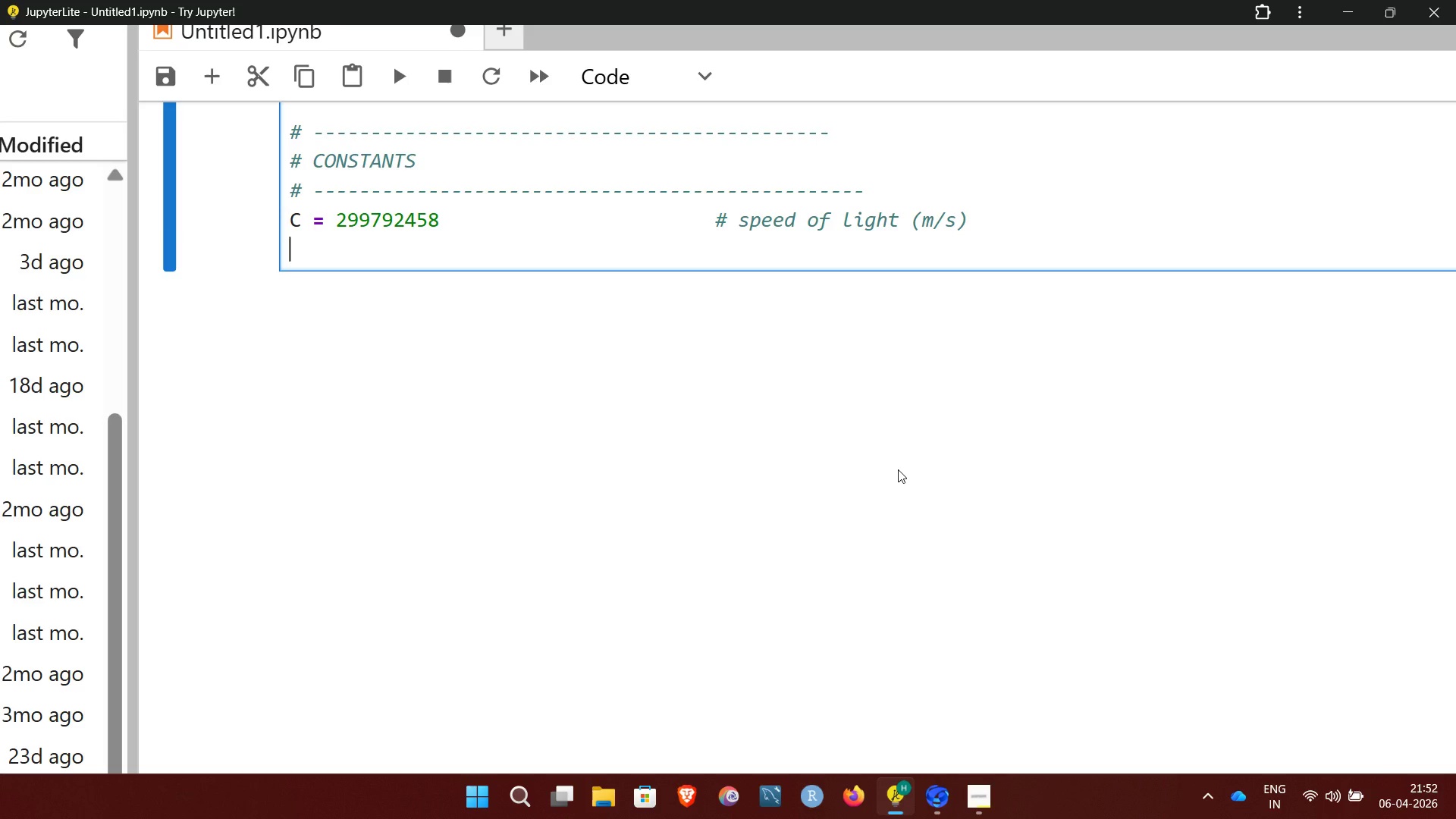 
type(dt =)
 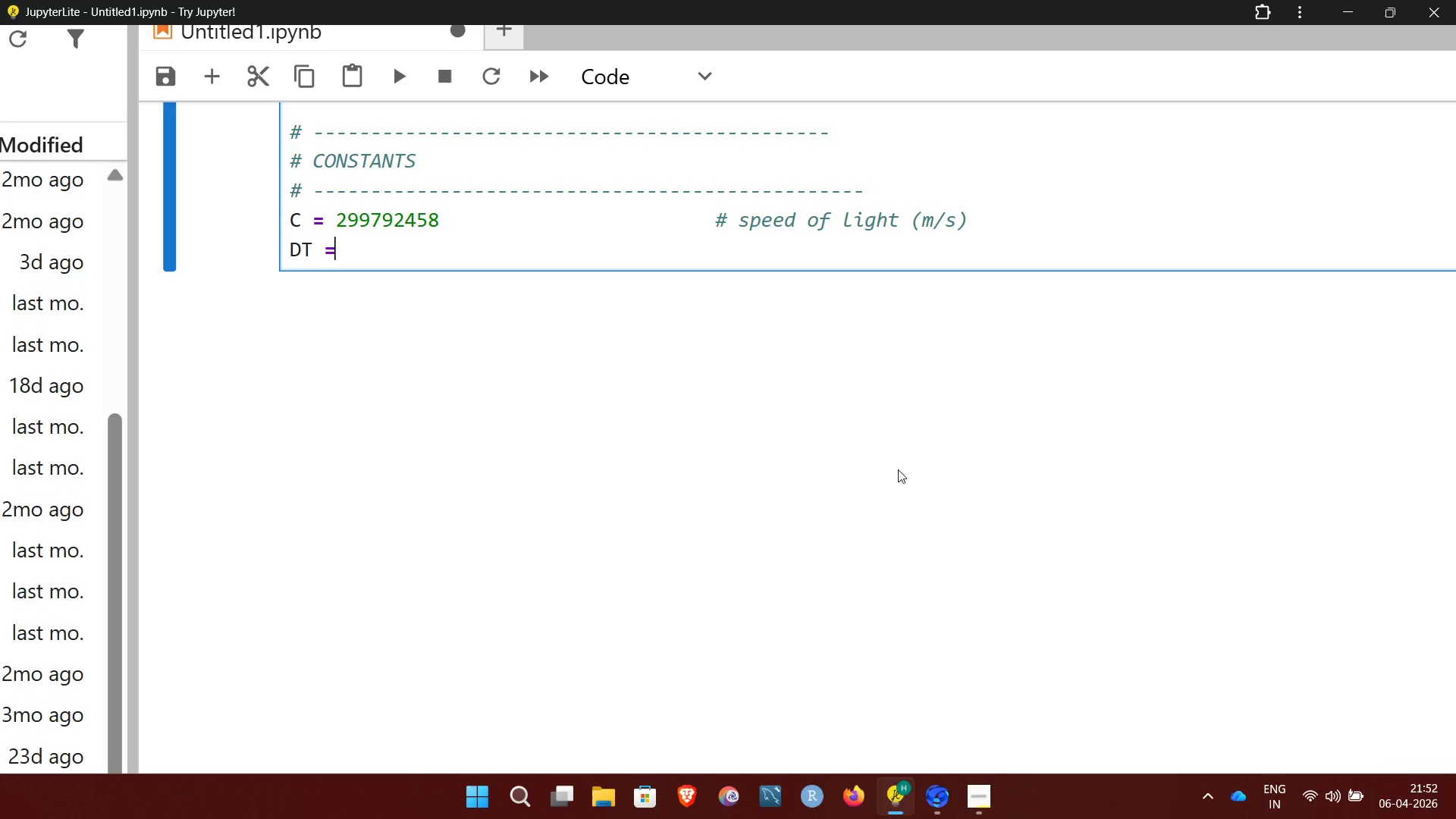 
type( 0,01)
 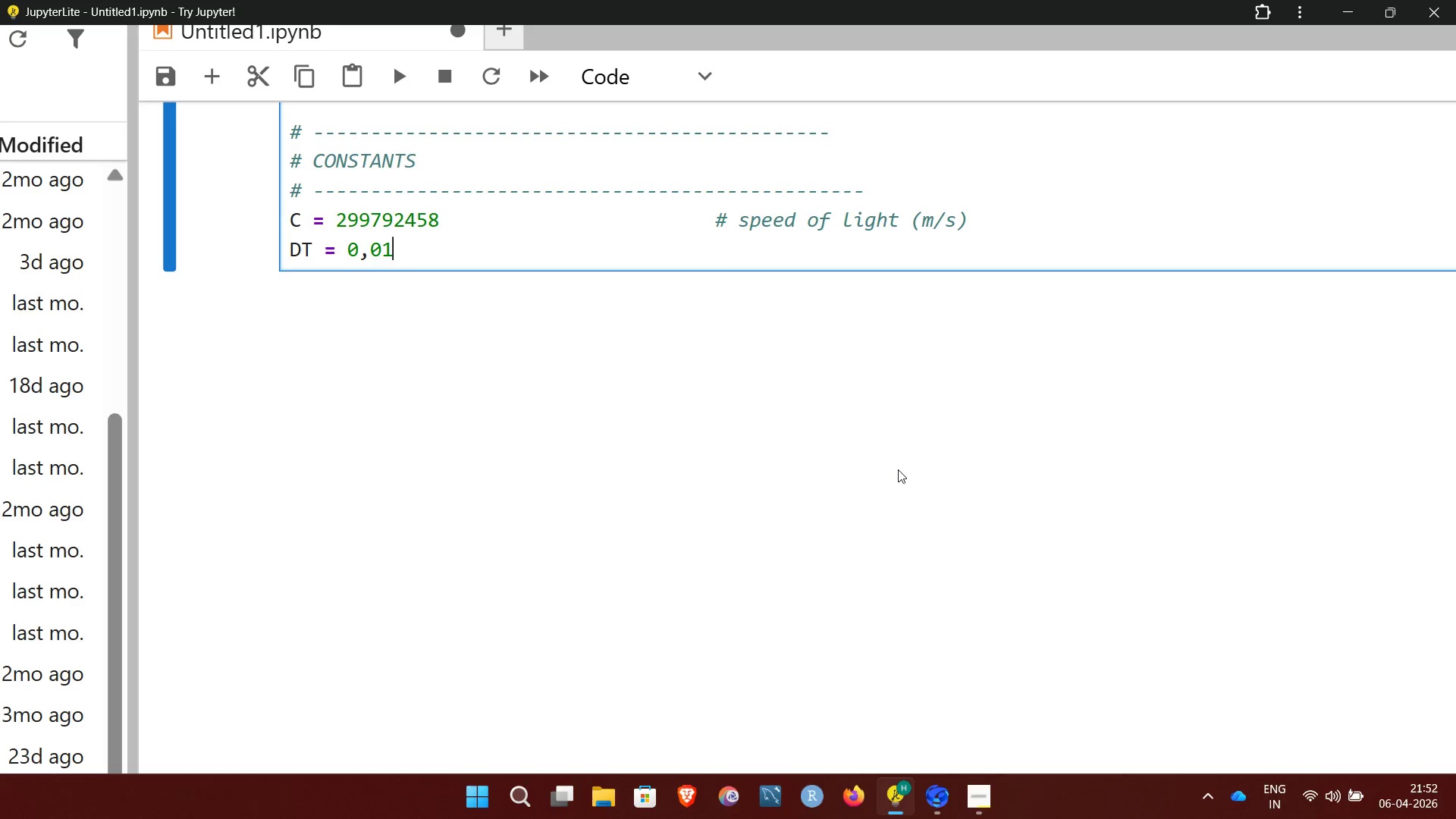 
hold_key(key=Space, duration=1.17)
 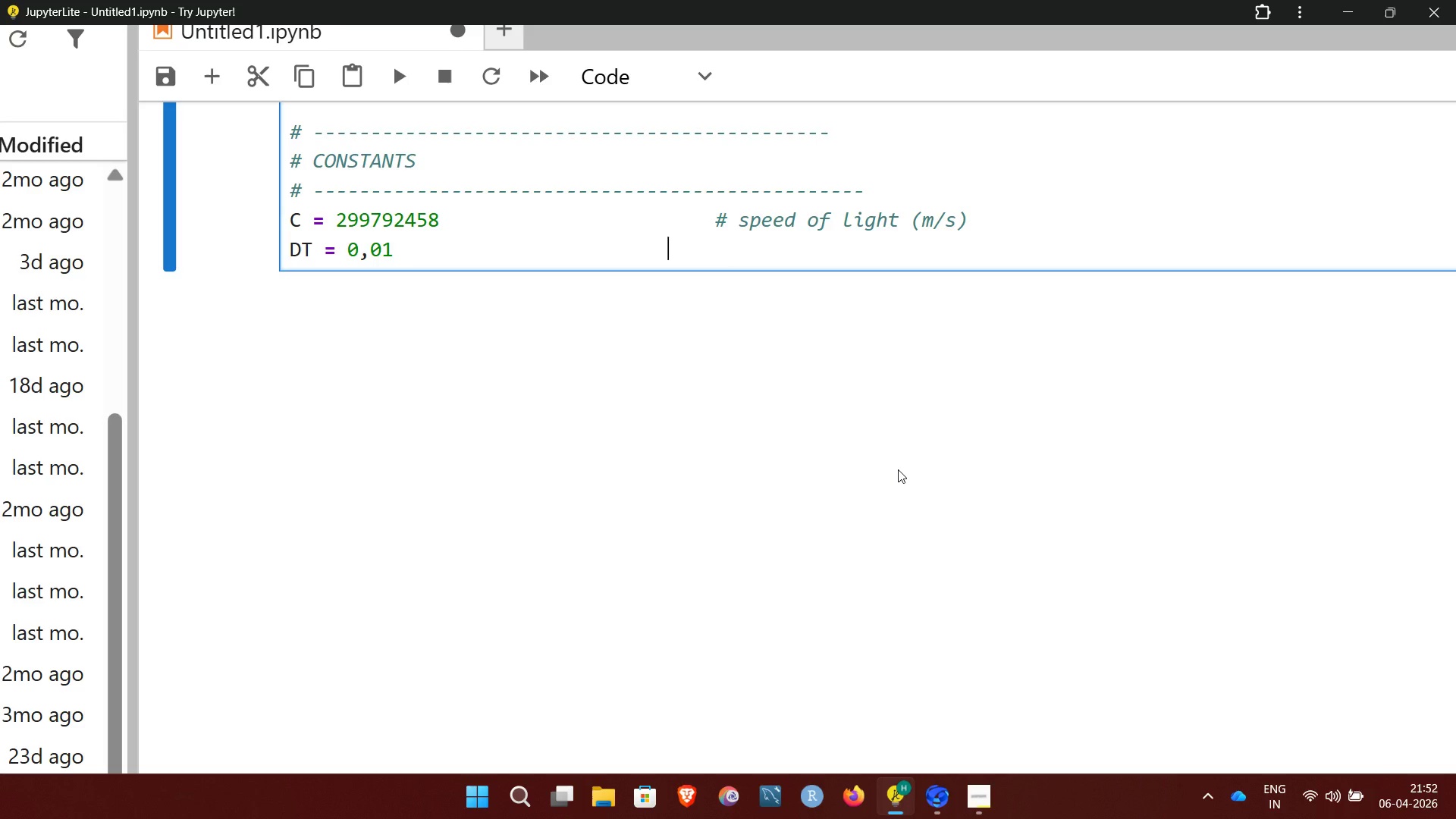 
type(     )
key(Backspace)
type(# time step)
key(Backspace)
key(Backspace)
key(Backspace)
key(Backspace)
key(Backspace)
key(Backspace)
key(Backspace)
key(Backspace)
 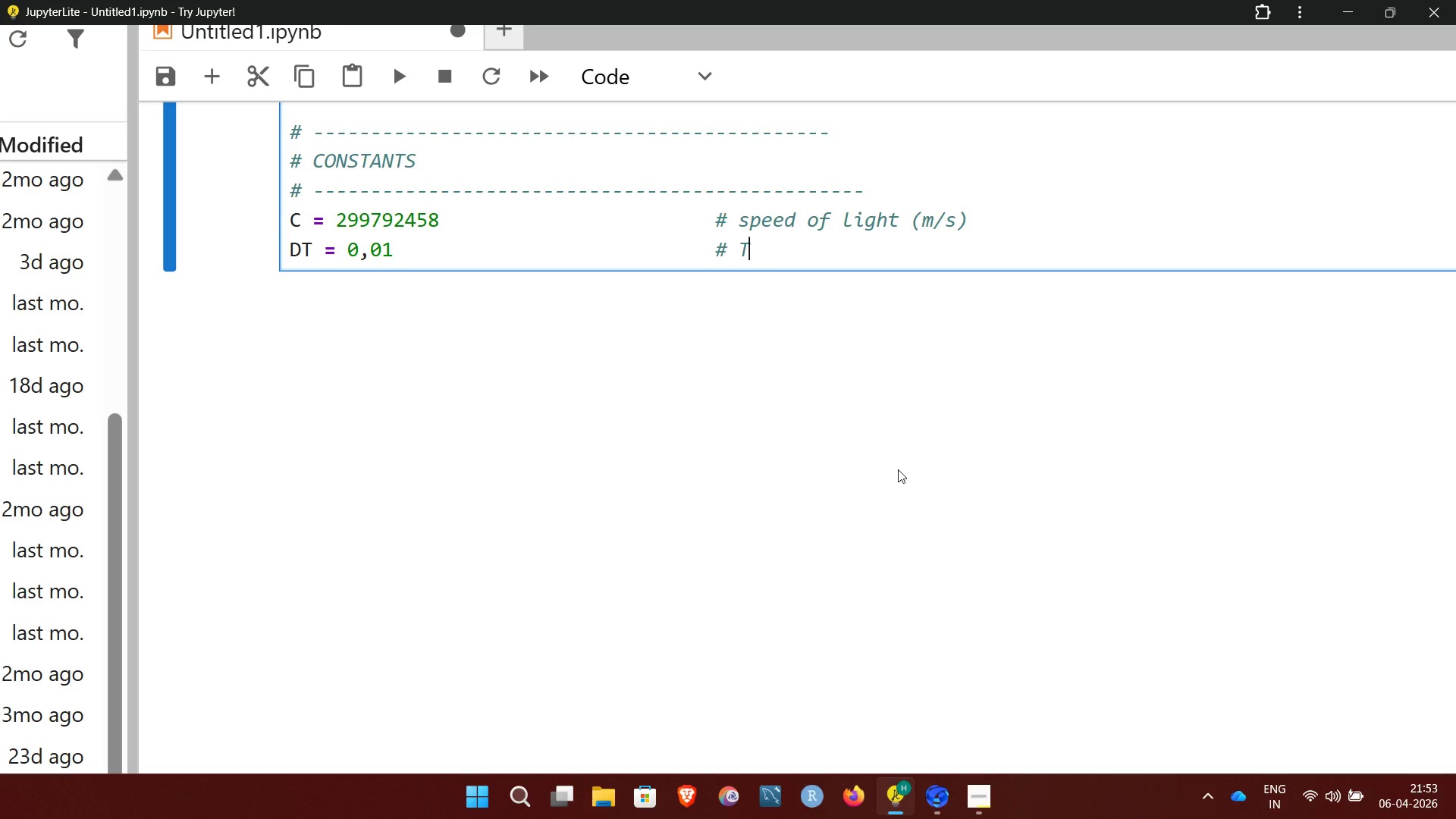 
wait(6.7)
 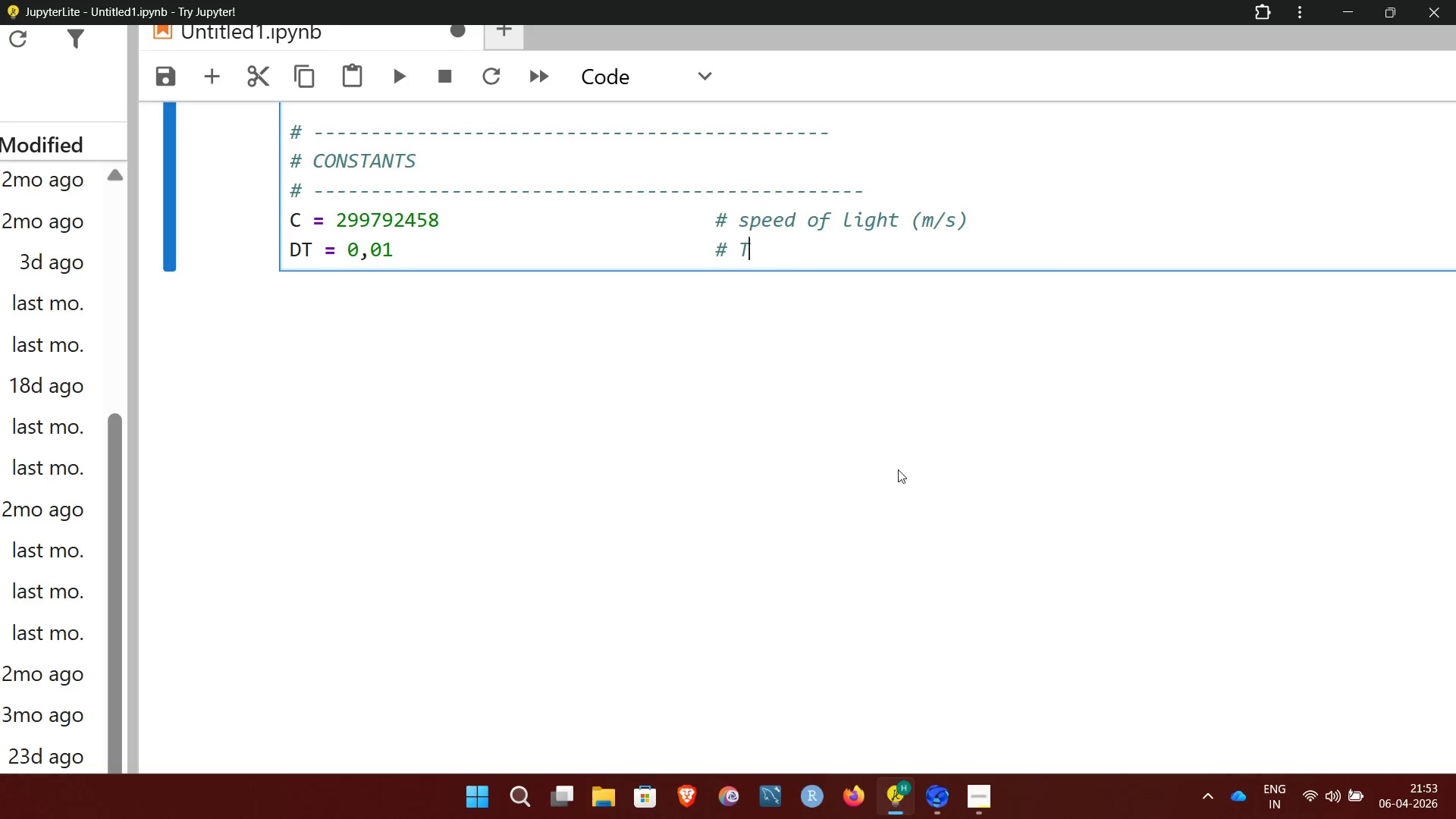 
type(IME STEP (S))
 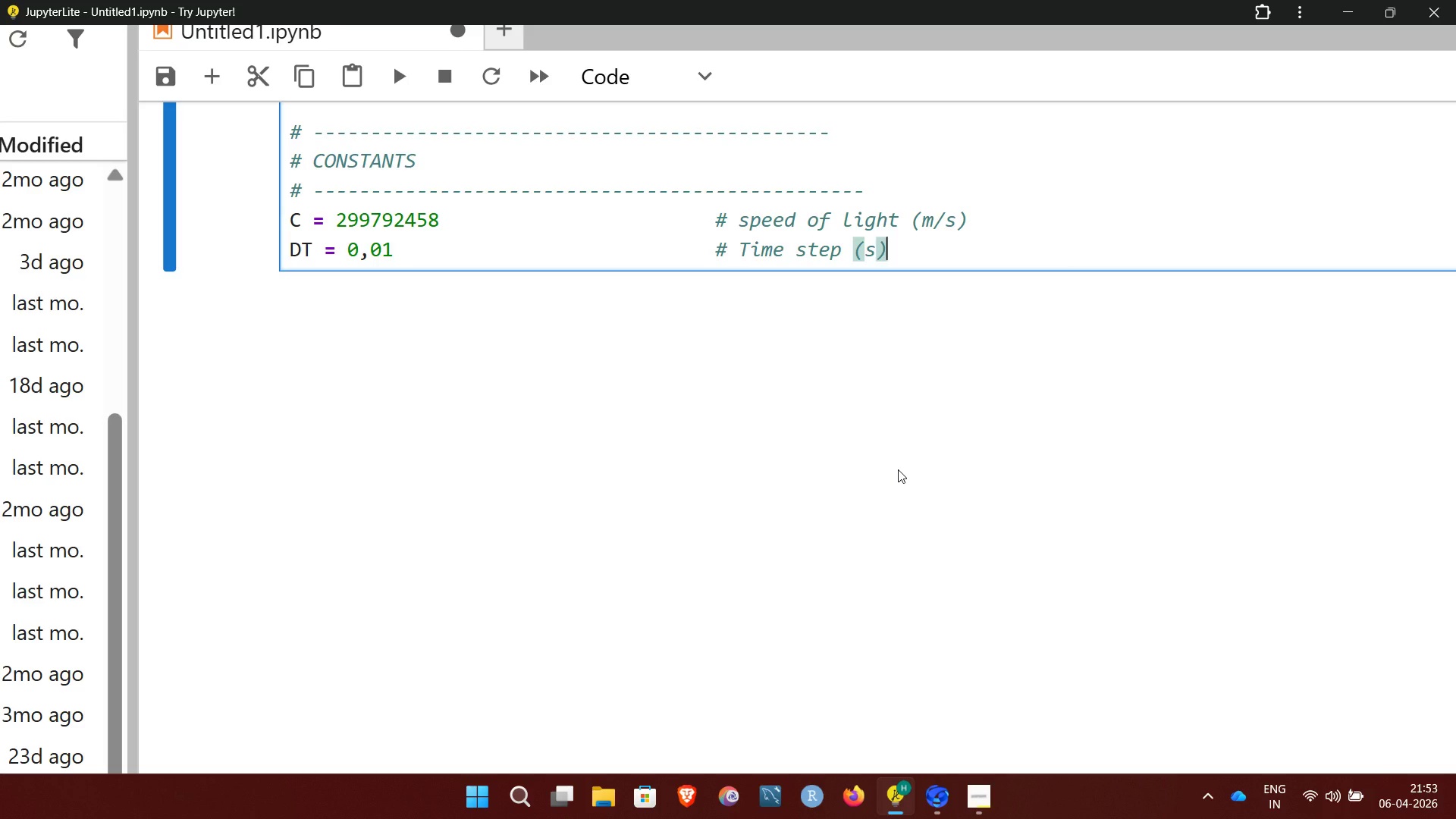 
wait(12.7)
 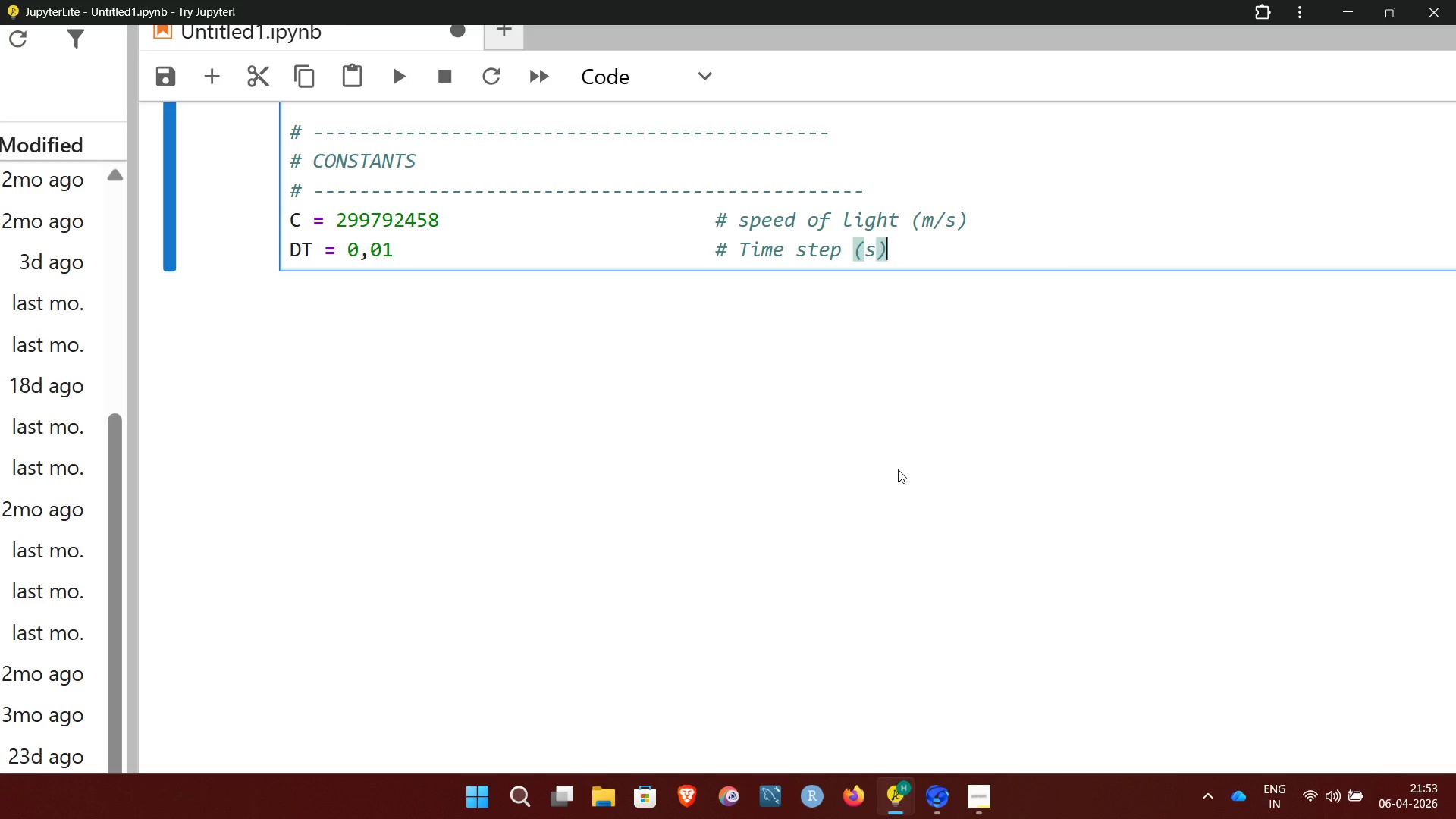 
key(Enter)
 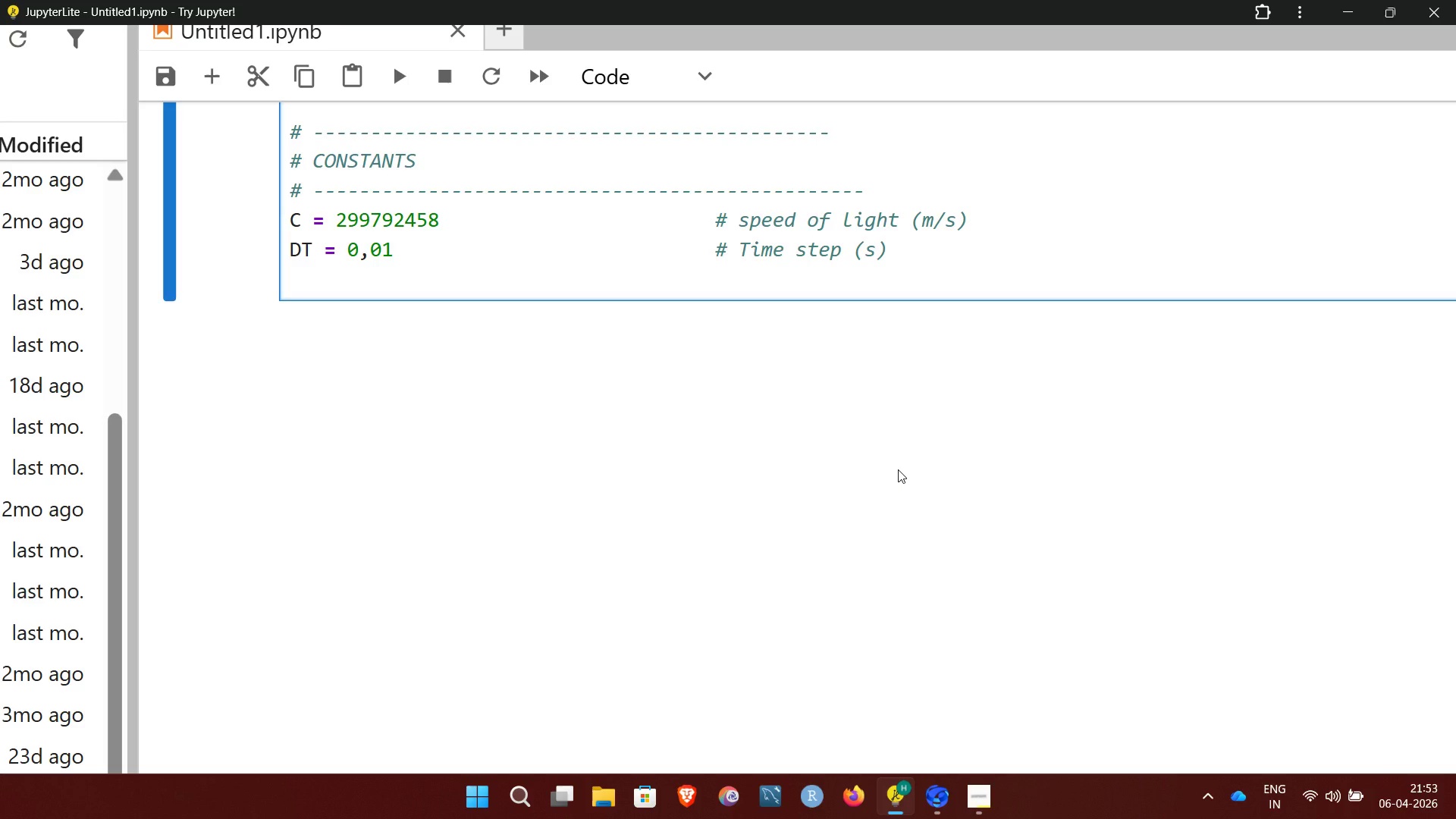 
wait(11.66)
 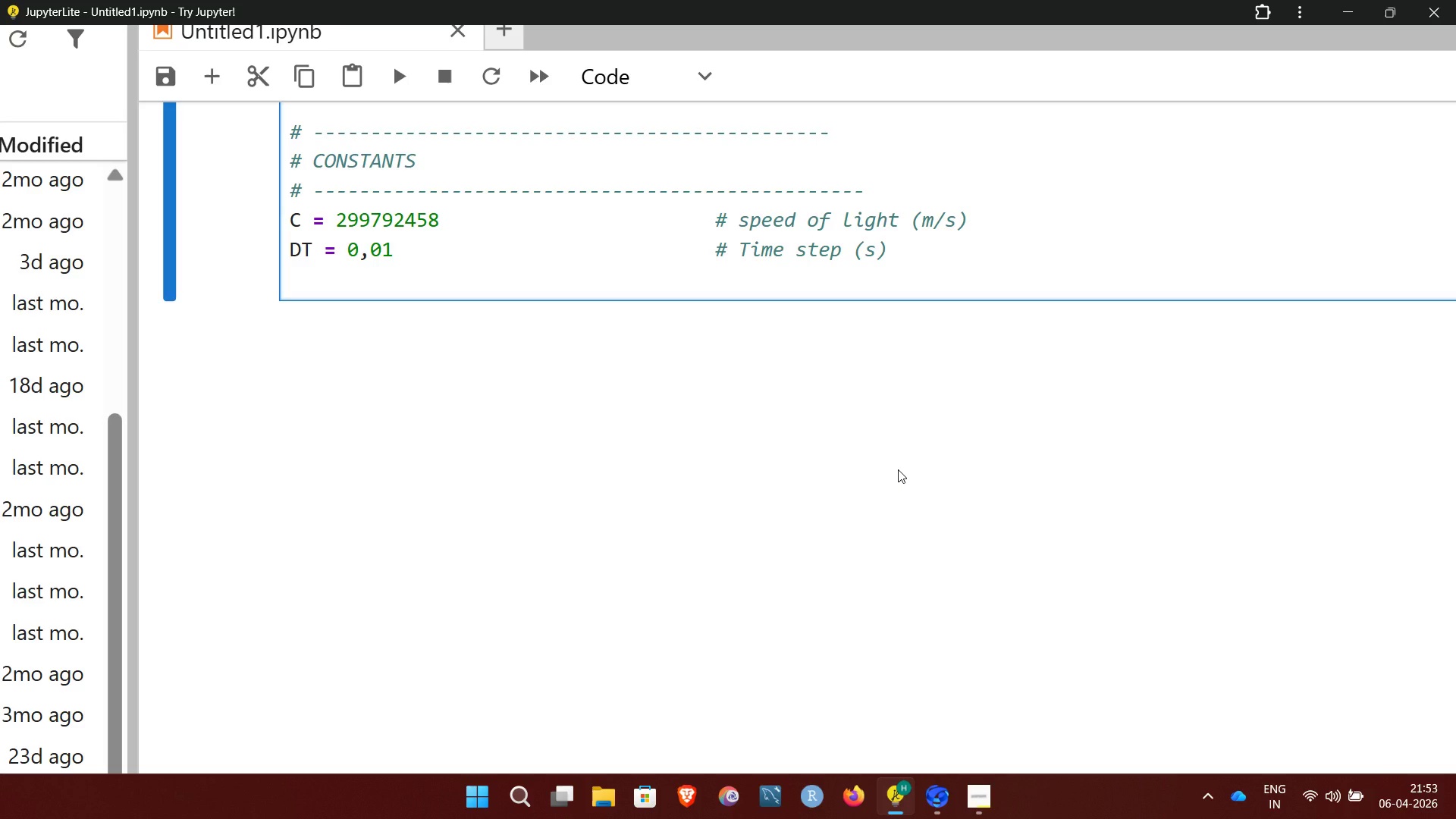 
type(T_)
key(Backspace)
key(Backspace)
type(t_max 100)
 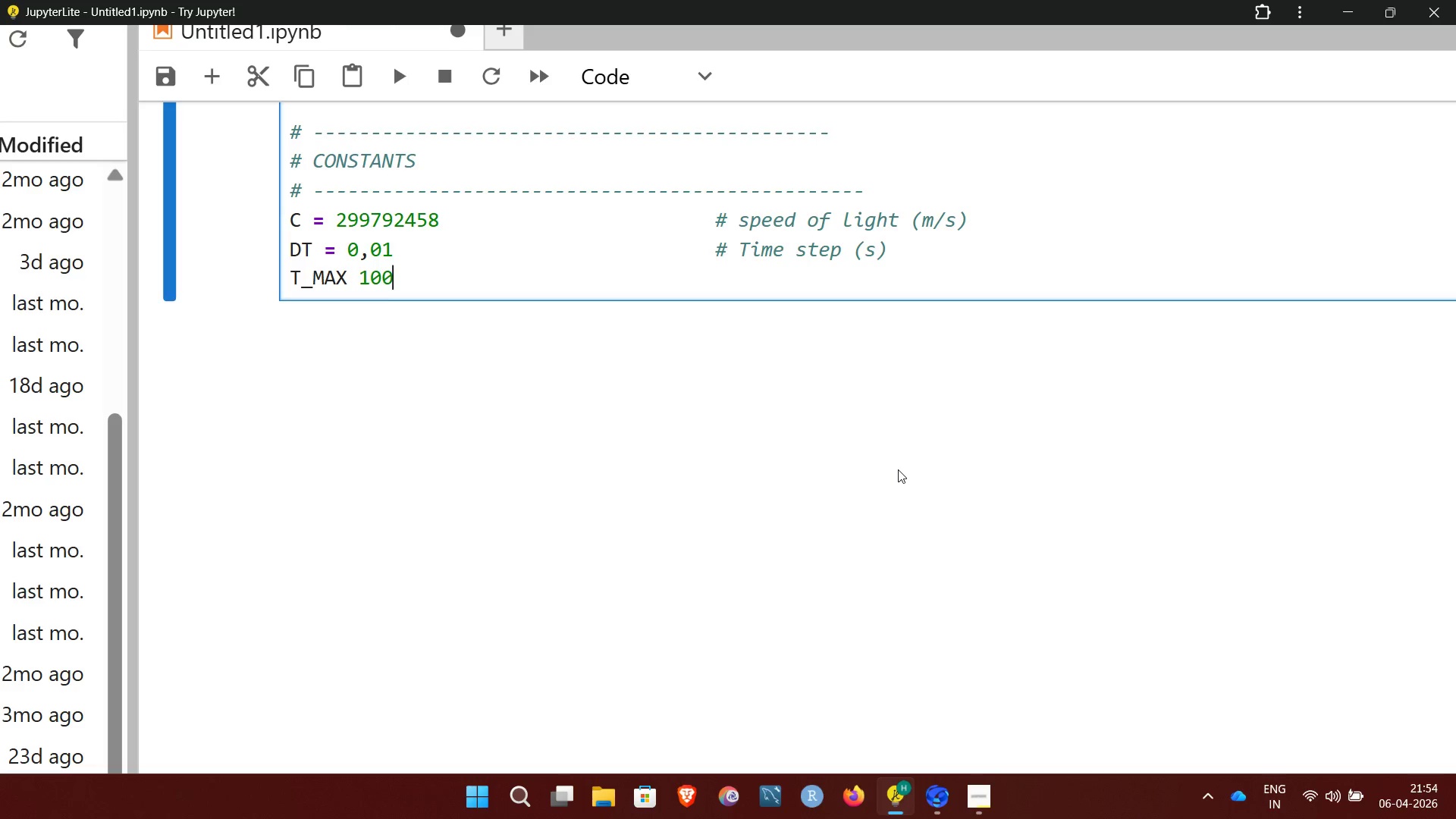 
hold_key(key=Space, duration=0.42)
 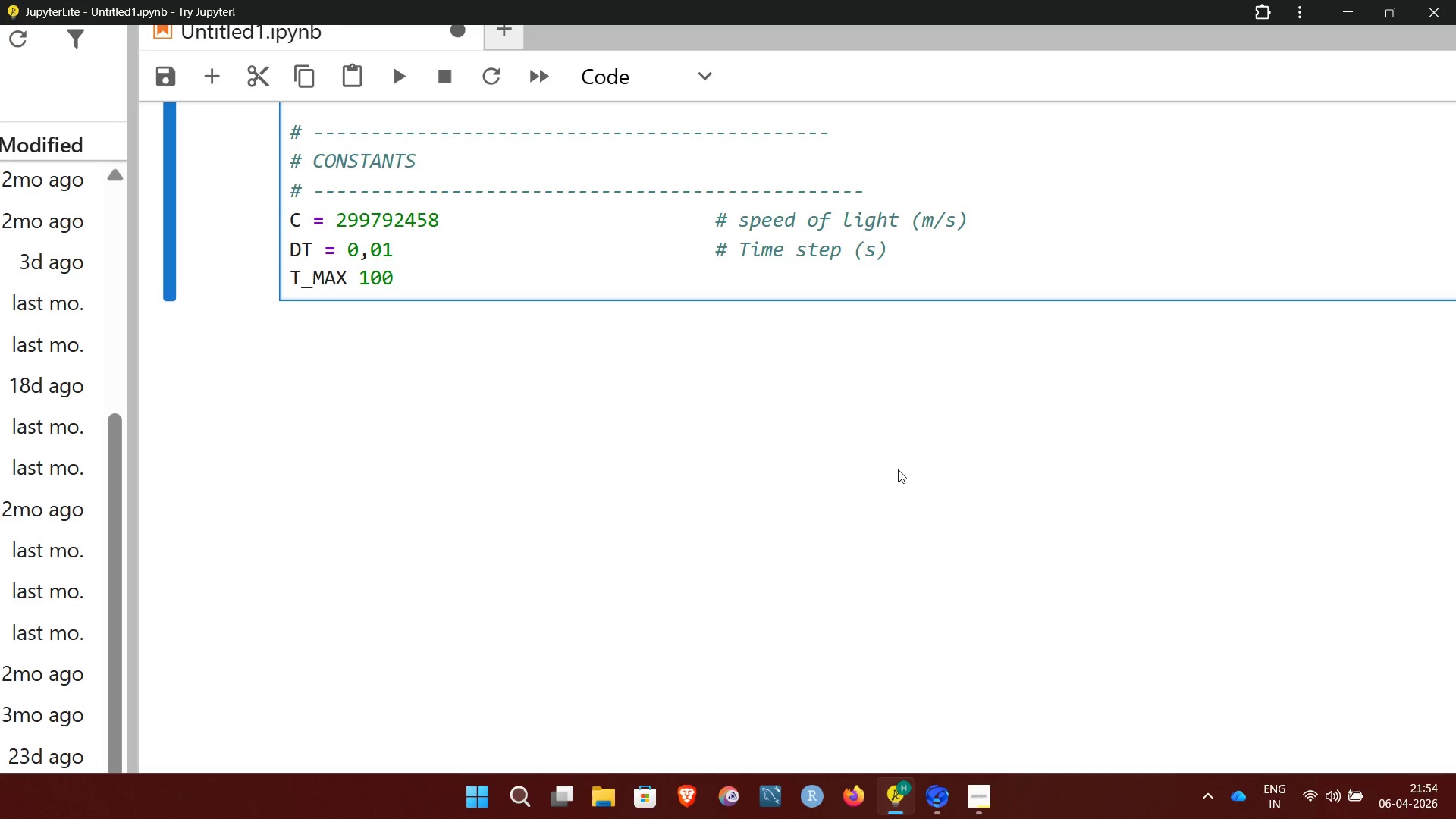 
hold_key(key=Space, duration=1.05)
 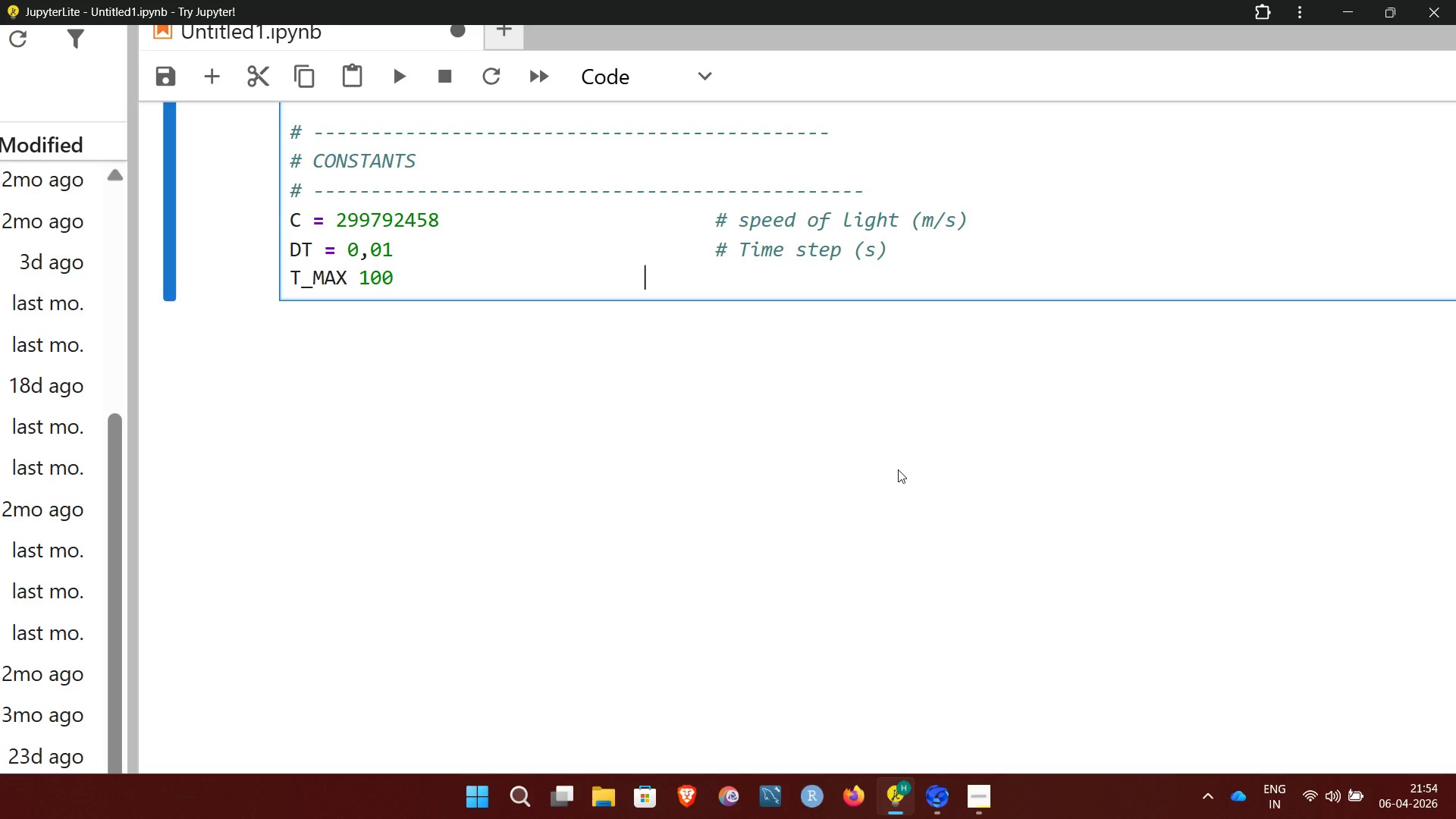 
key(Space)
 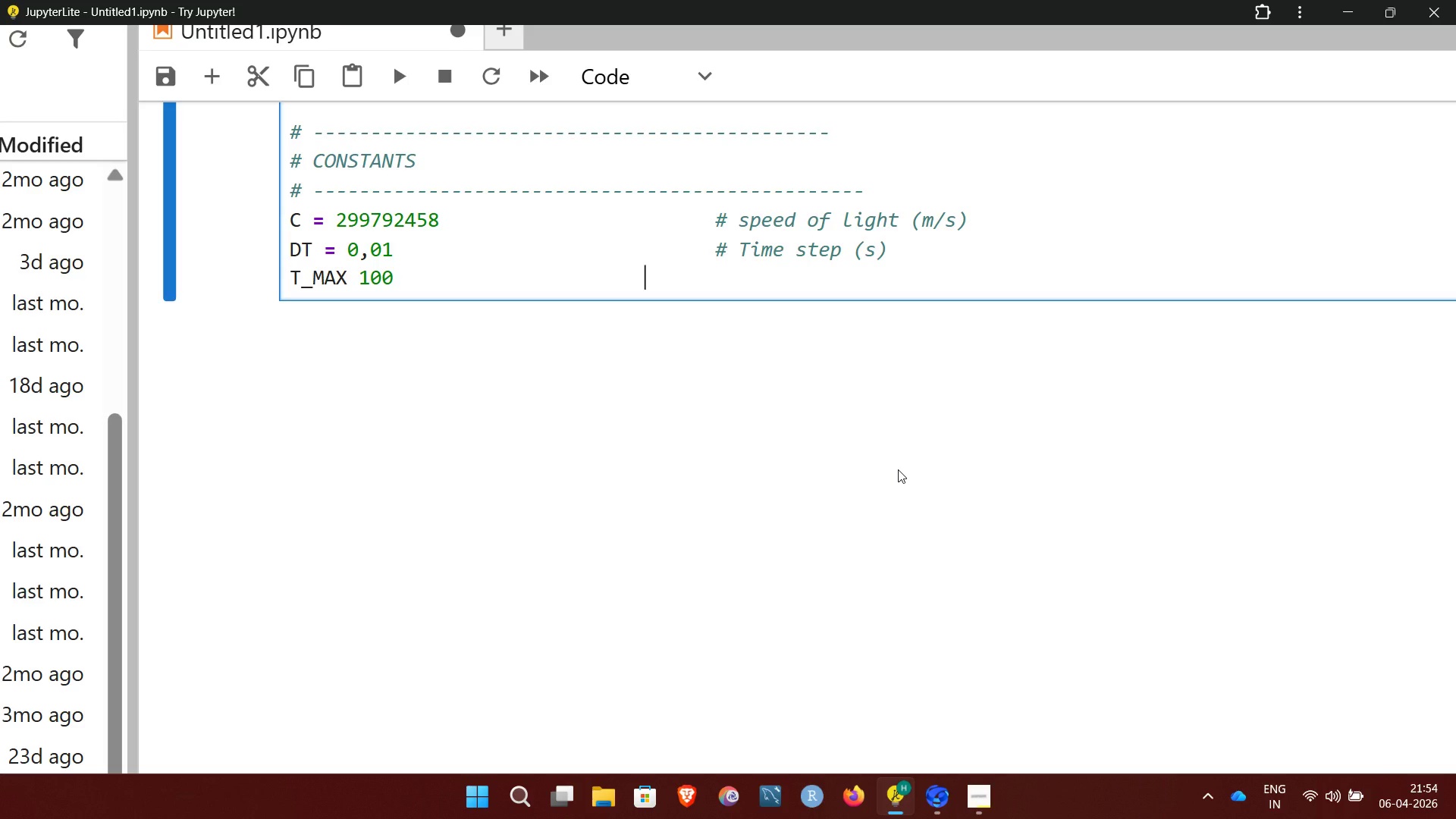 
key(Space)
 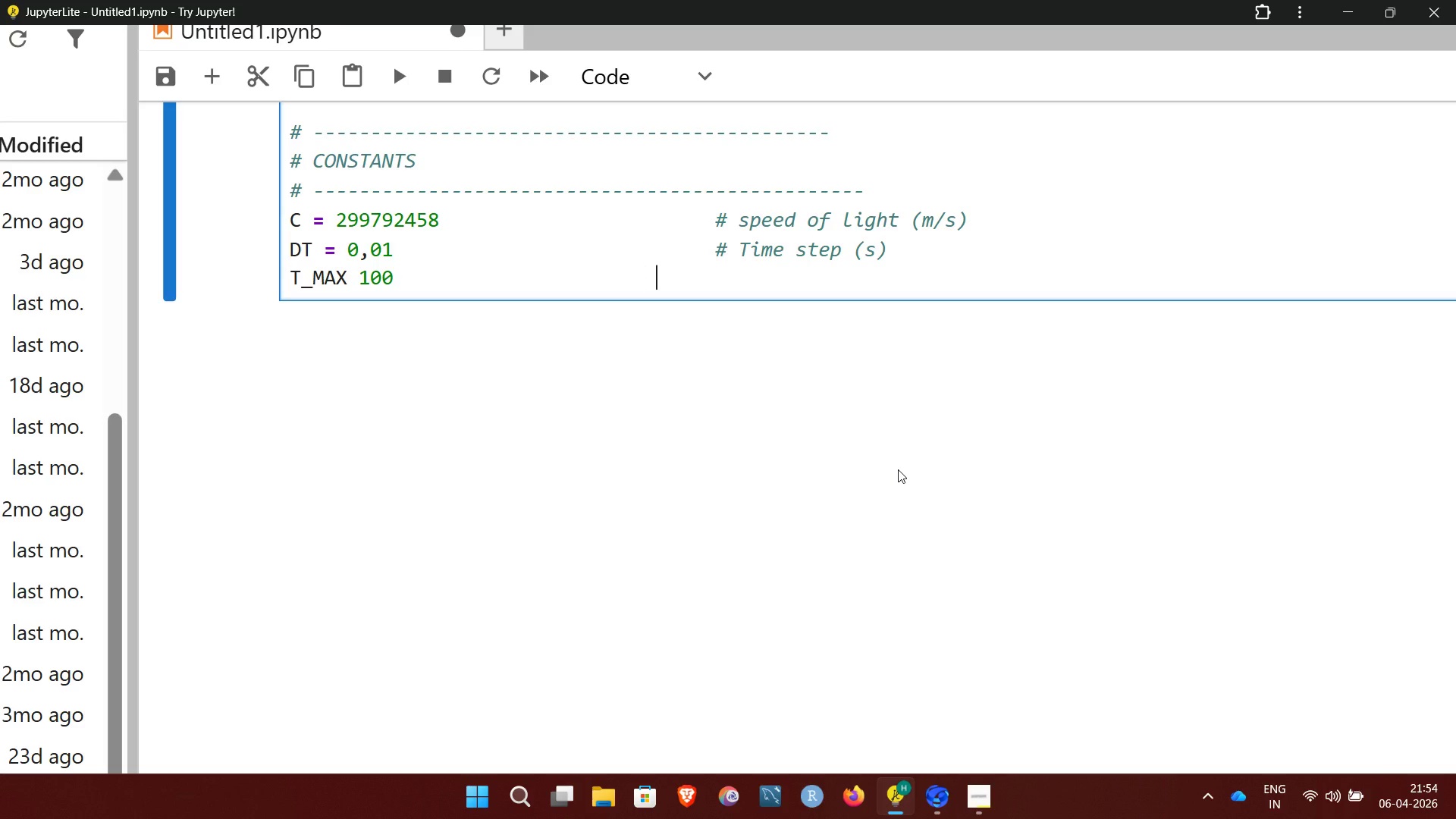 
hold_key(key=Space, duration=0.67)
 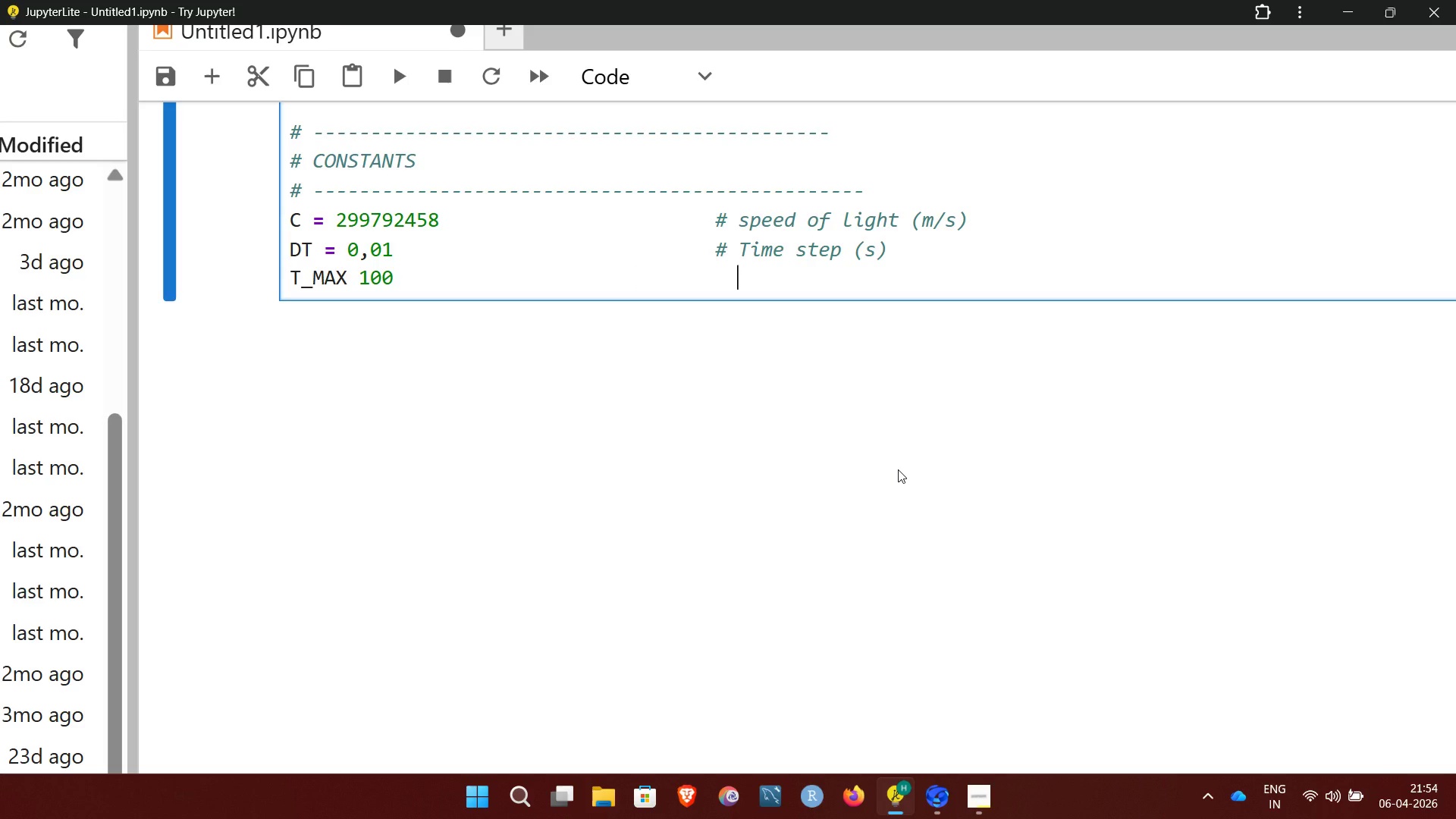 
key(Backspace)
 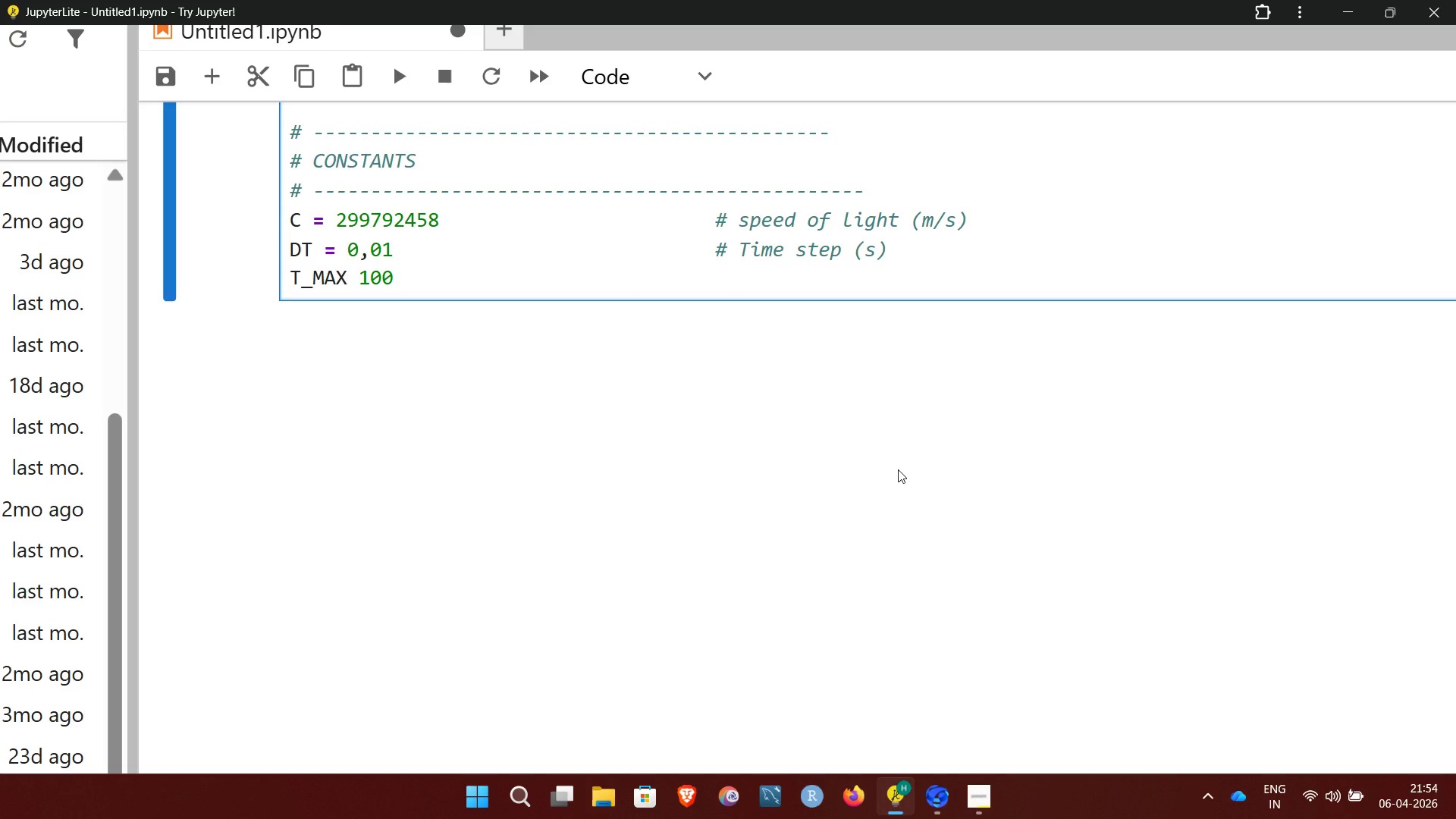 
key(Shift+3)
 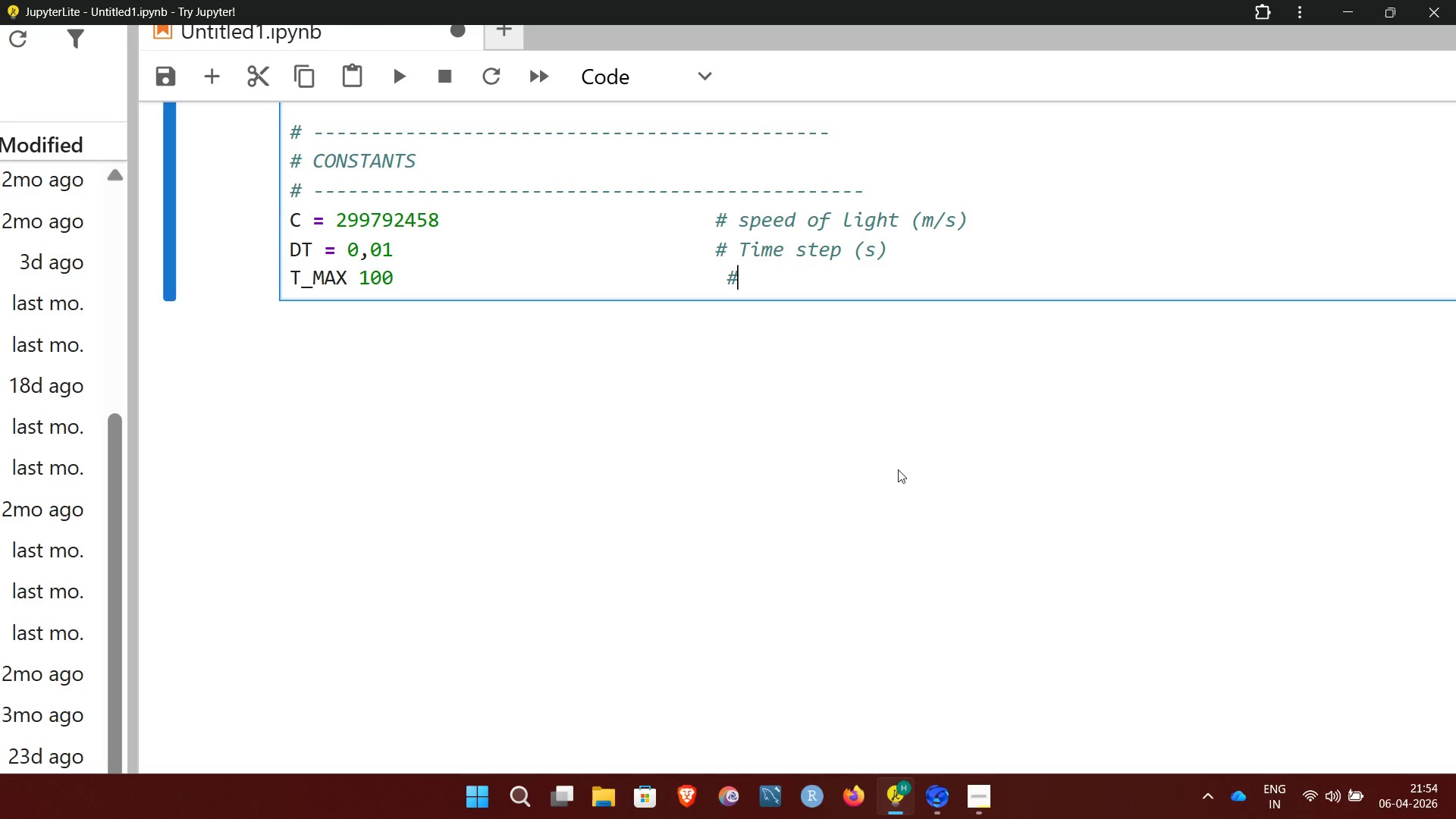 
type( simulation duration (s))
 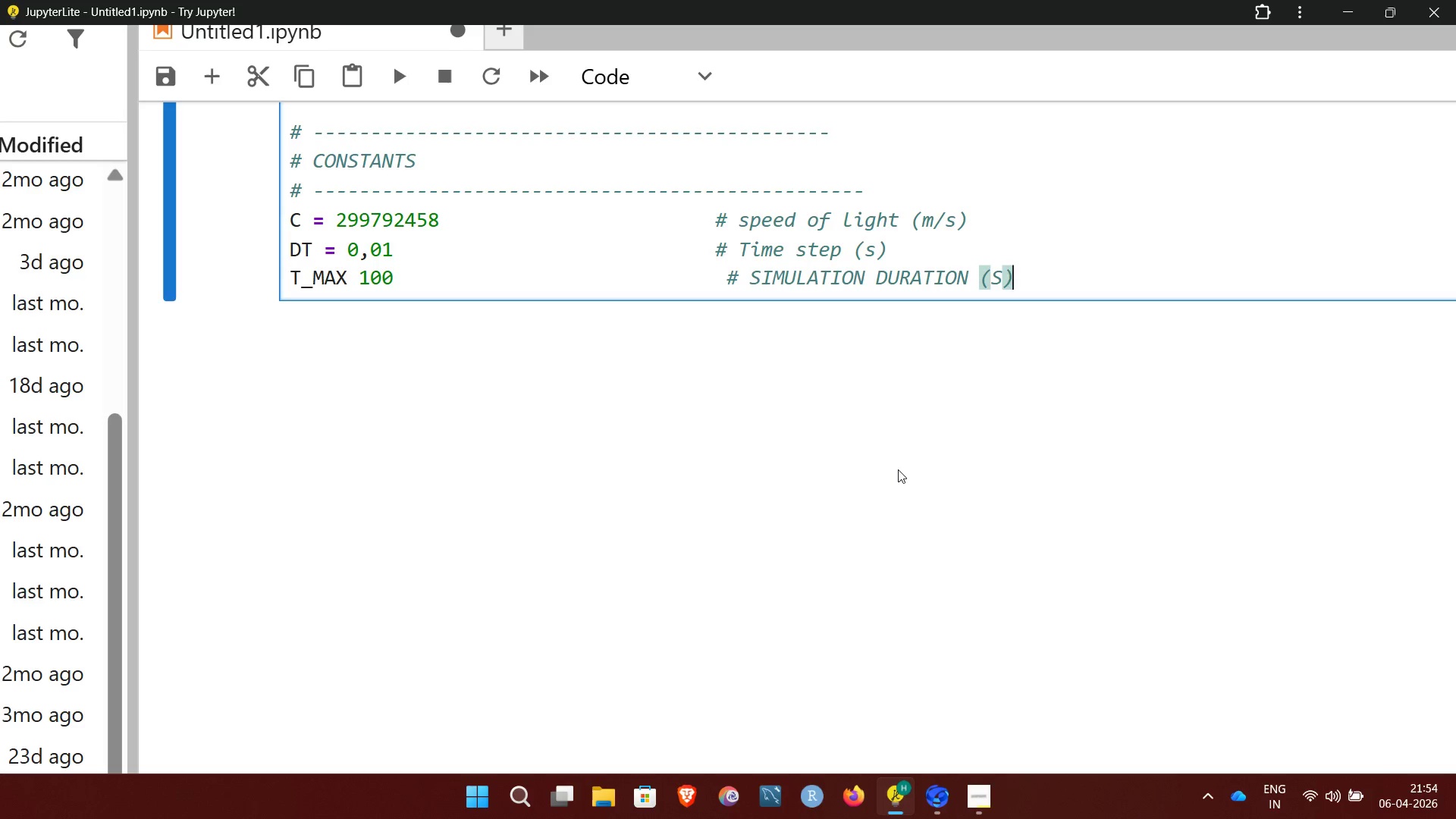 
wait(5.64)
 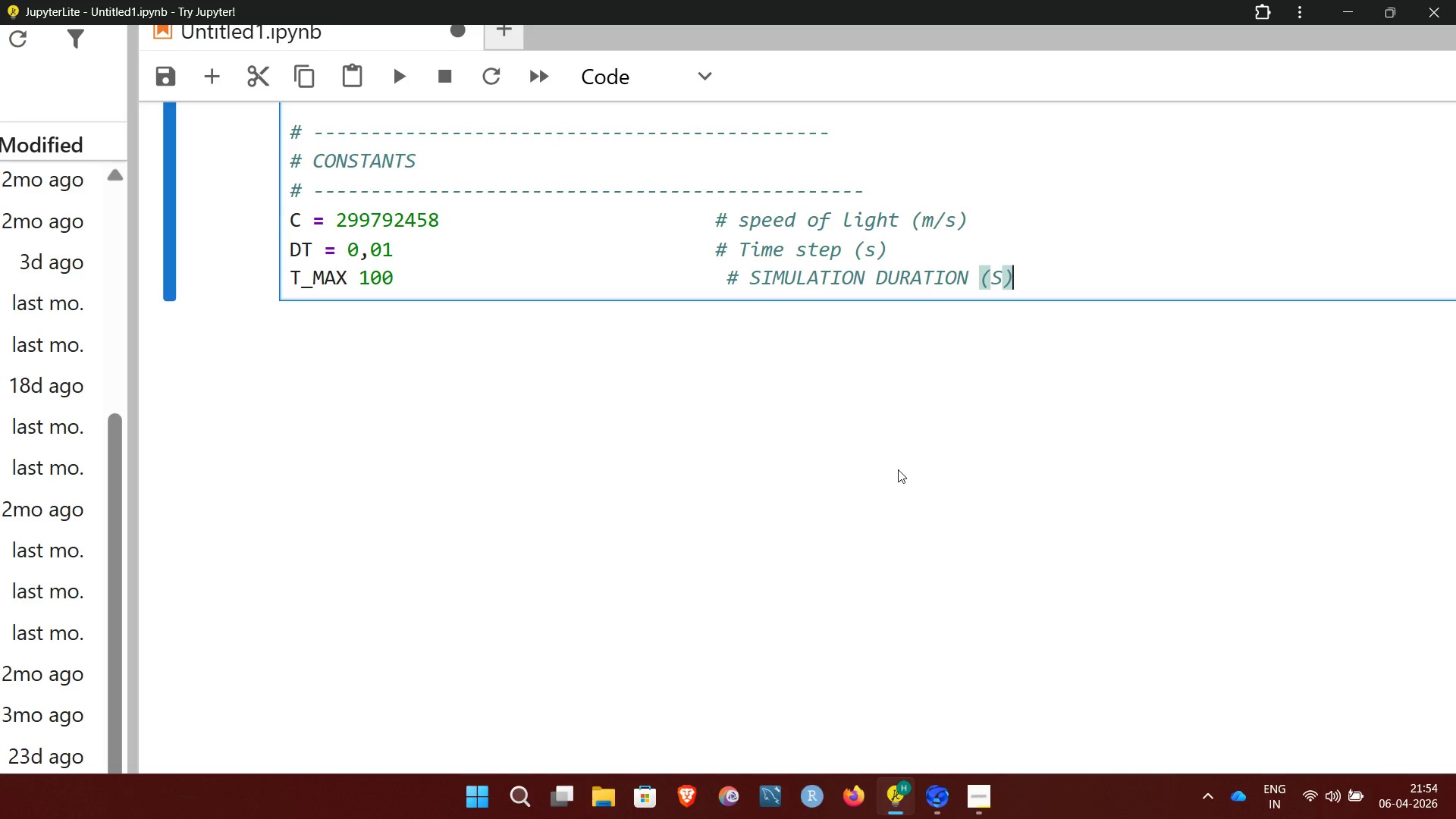 
hold_key(key=Backspace, duration=1.06)
 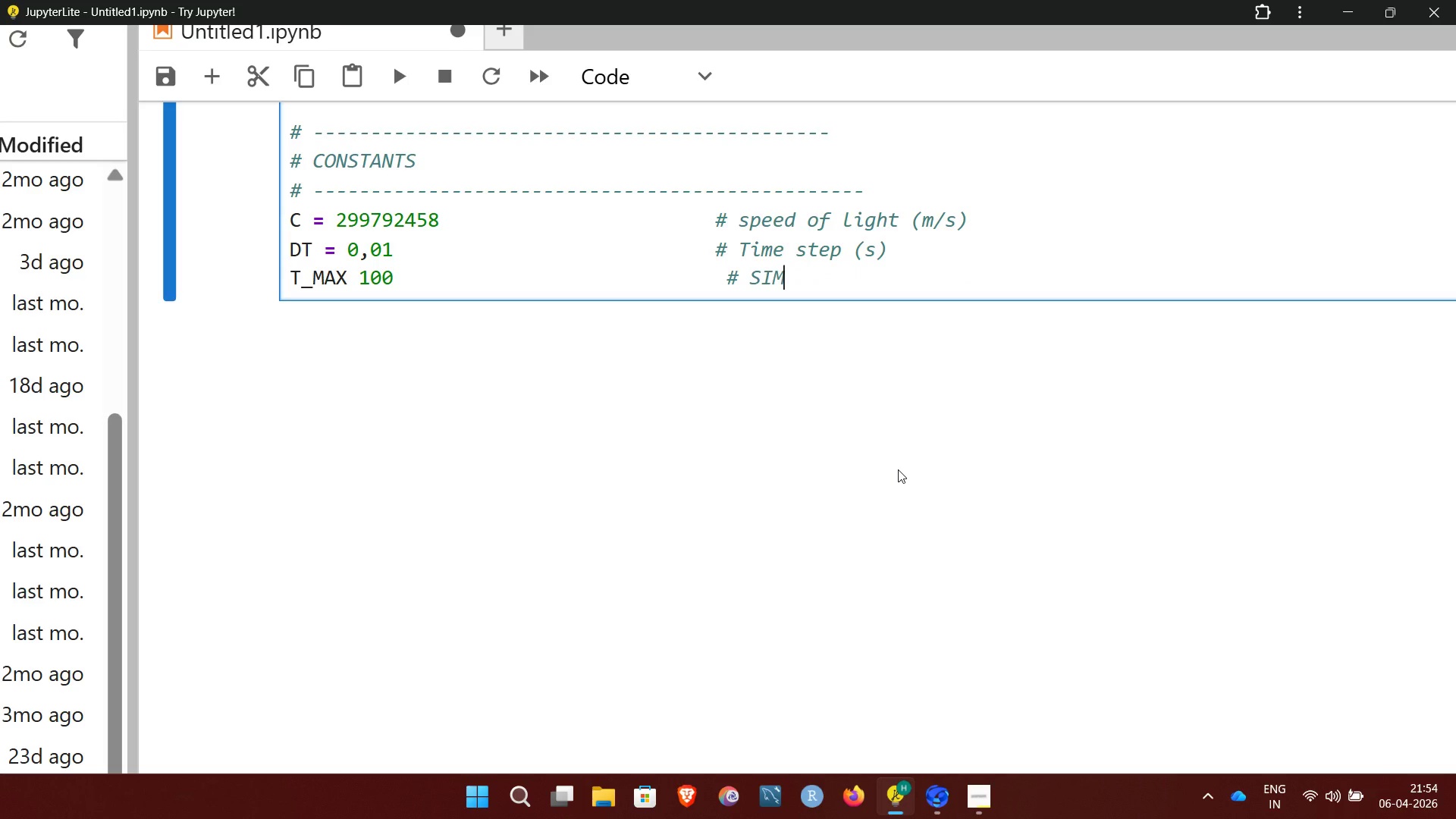 
key(Backspace)
 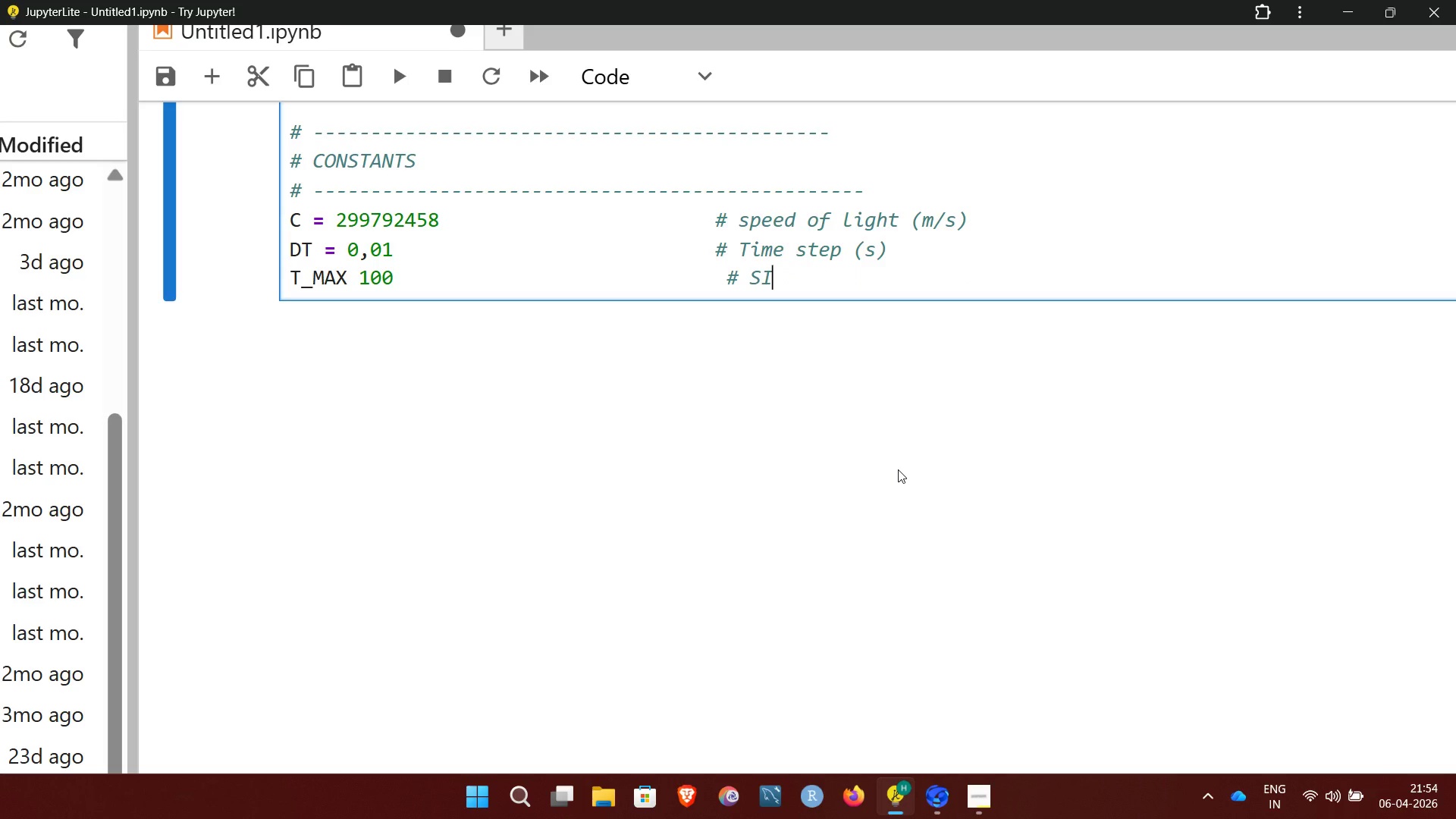 
key(Backspace)
 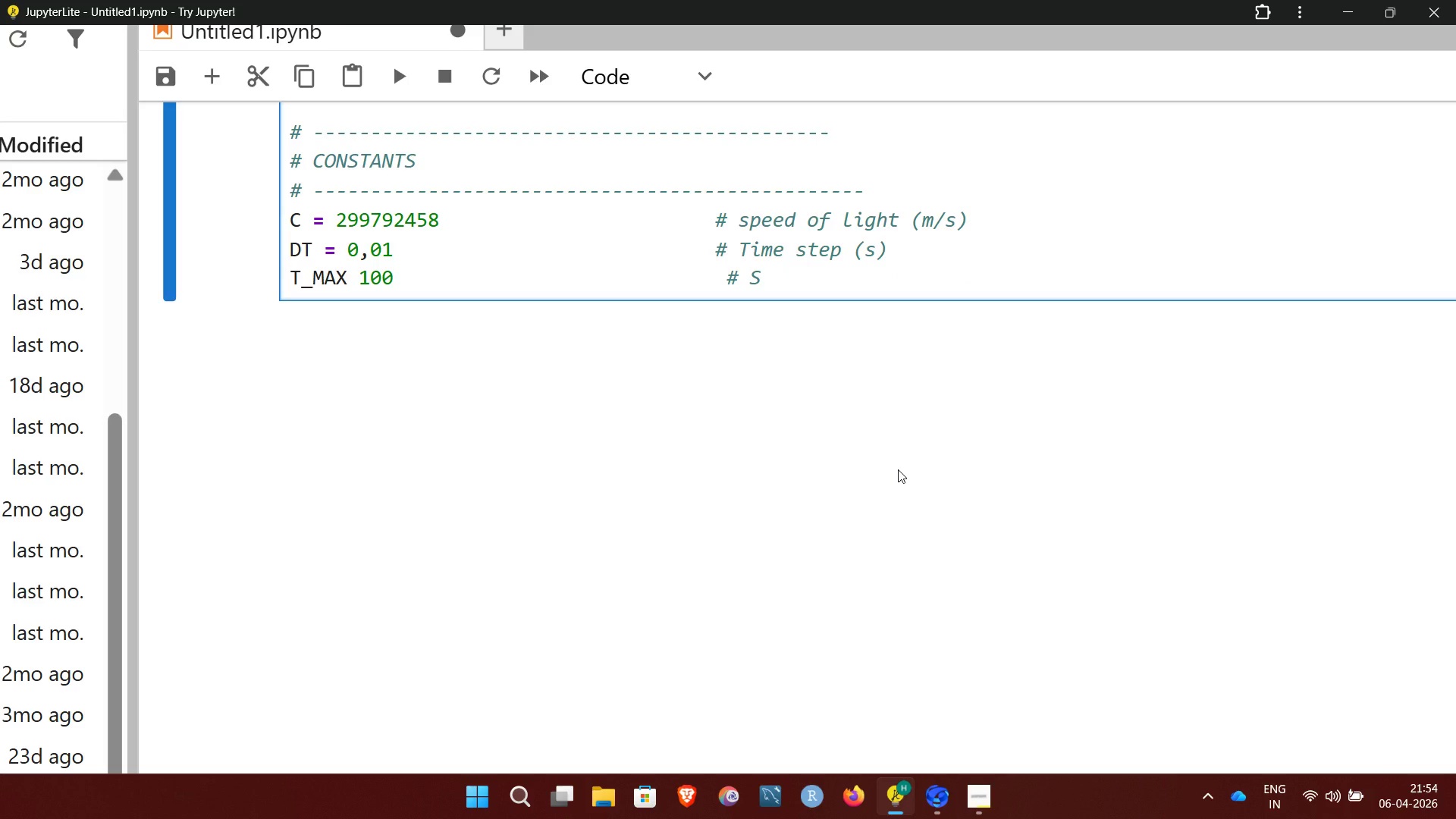 
wait(5.99)
 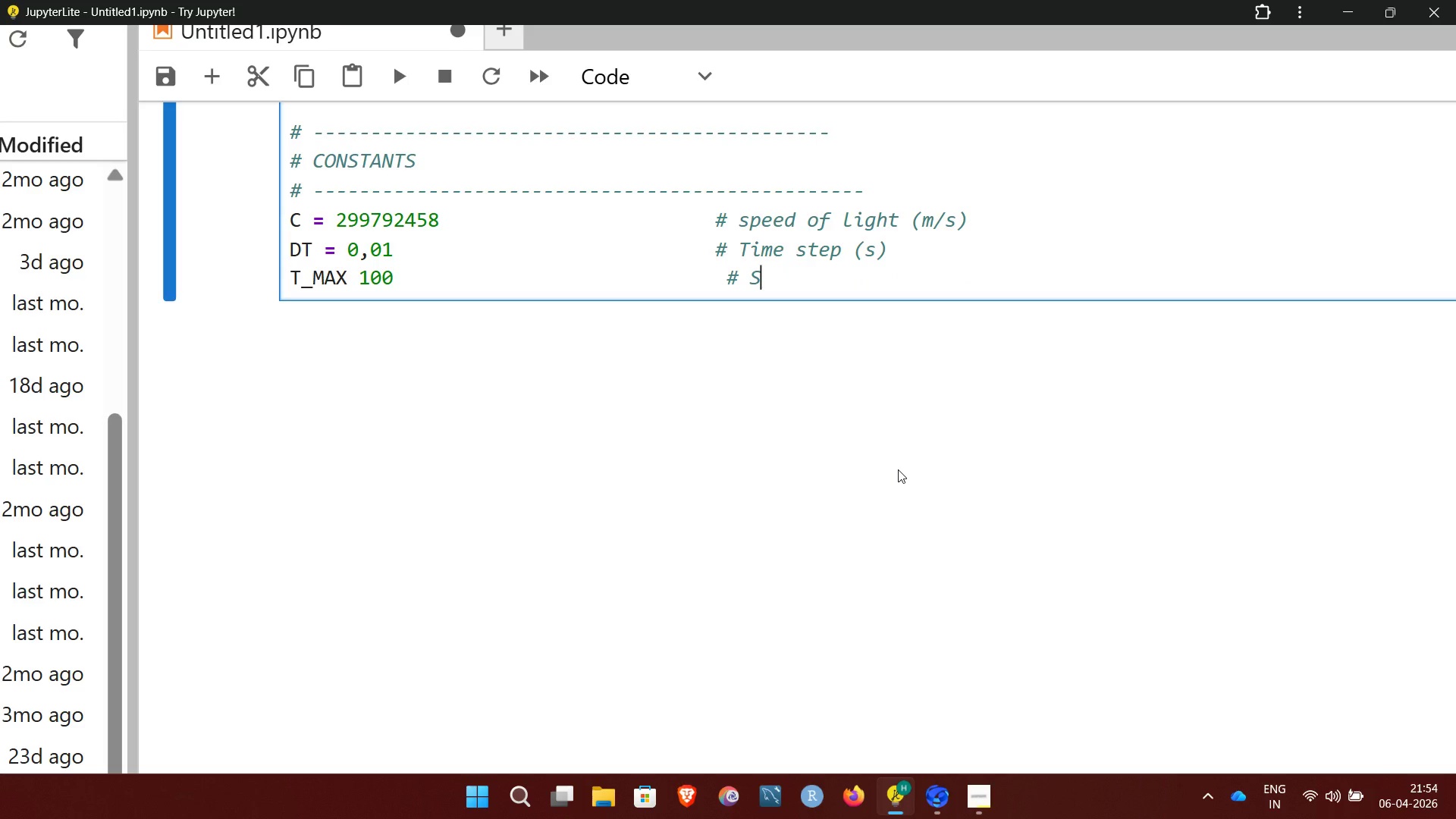 
key(CapsLock)
 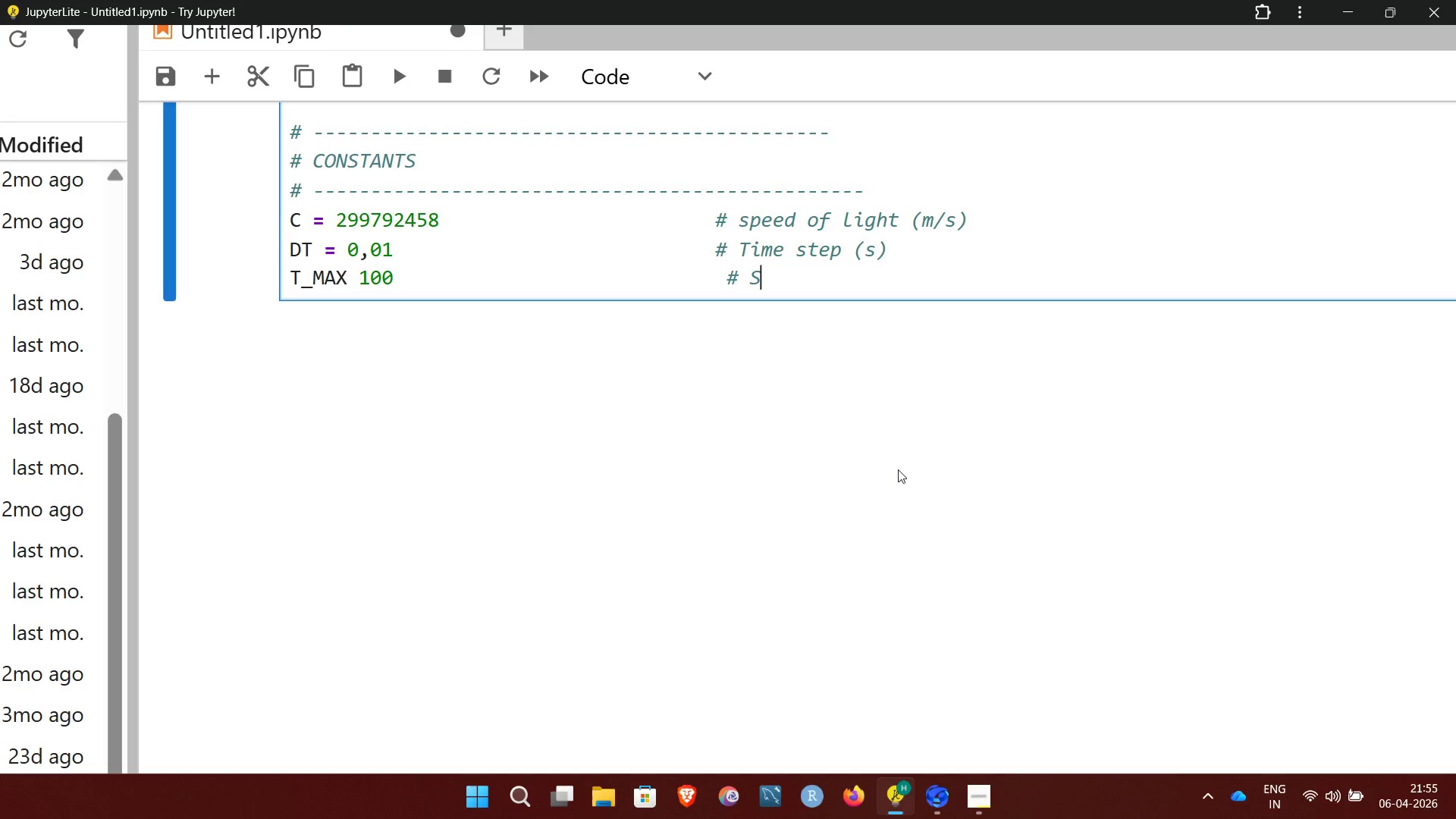 
wait(23.41)
 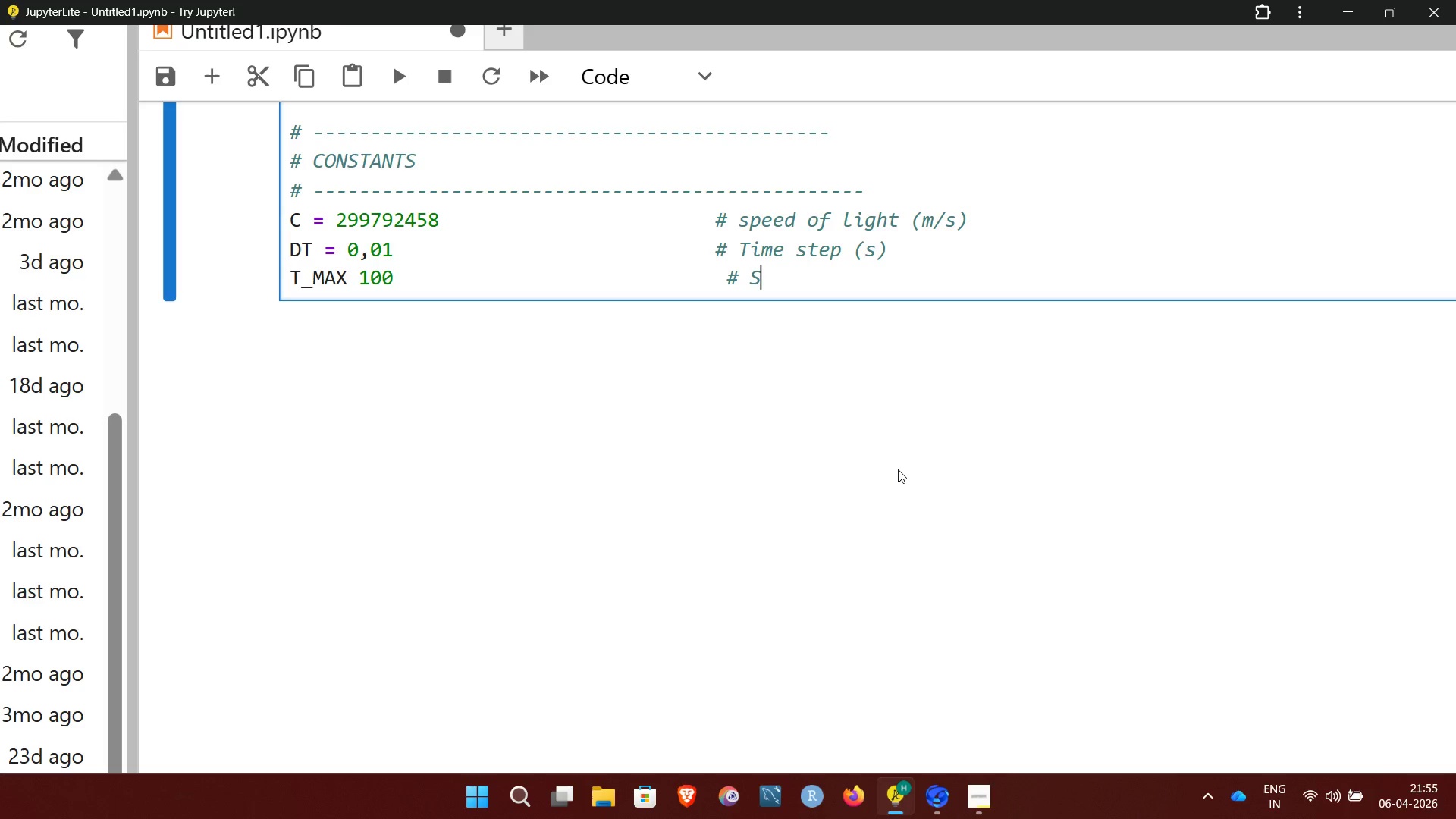 
type(IMULATION DURATION (S))
 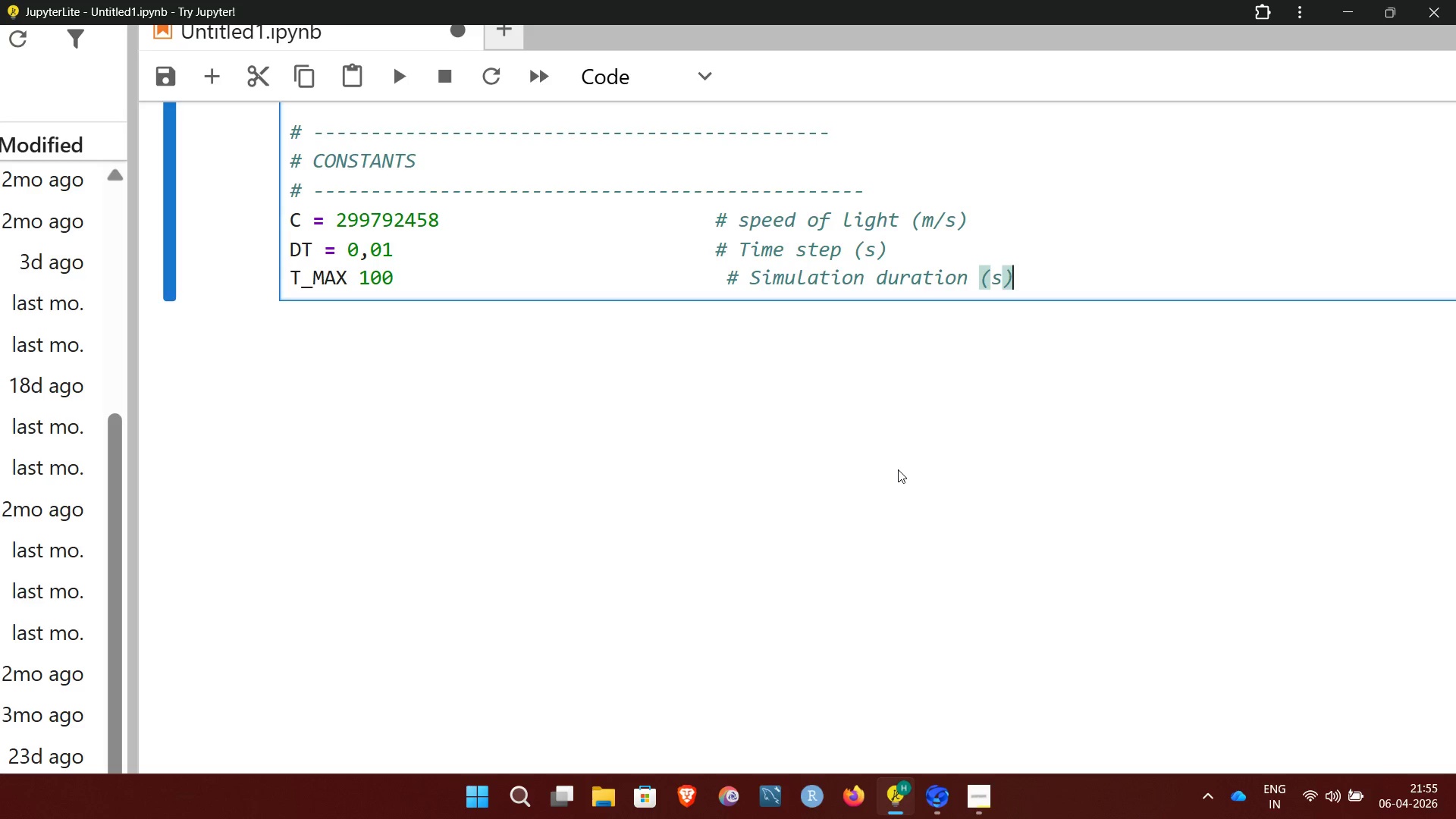 
key(Enter)
 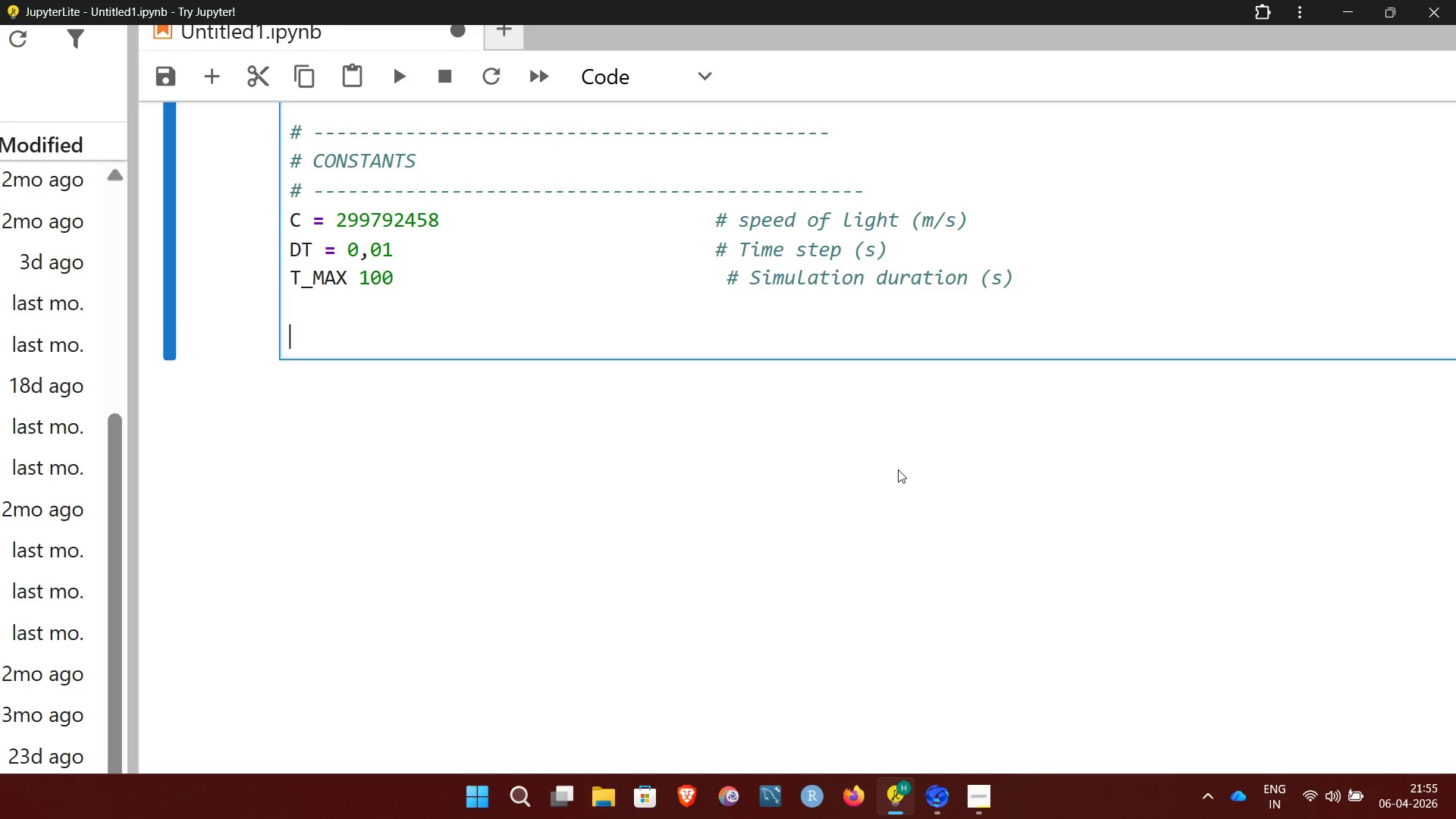 
key(Enter)
 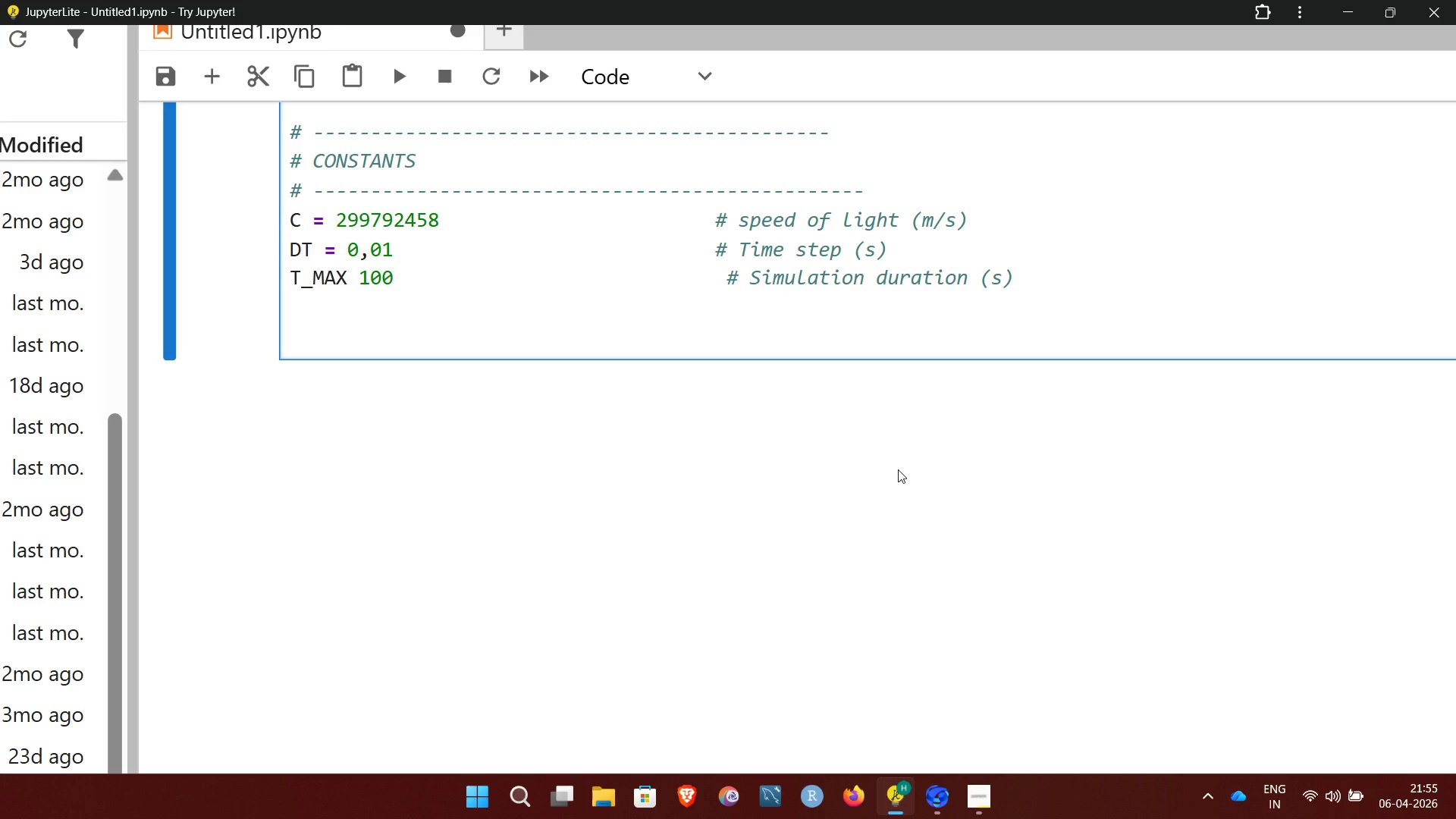 
key(Shift+3)
 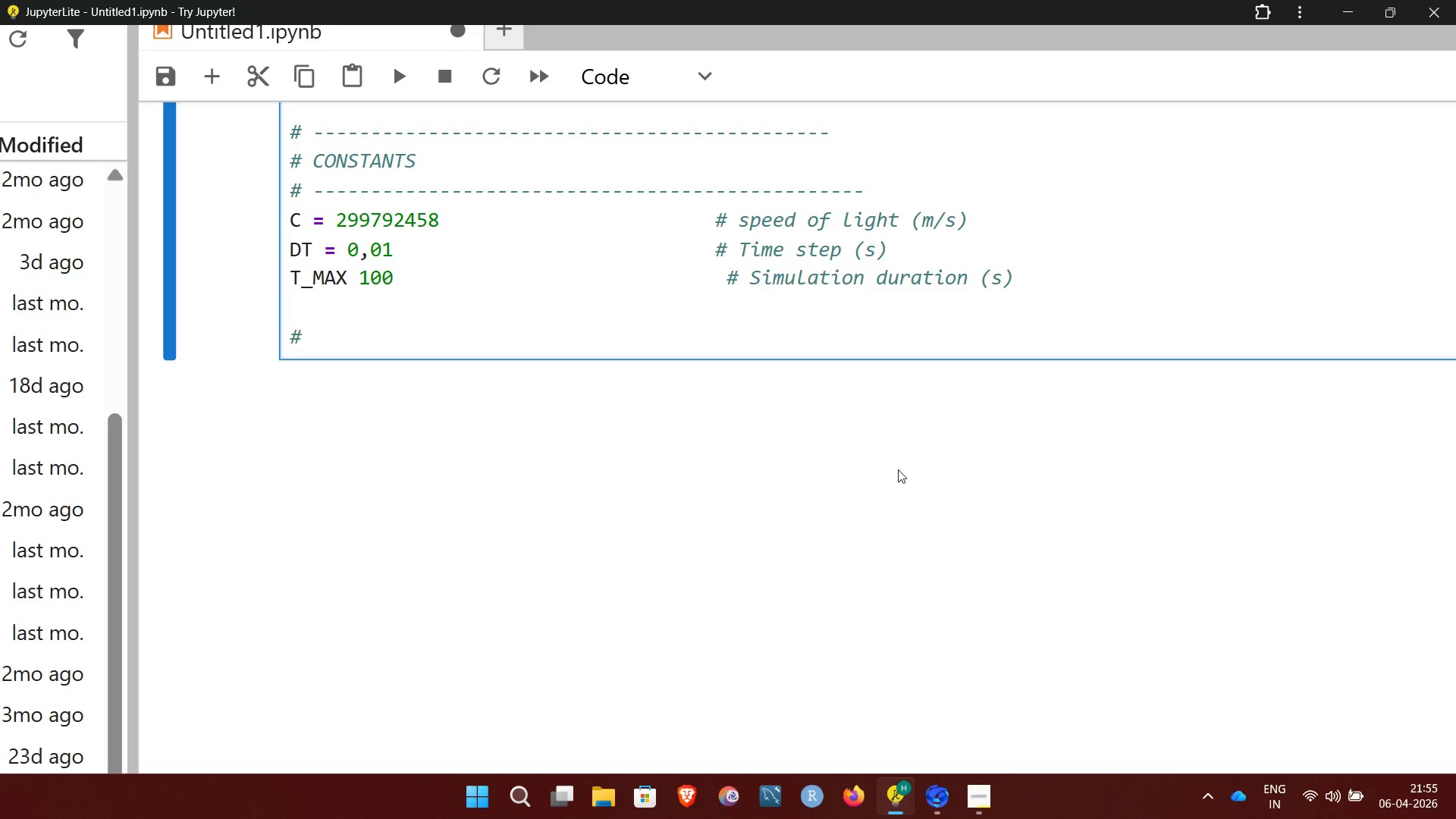 
key(Space)
 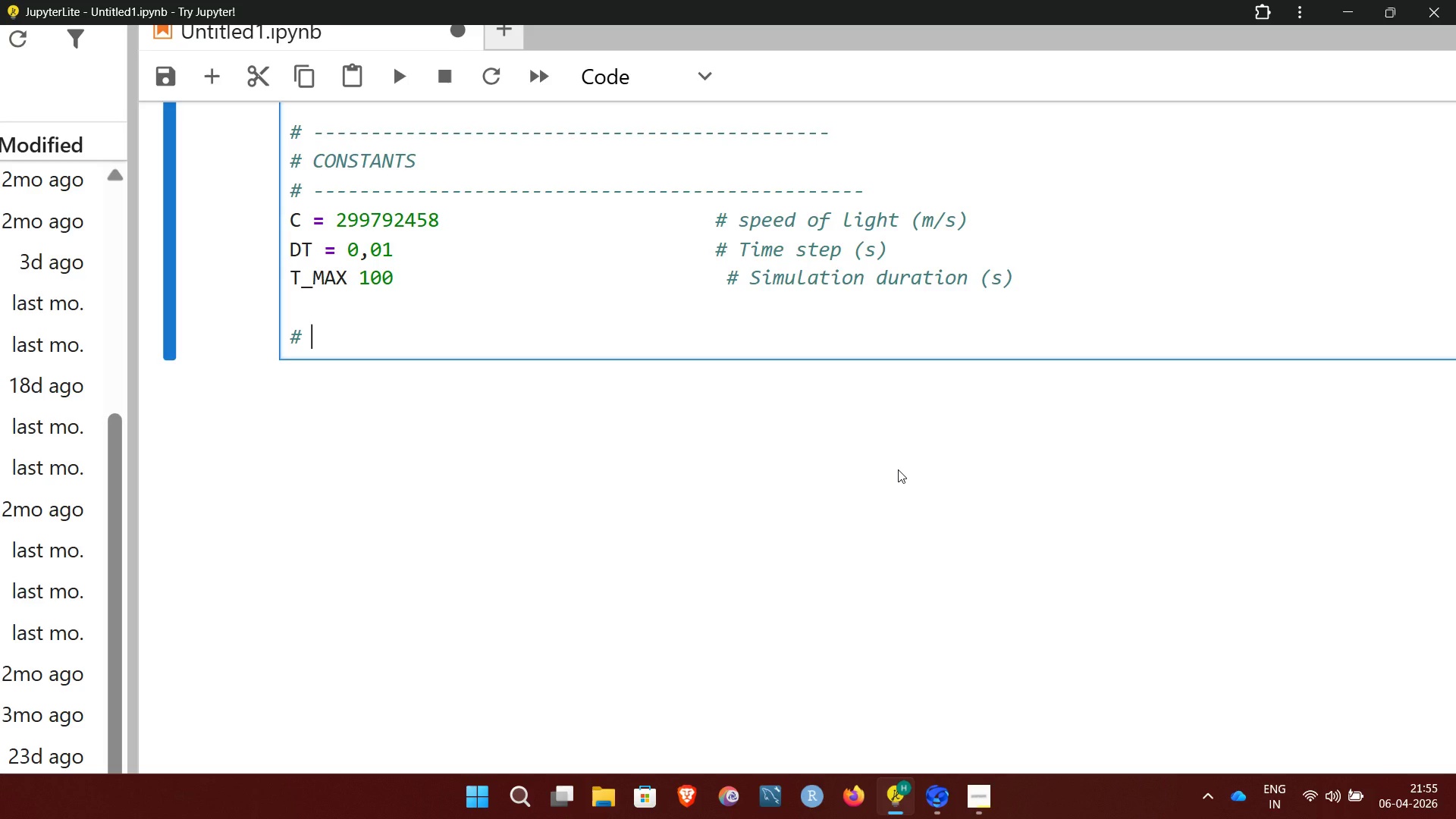 
type(HYPOTHETICAL BIOLOGICAL CONSTANTS)
 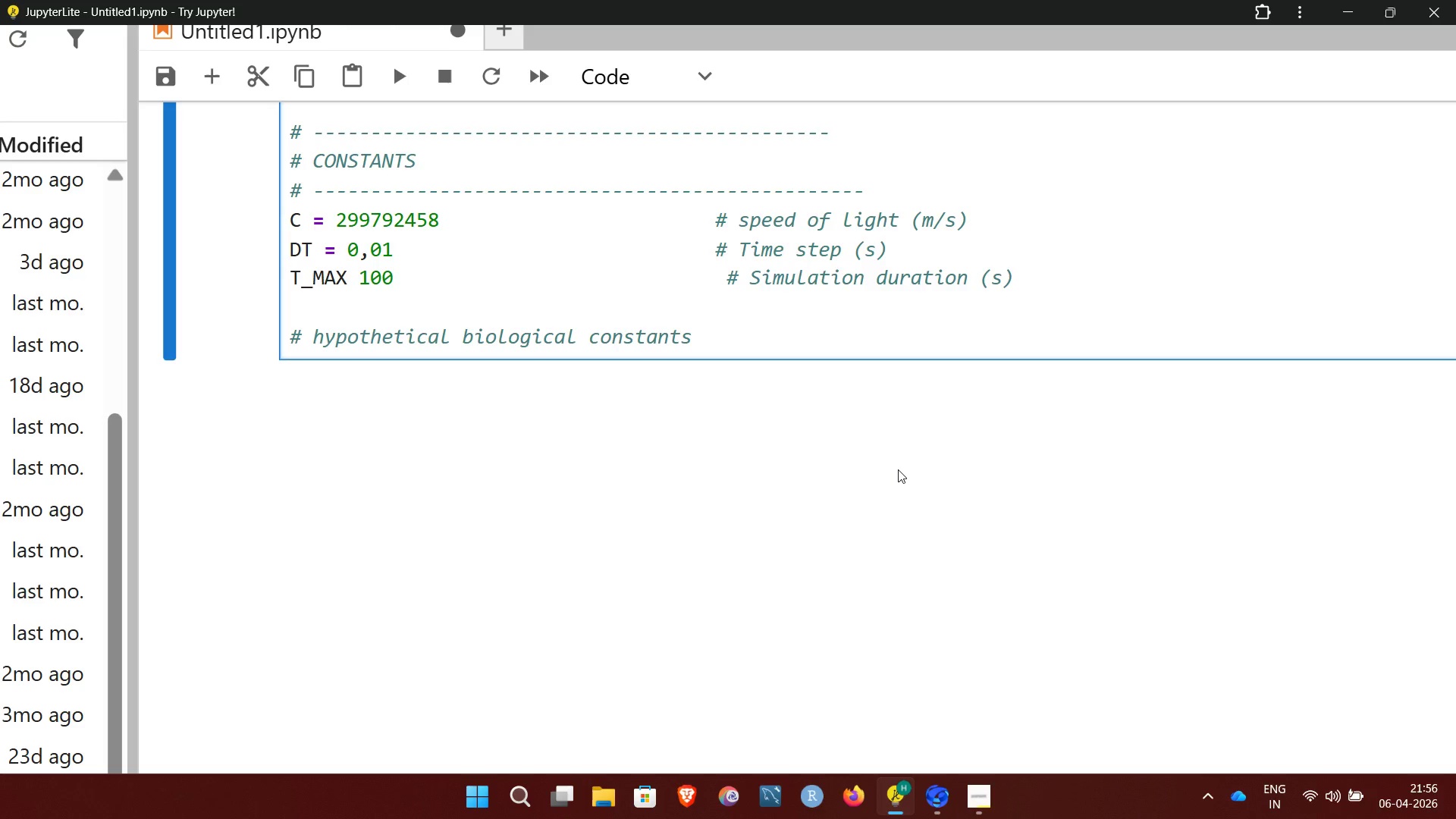 
wait(7.56)
 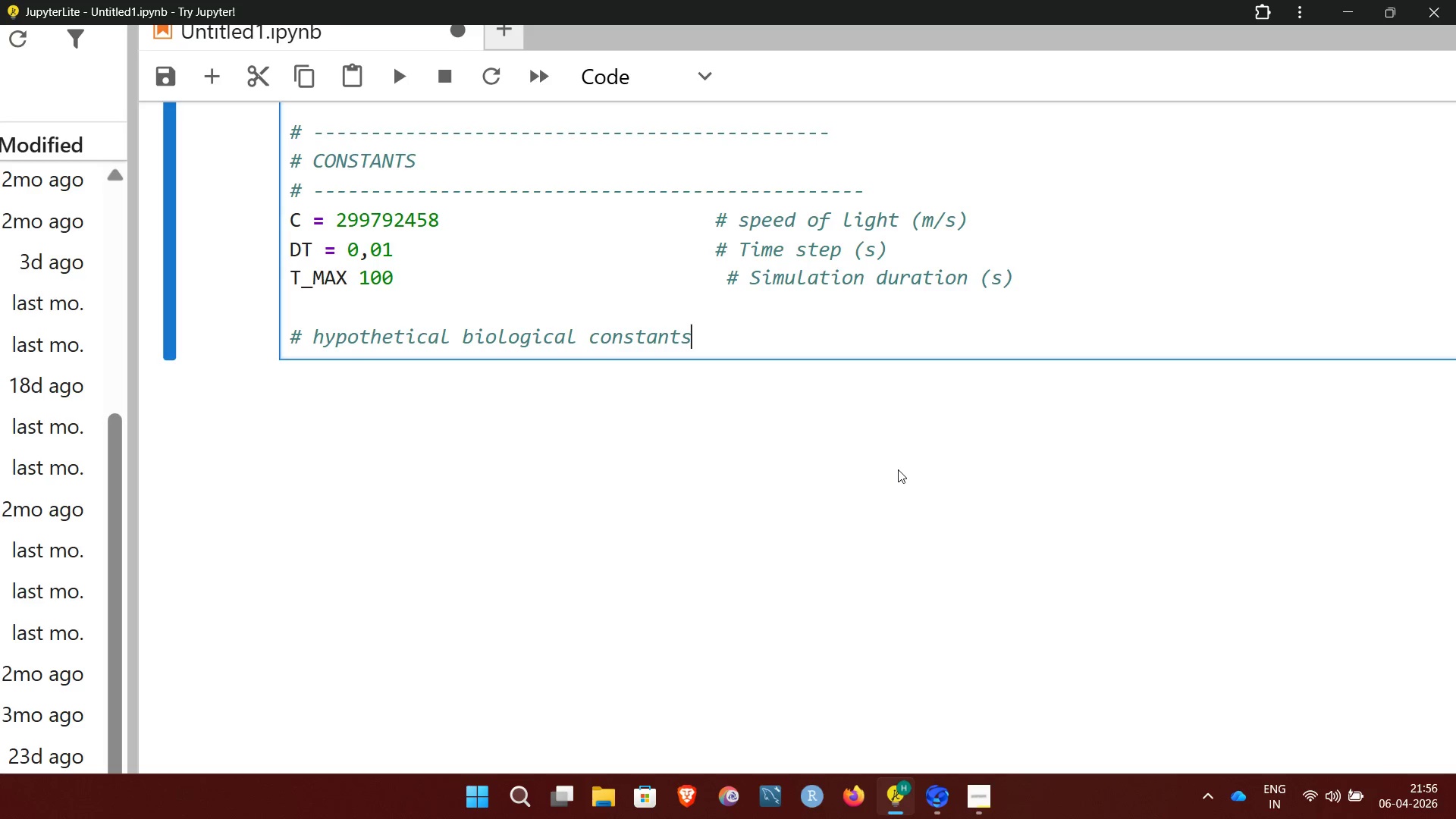 
key(Enter)
 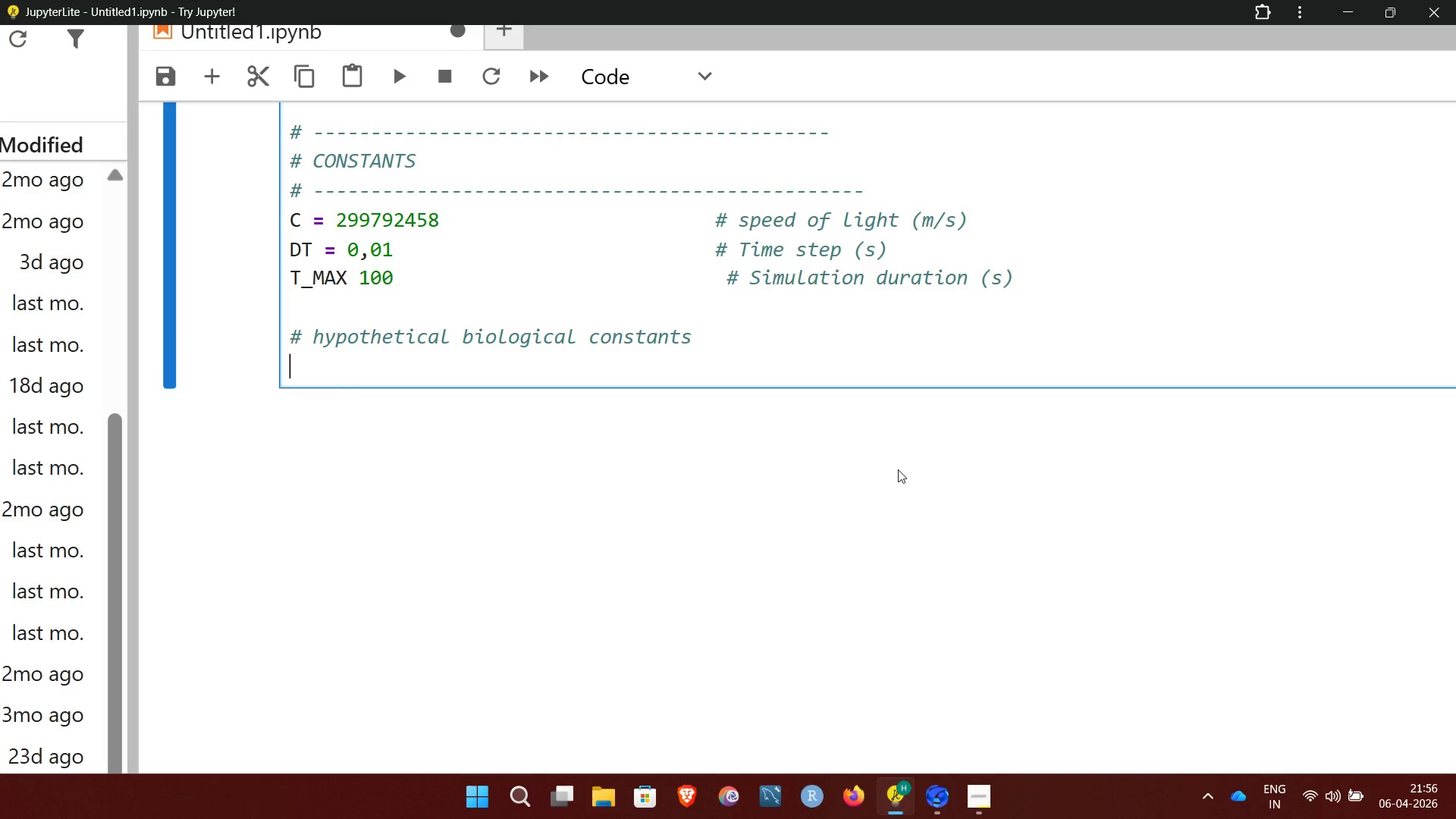 
type(cooling)
 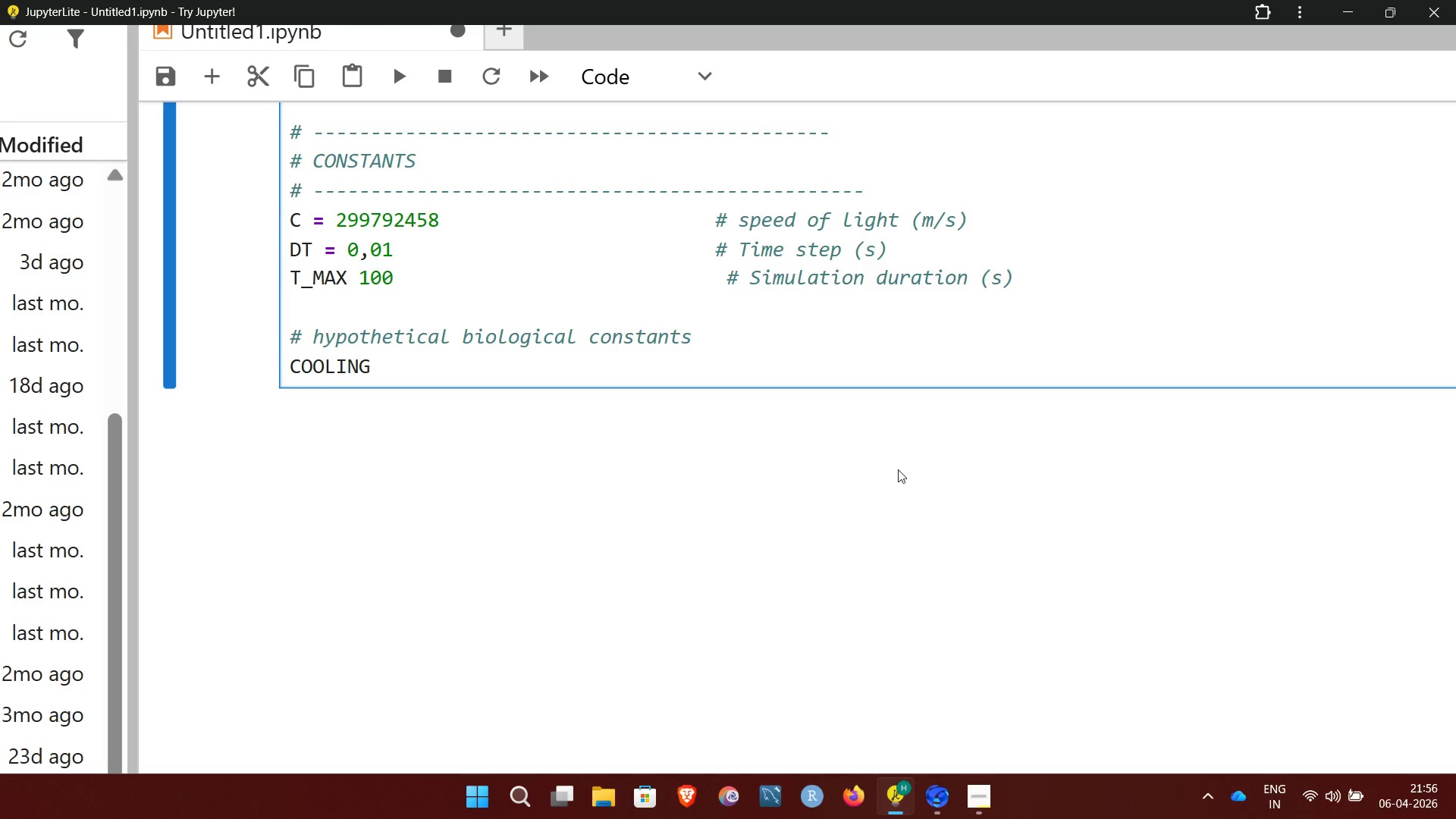 
type(_coeff =0.02)
 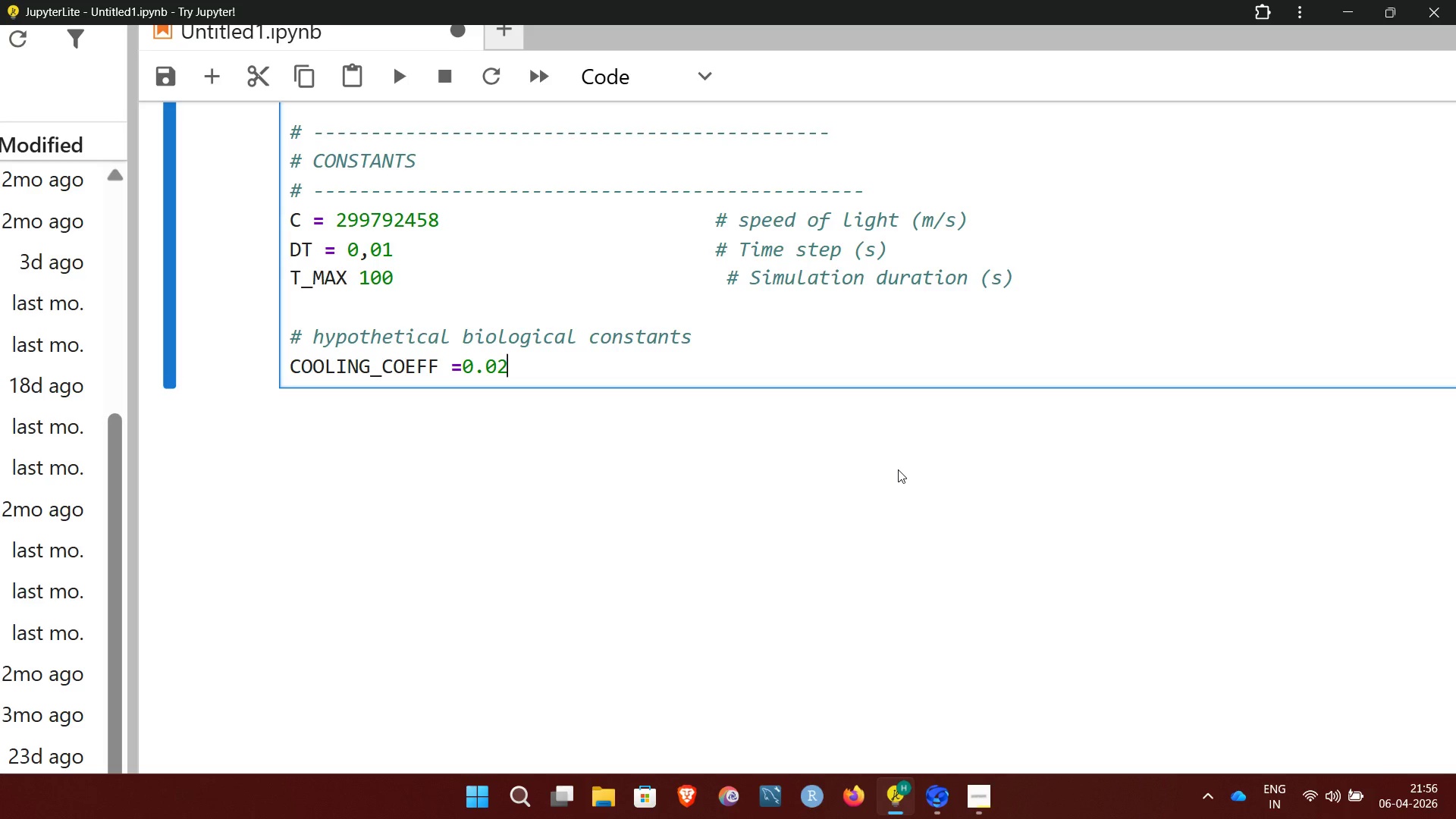 
hold_key(key=Space, duration=0.86)
 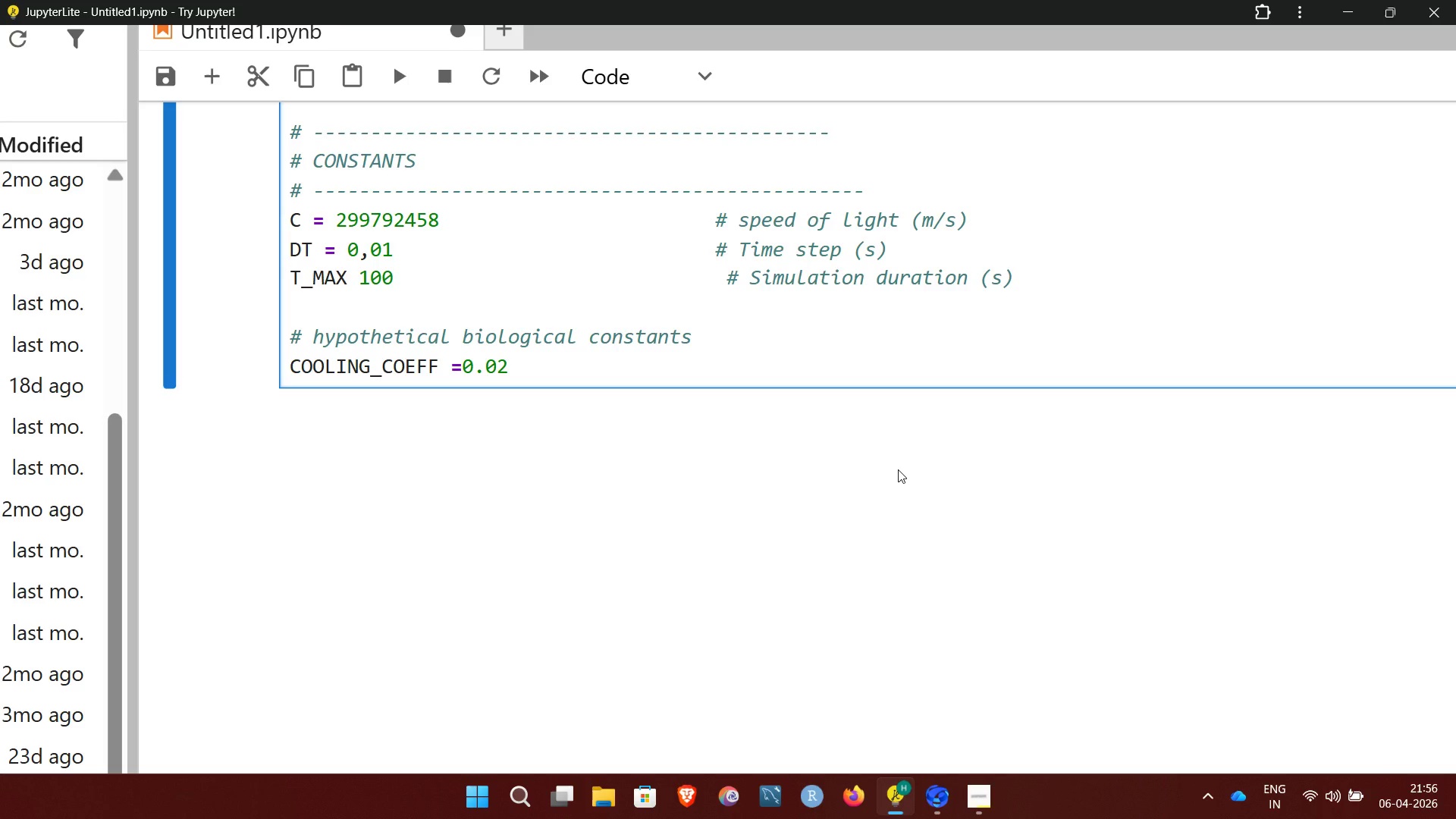 
hold_key(key=Space, duration=0.56)
 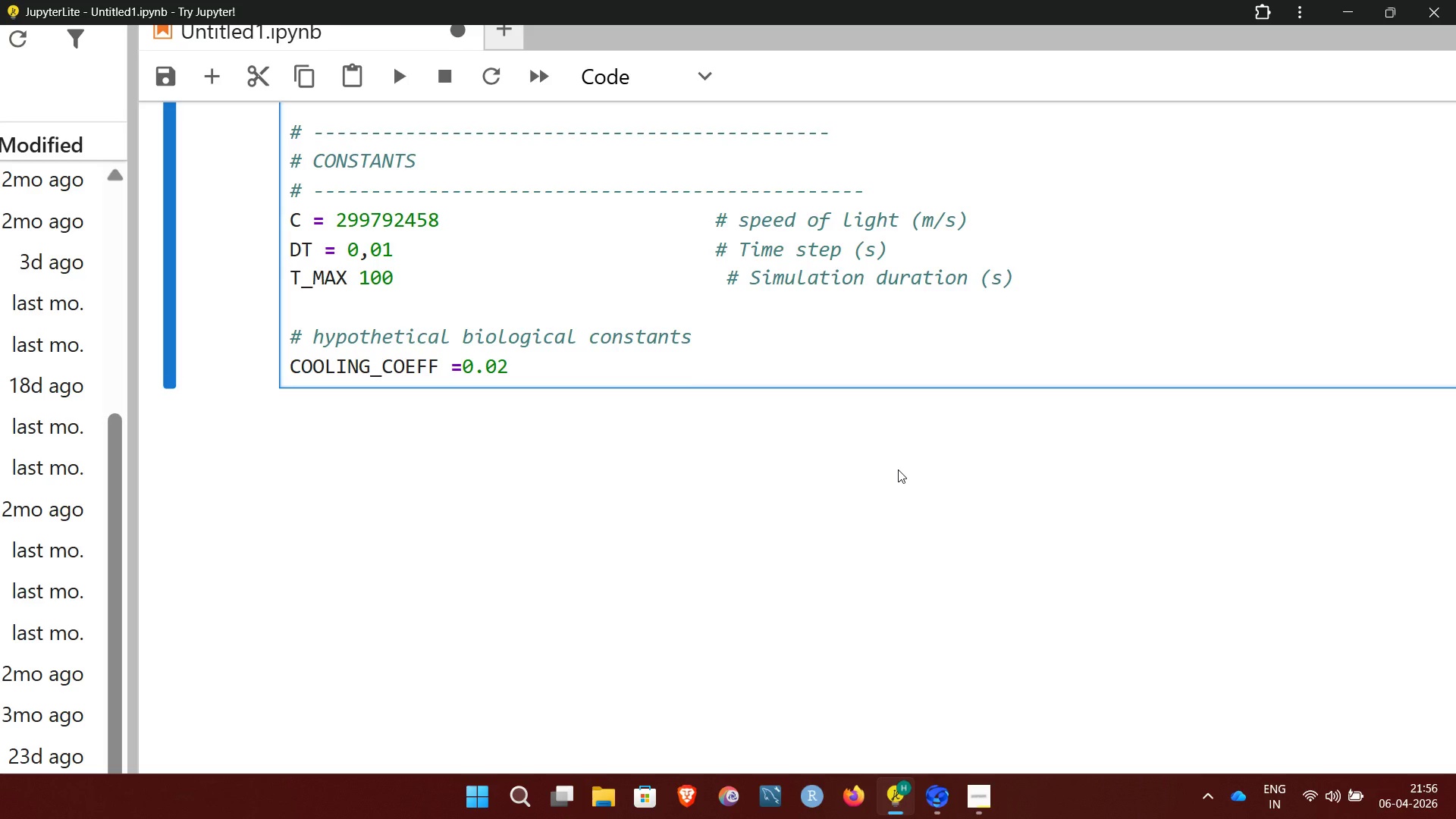 
key(Shift+3)
 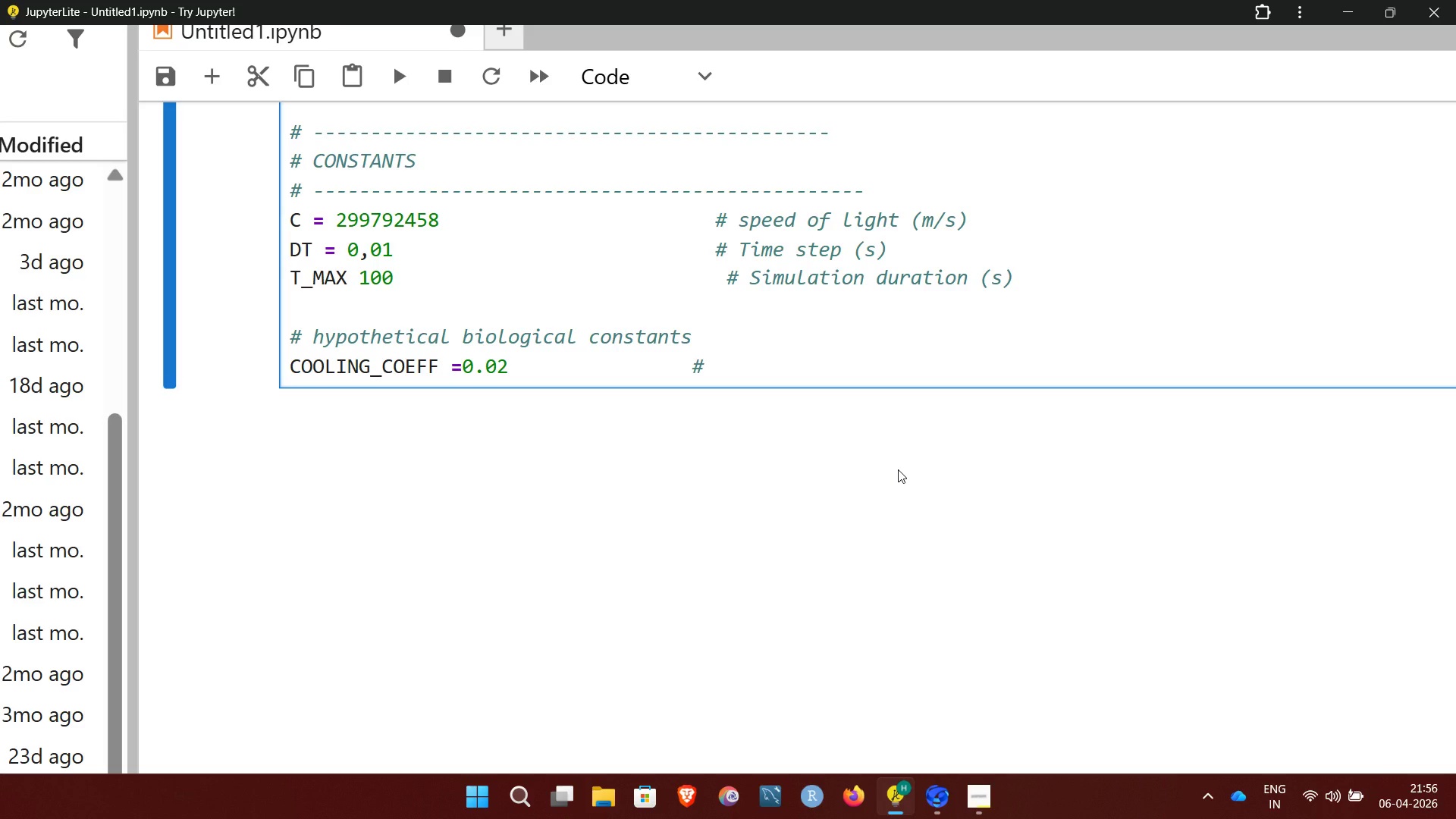 
wait(9.42)
 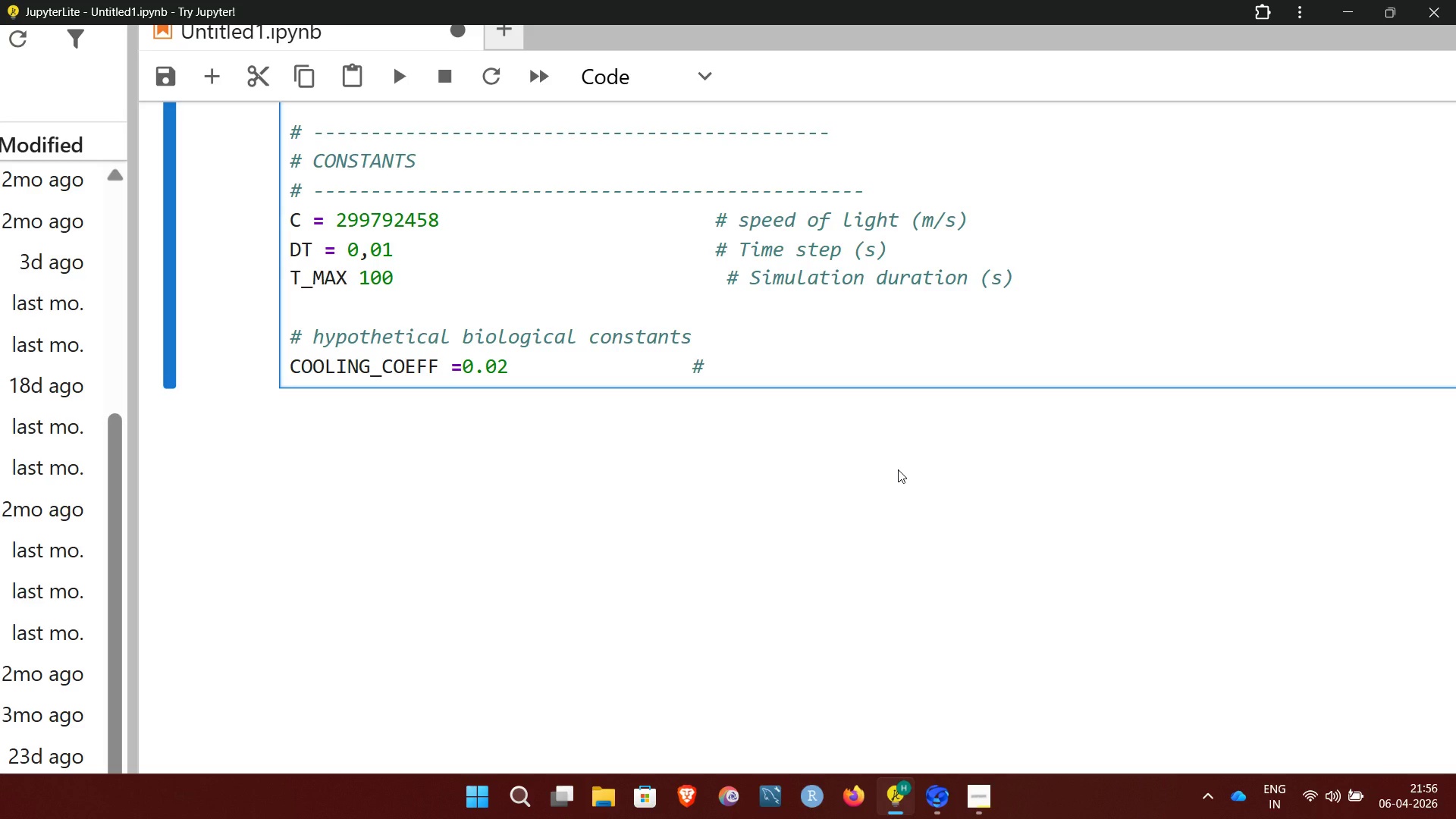 
type( hea)
key(Backspace)
key(Backspace)
type(EAT)
 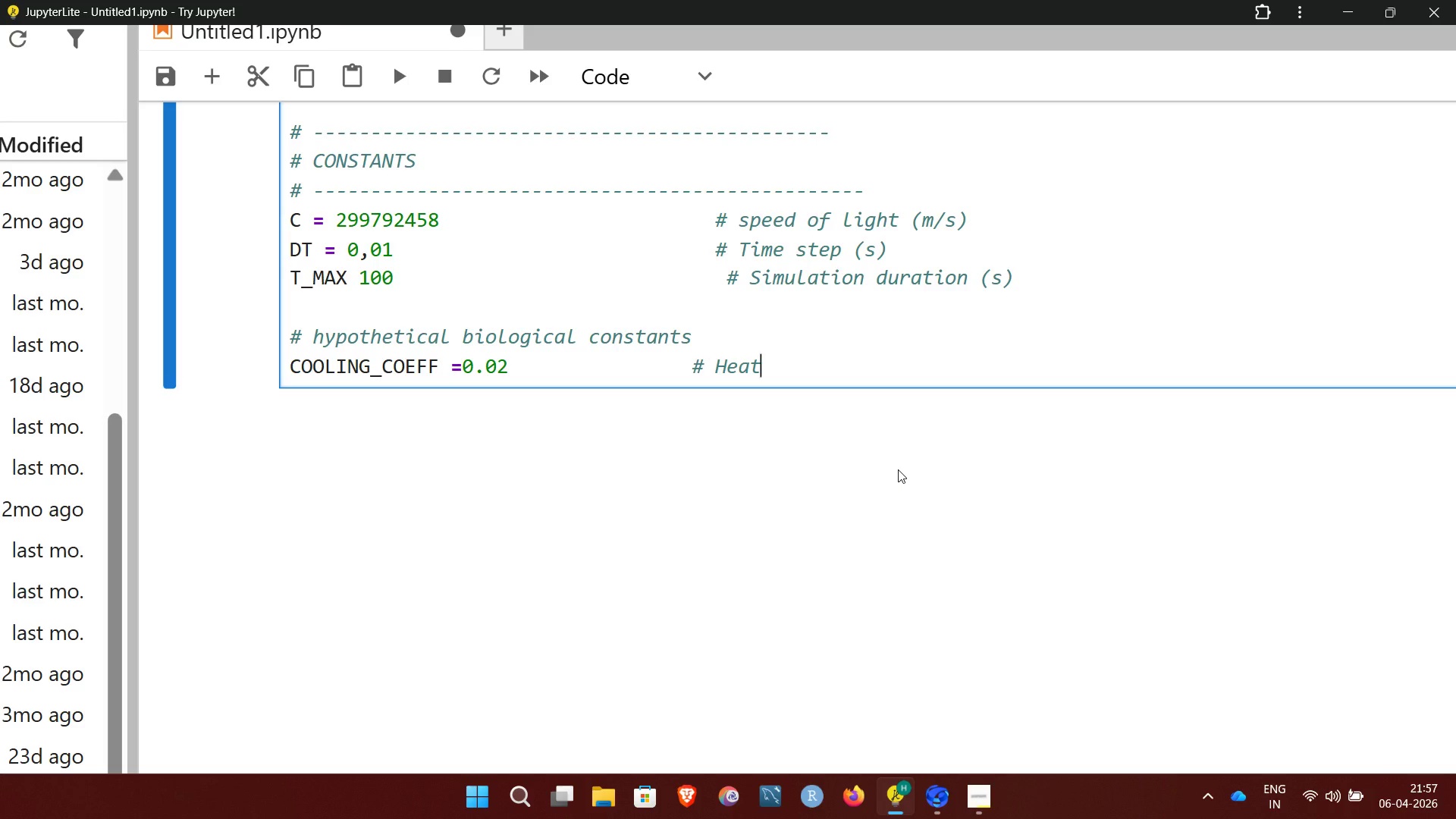 
wait(14.61)
 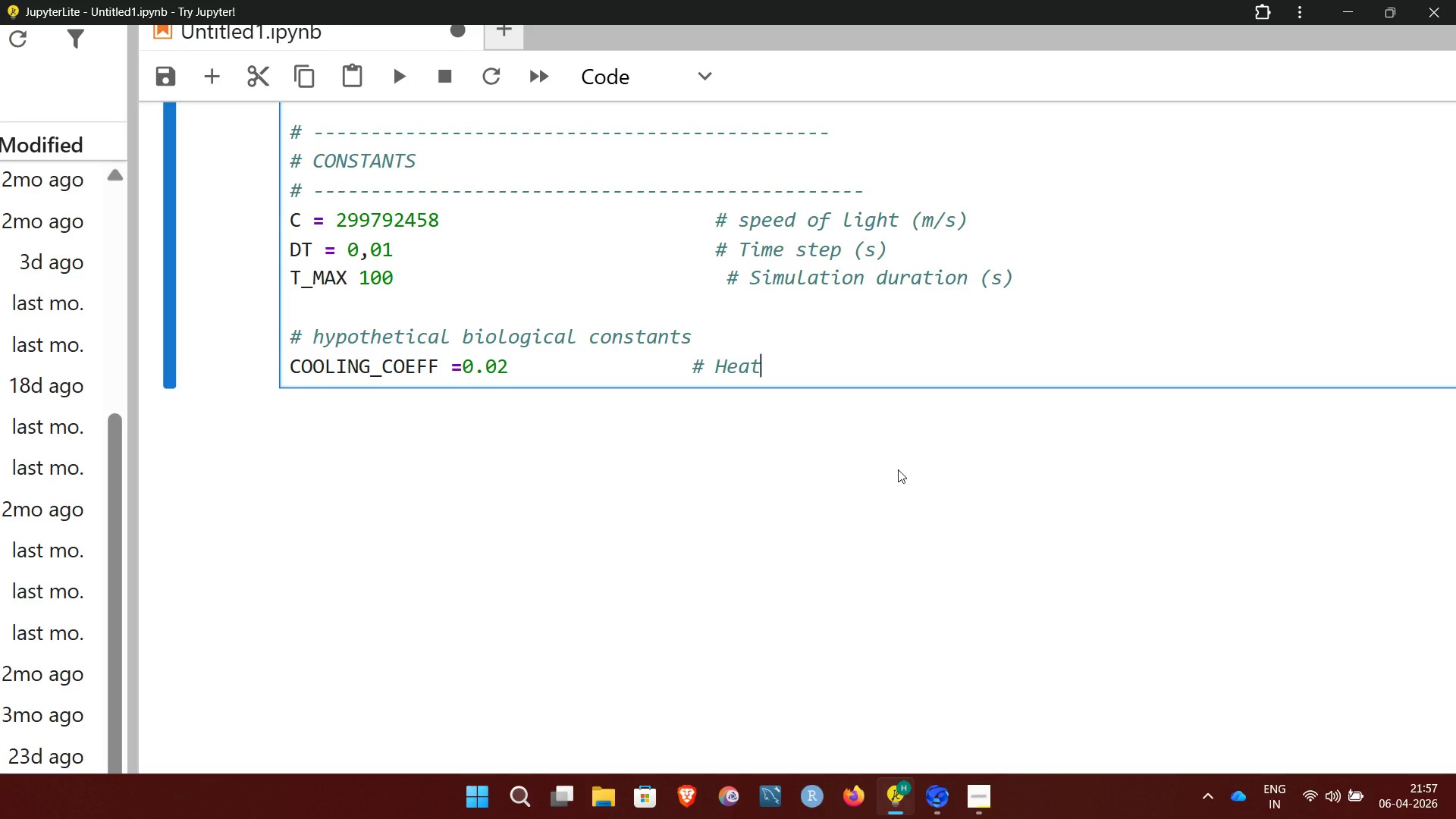 
type( DISSIPATION RATE)
 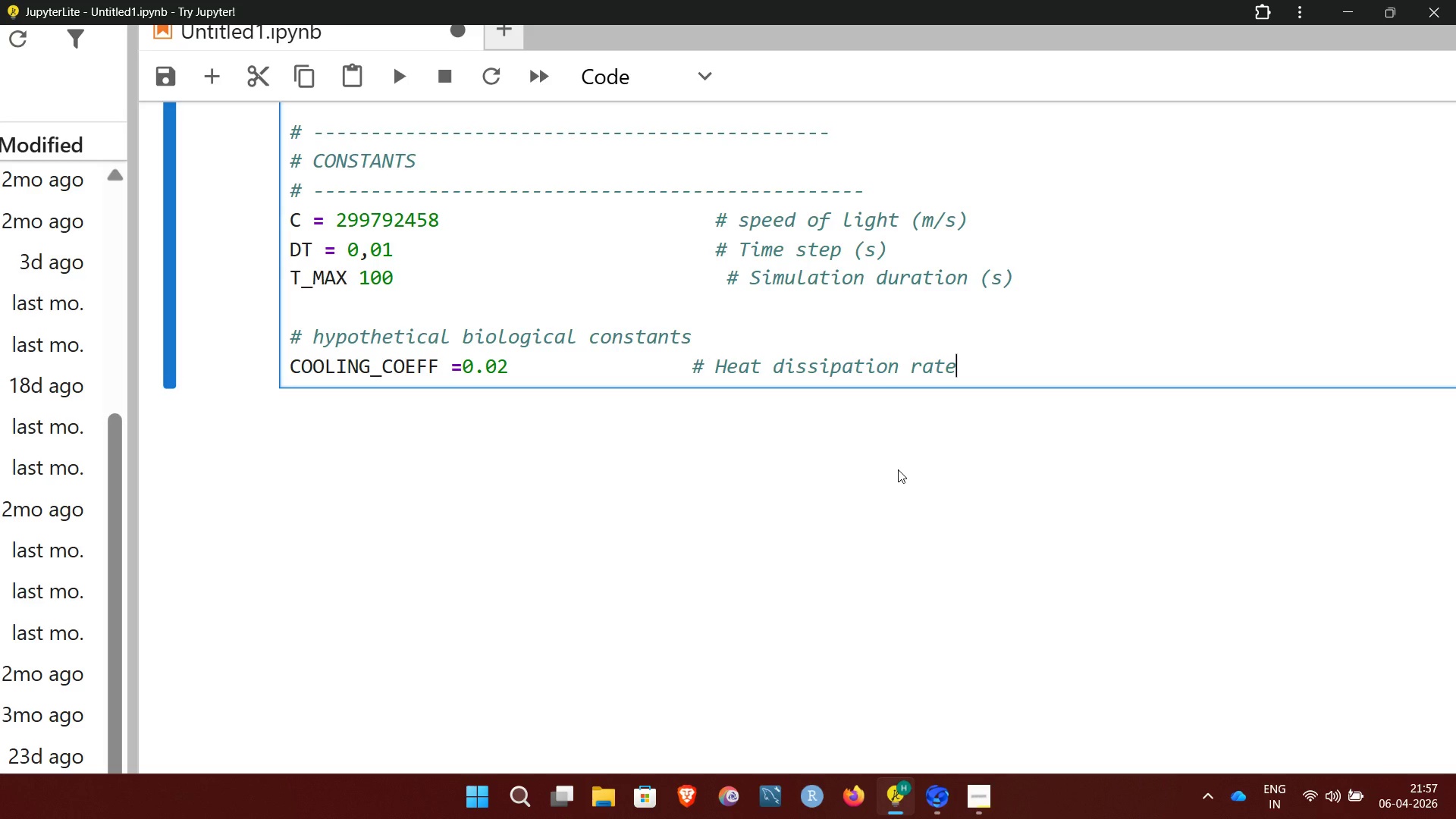 
key(Enter)
 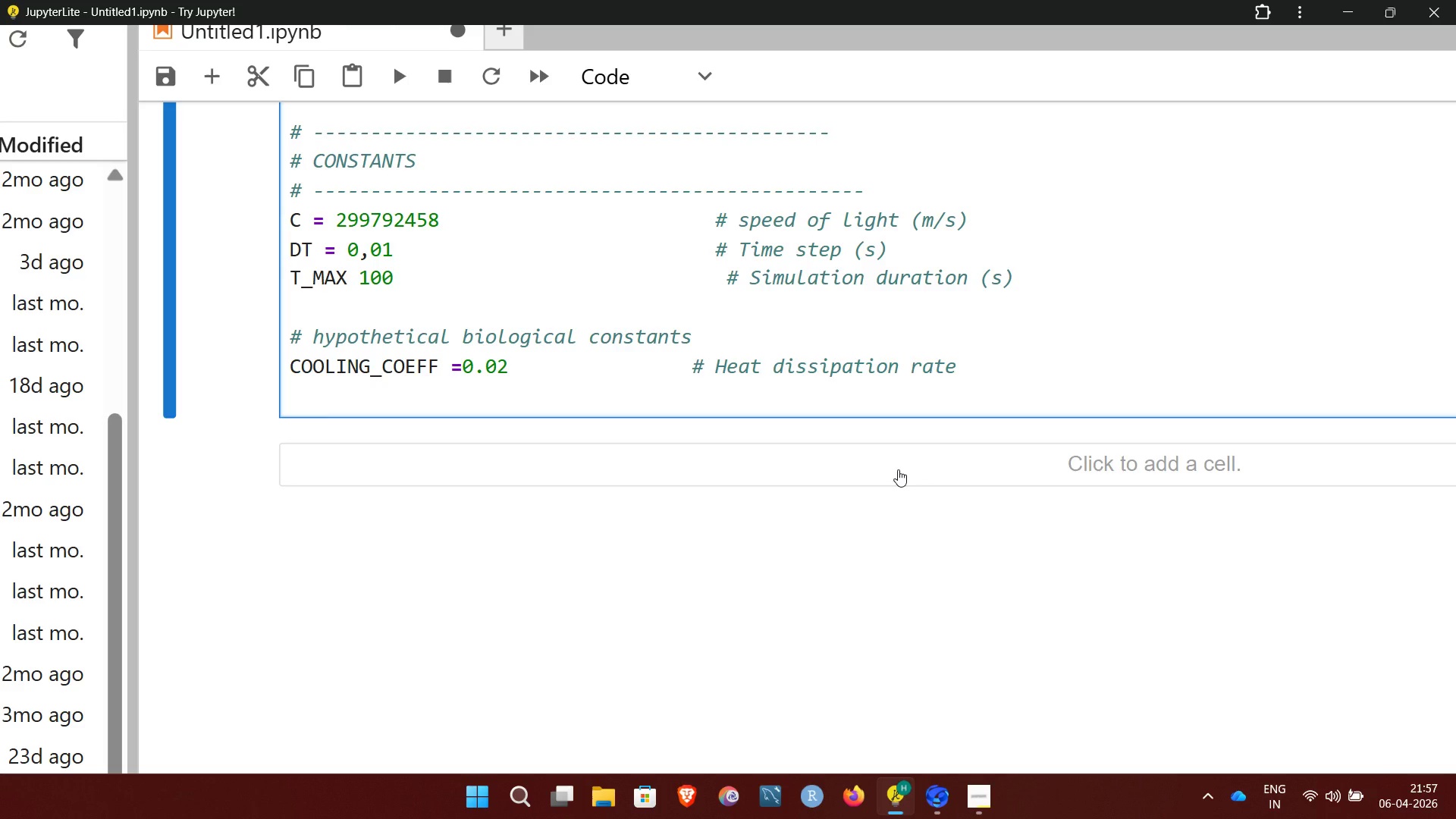 
type(HEAT)
key(Backspace)
key(Backspace)
key(Backspace)
key(Backspace)
type(heat_capacity =4200     )
key(Backspace)
key(Backspace)
type(# j/kg)
key(Backspace)
key(Backspace)
type(KG)
 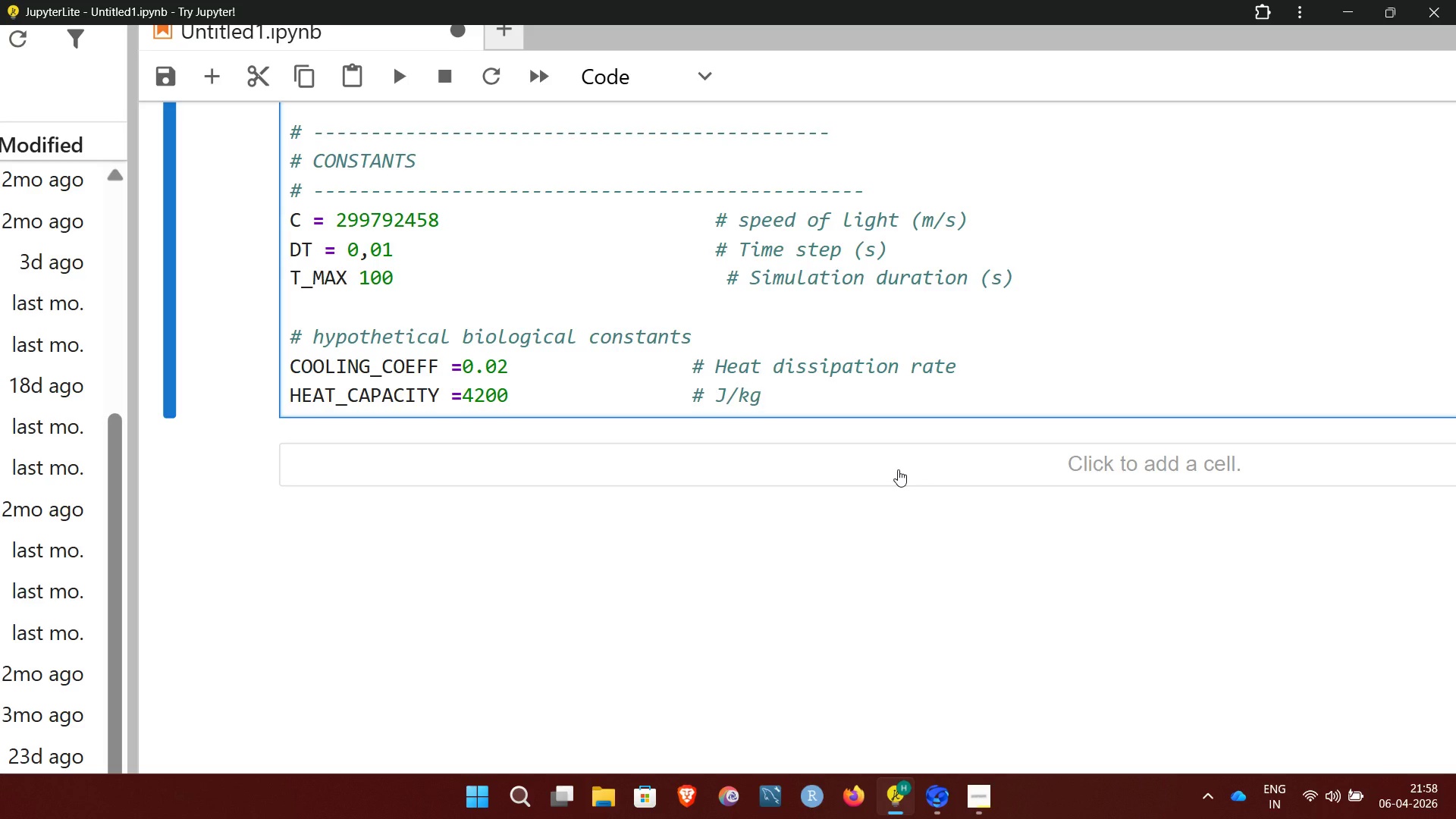 
type(.K (WATER-LIKE APPRO)
 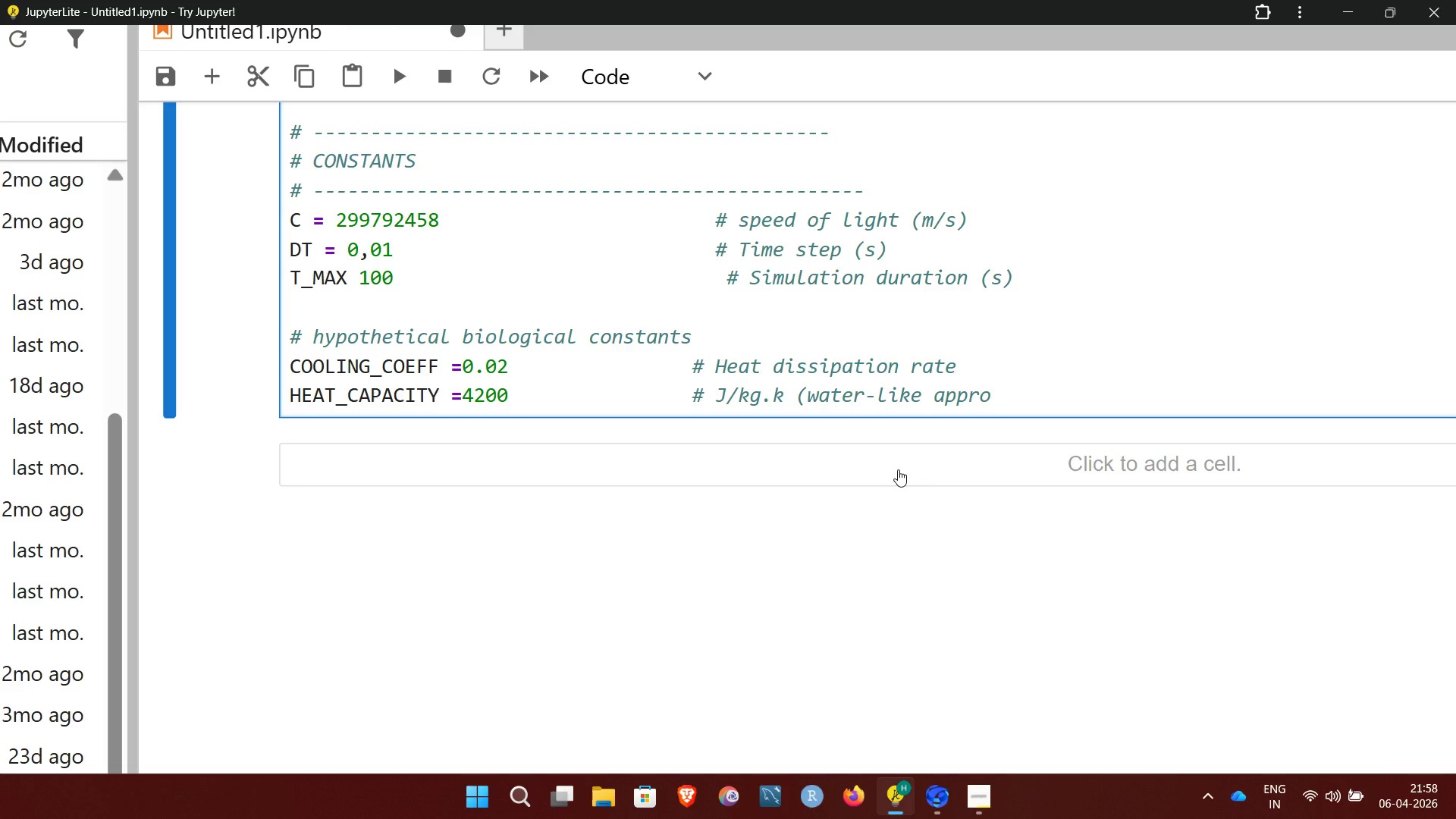 
type(XIMATION)
 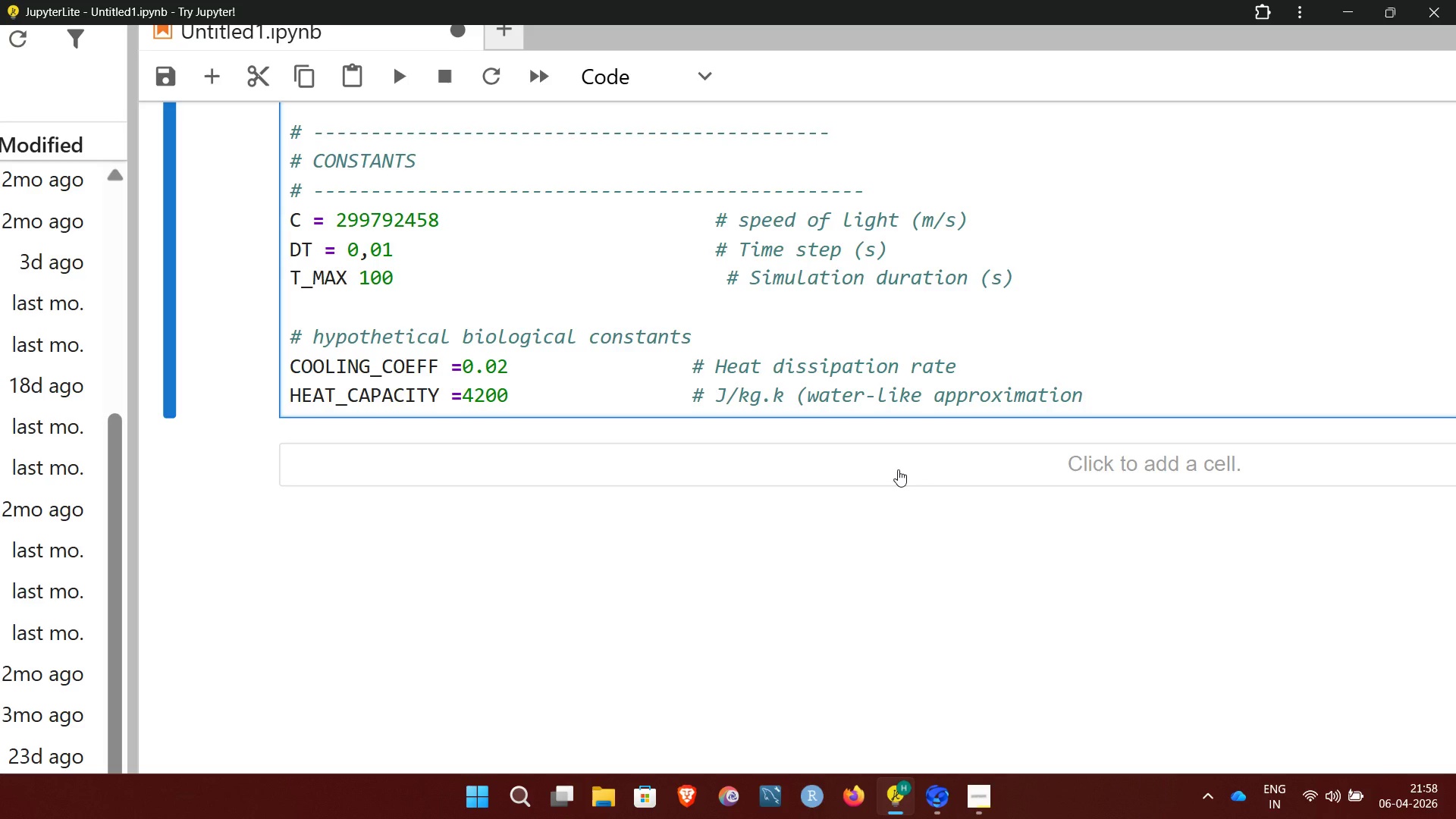 
key(Shift+0)
 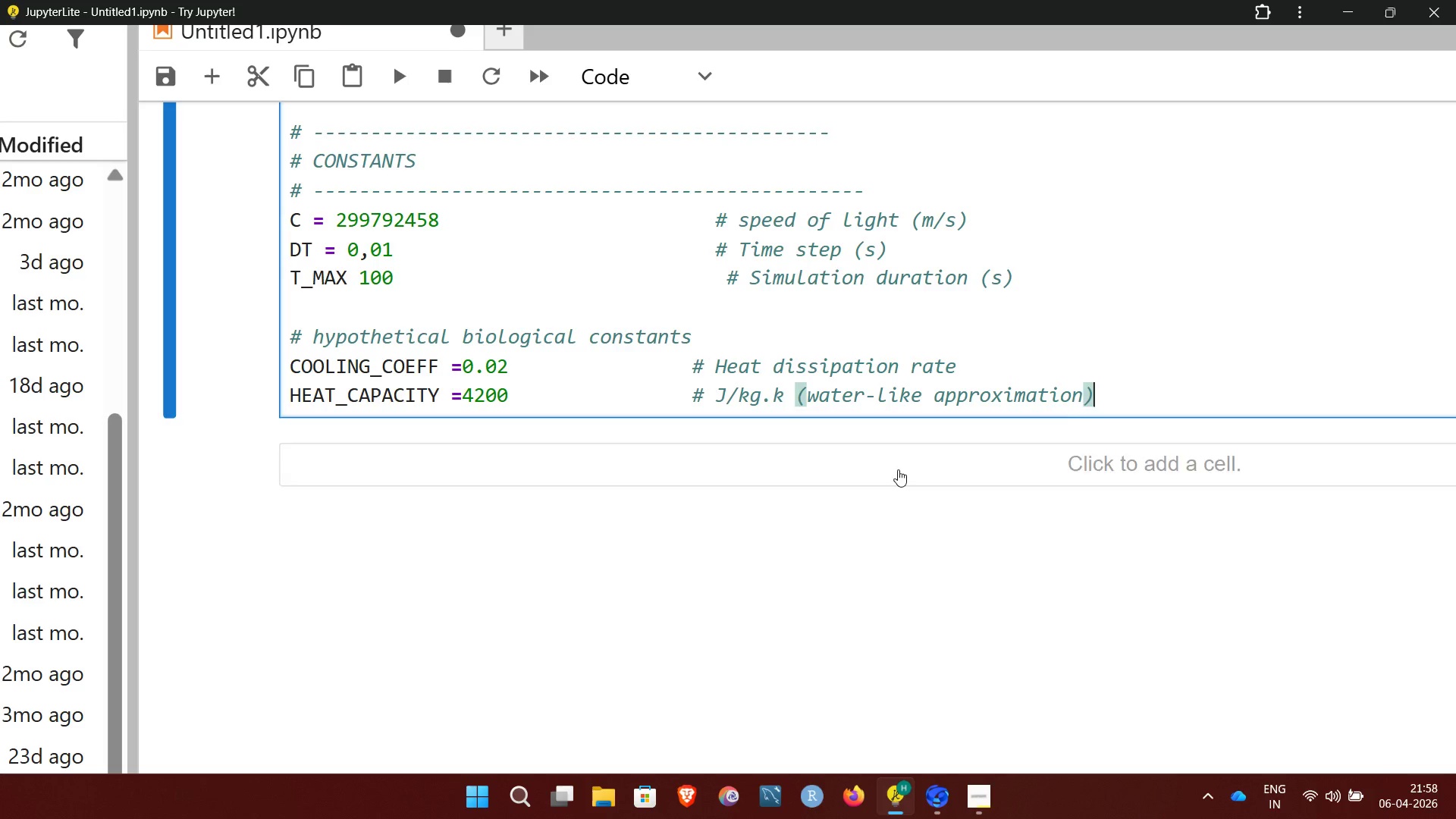 
key(Enter)
 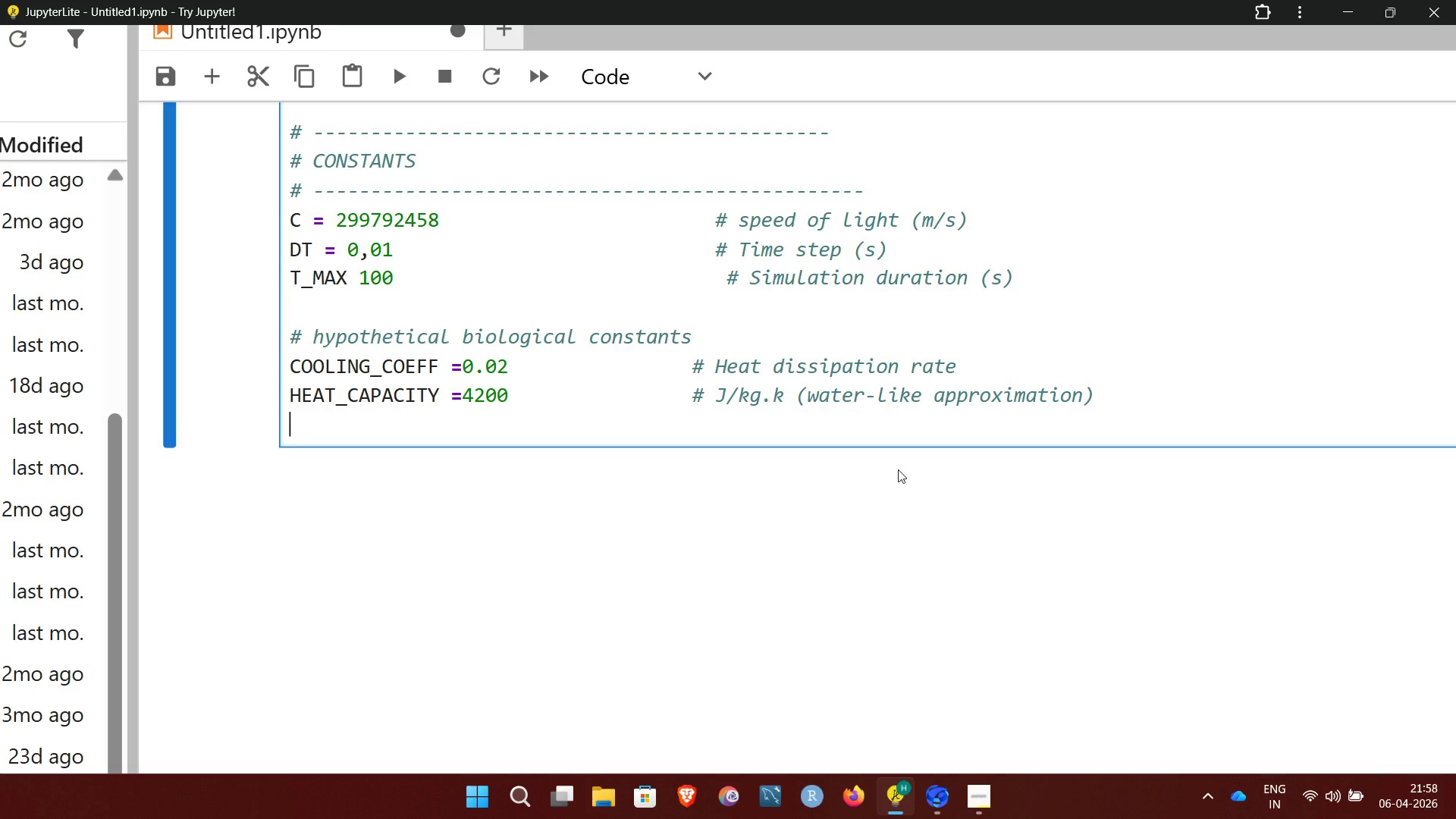 
wait(5.28)
 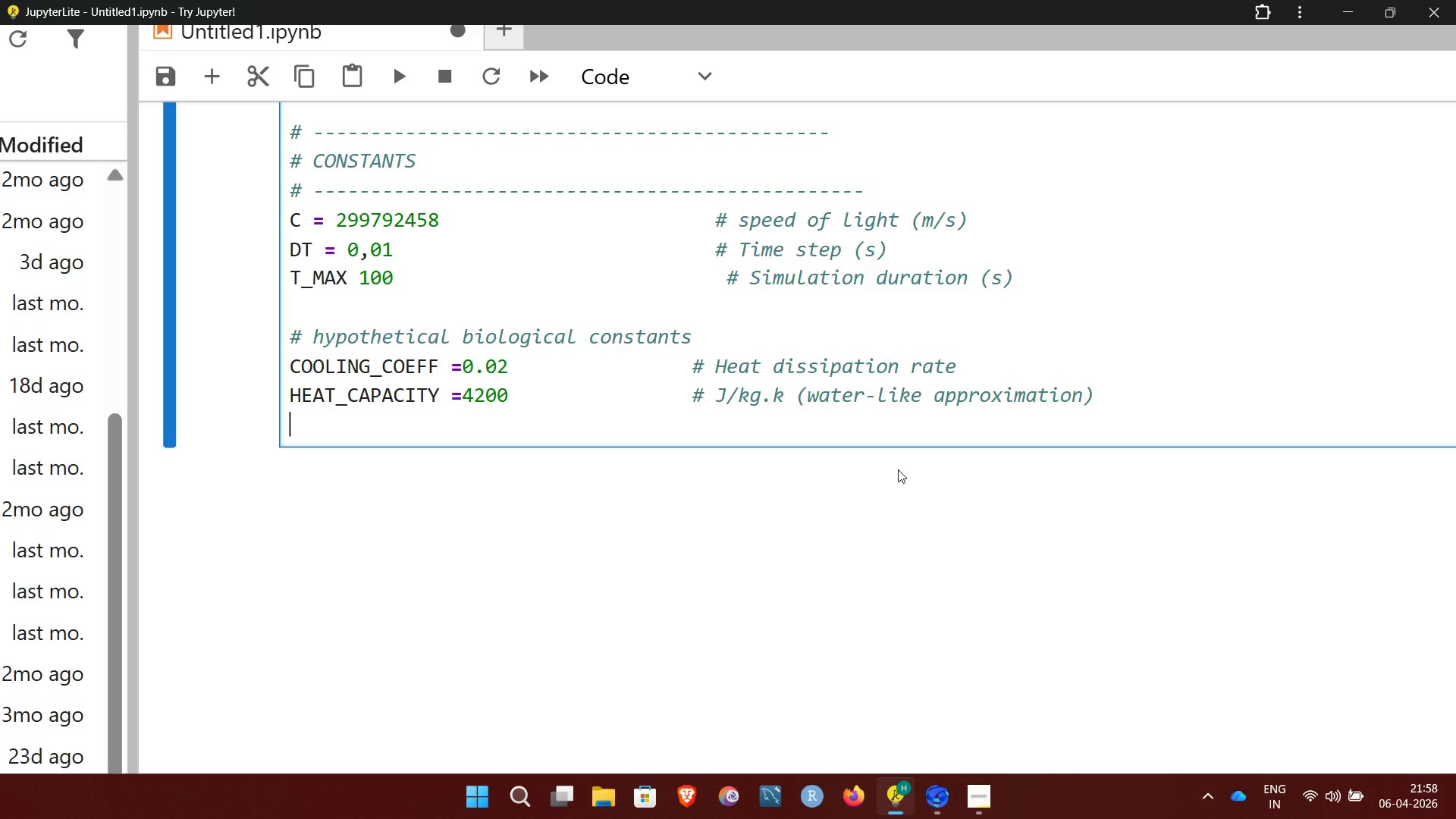 
type(system)
 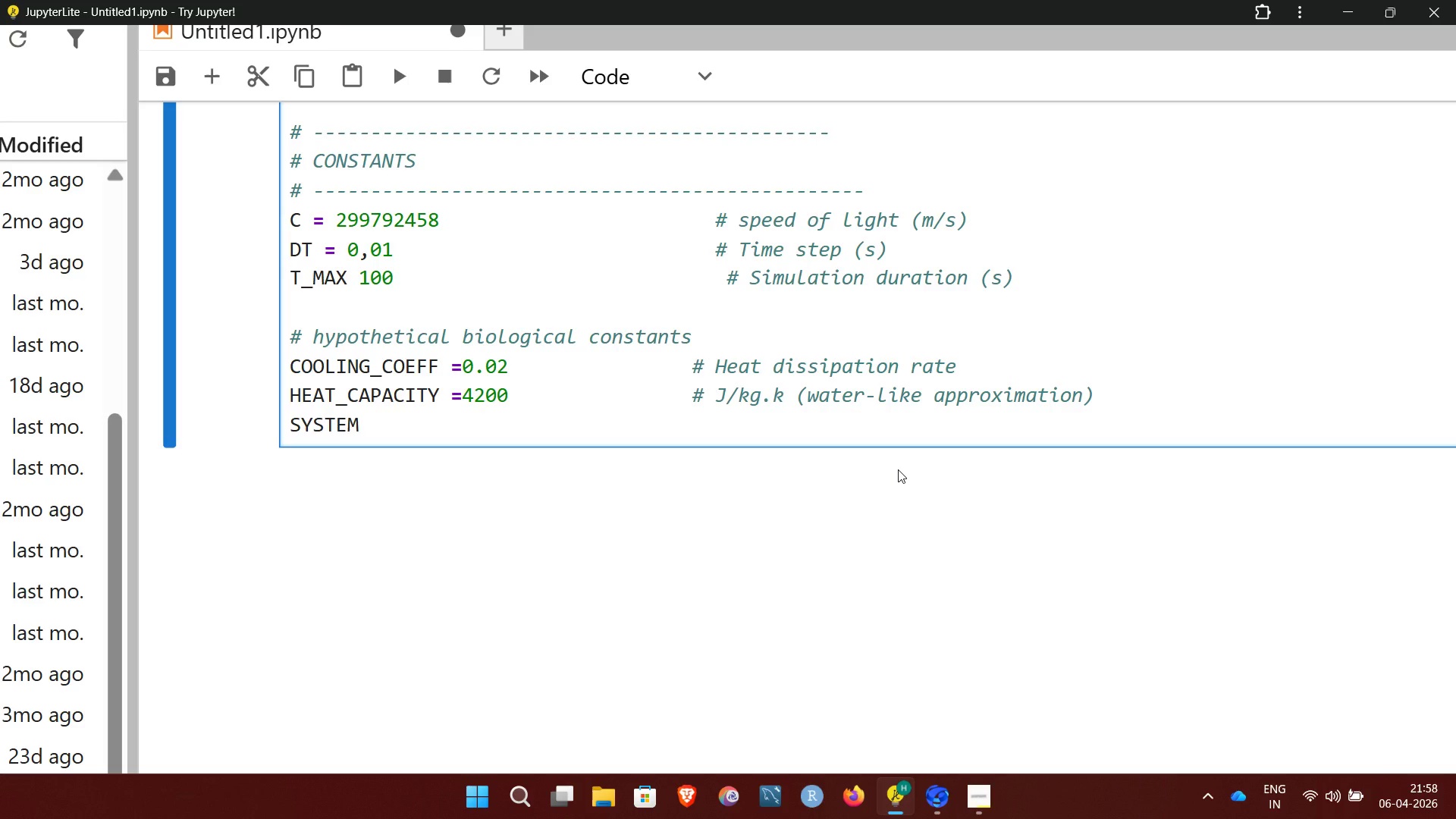 
type(_mass =1.0)
 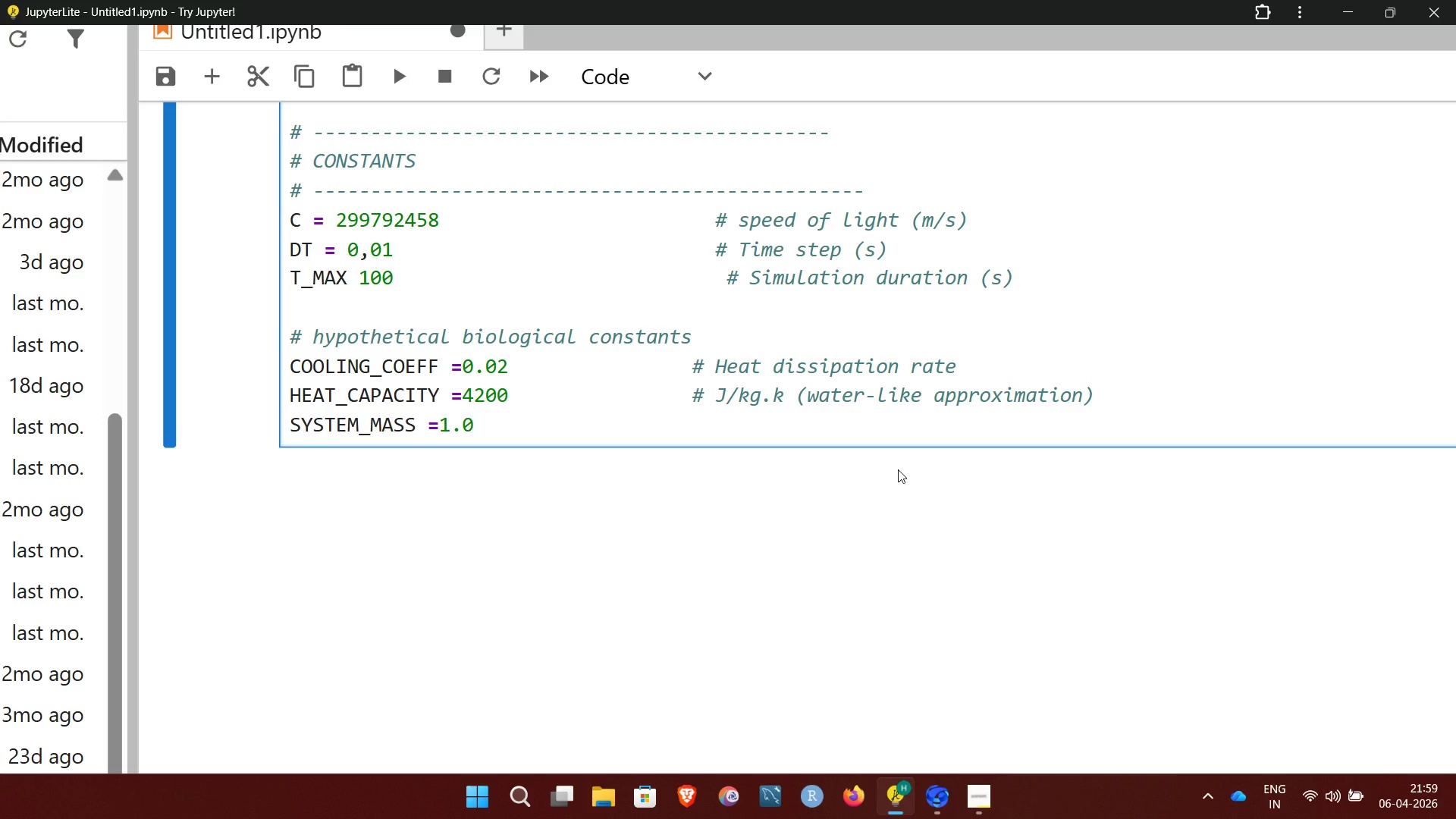 
hold_key(key=Space, duration=0.58)
 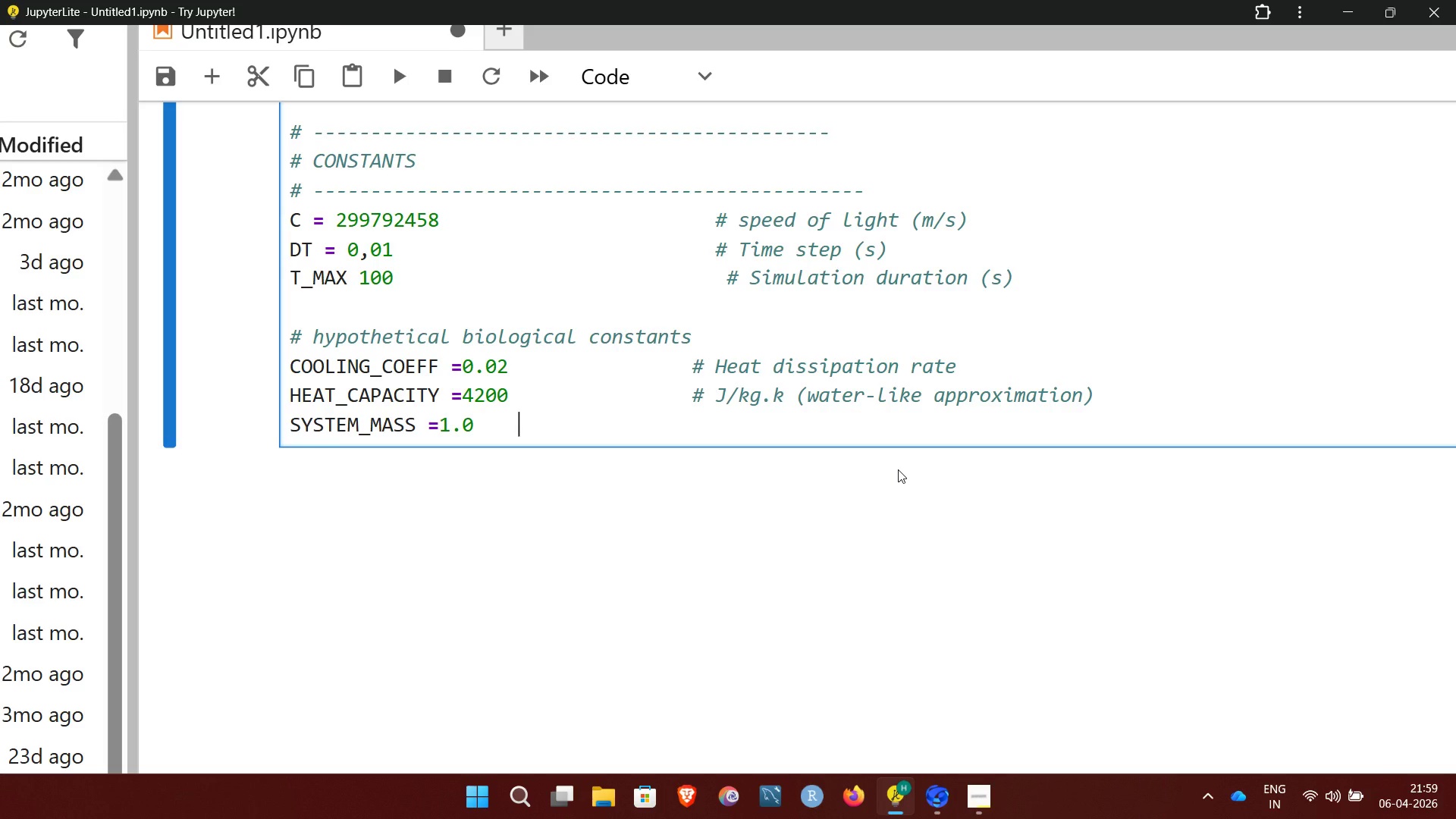 
hold_key(key=Space, duration=0.61)
 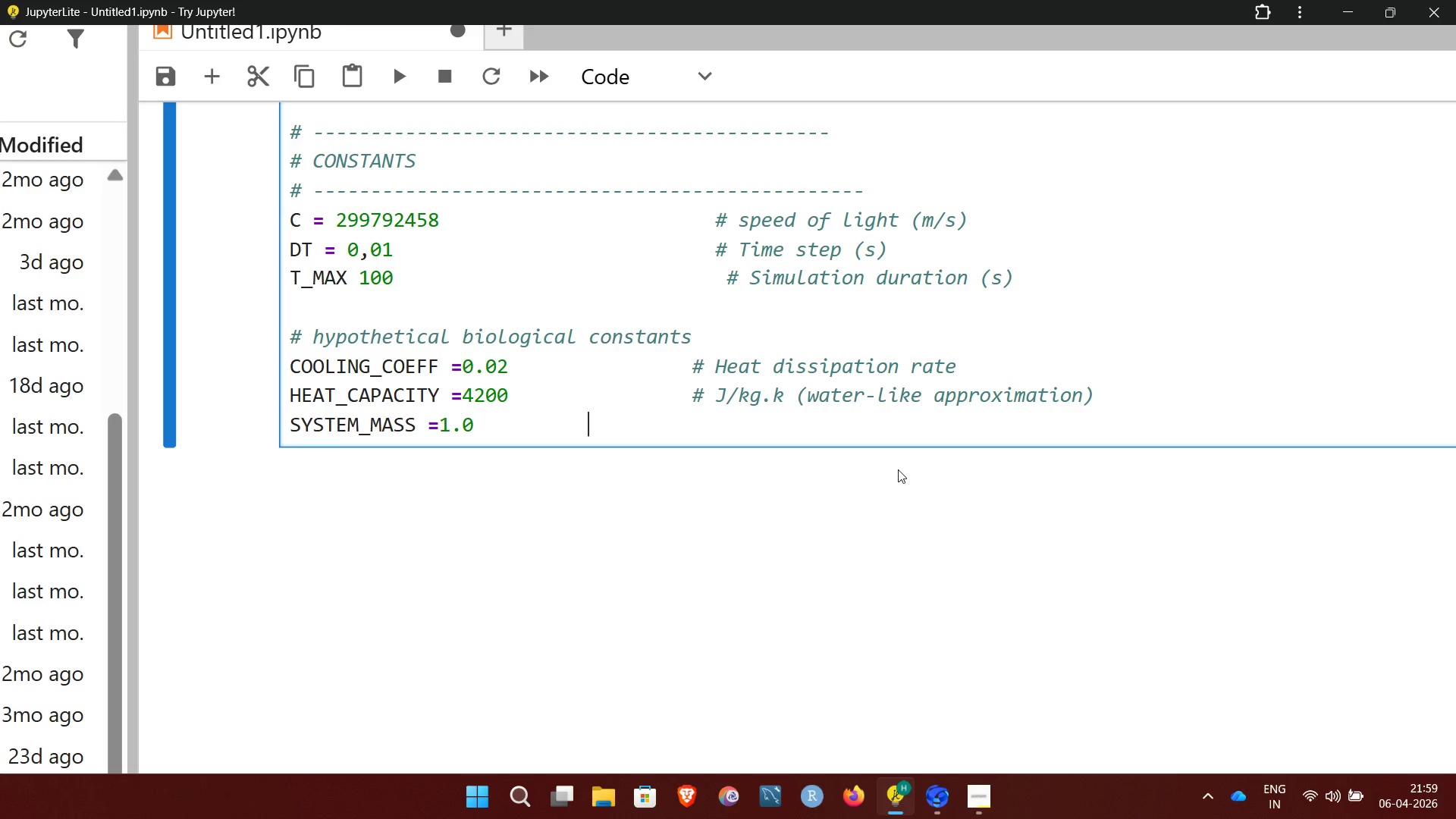 
type(          # kg)
key(Backspace)
key(Backspace)
type(KG)
 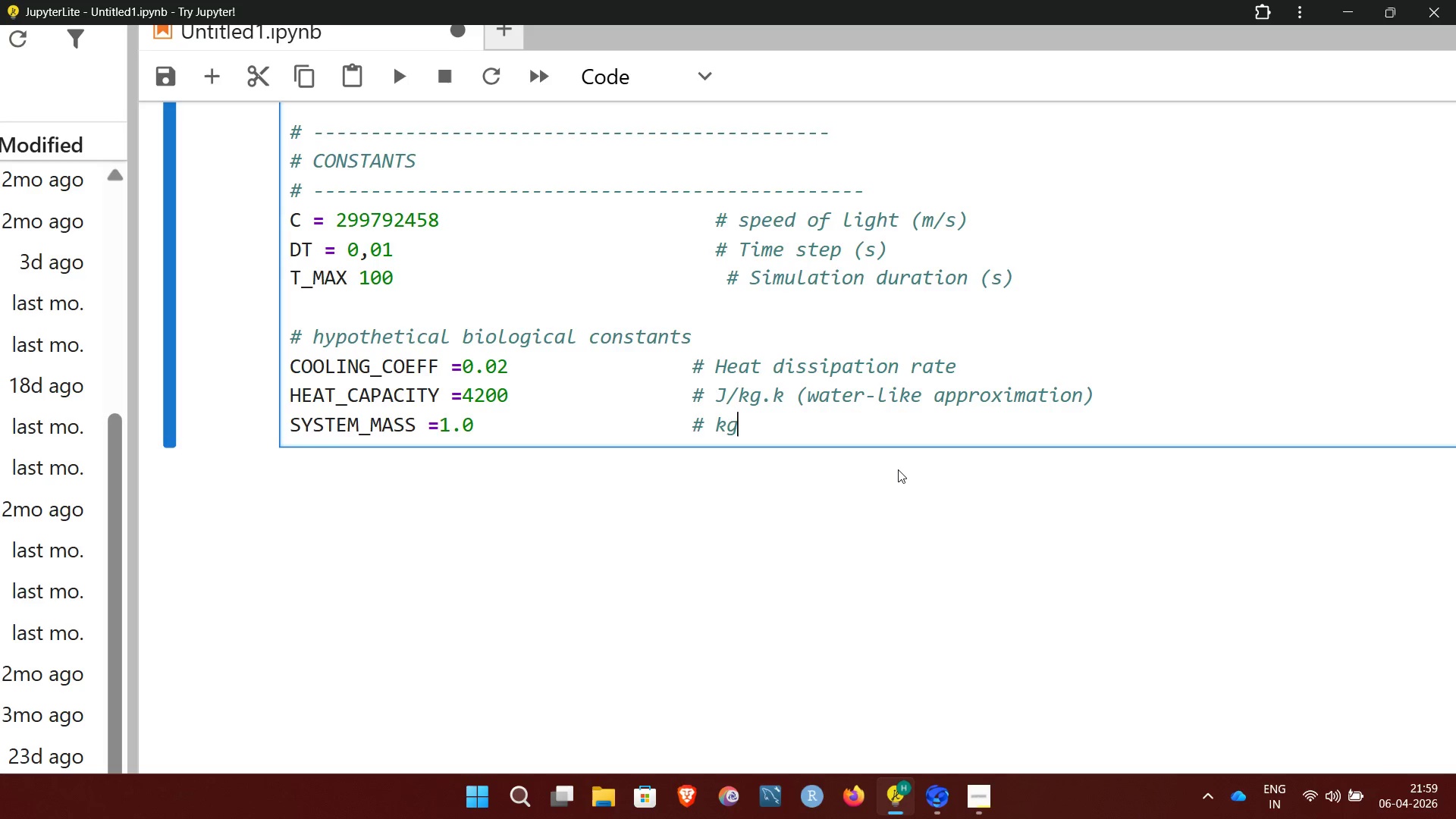 
wait(5.39)
 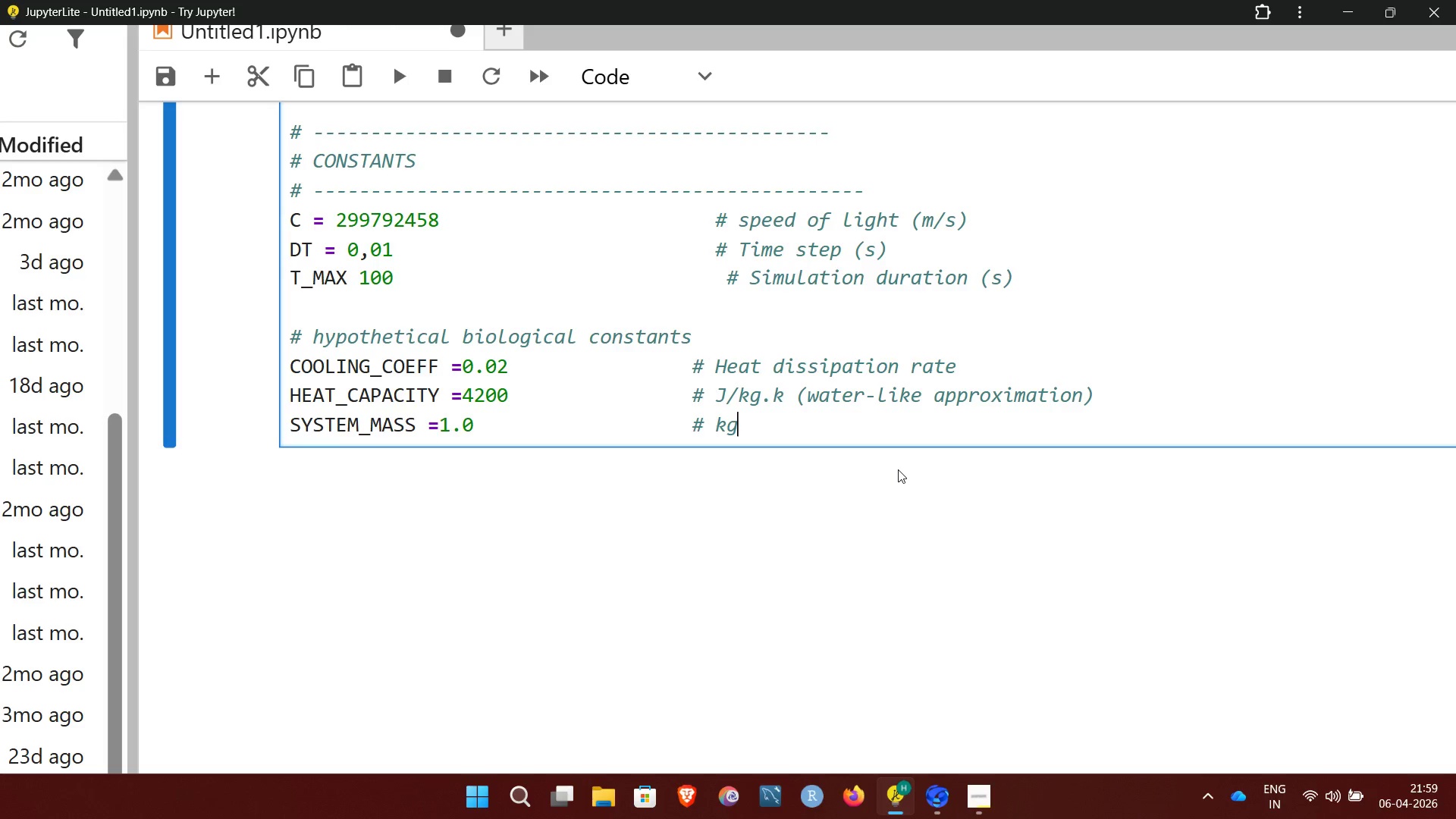 
key(Shift+9)
 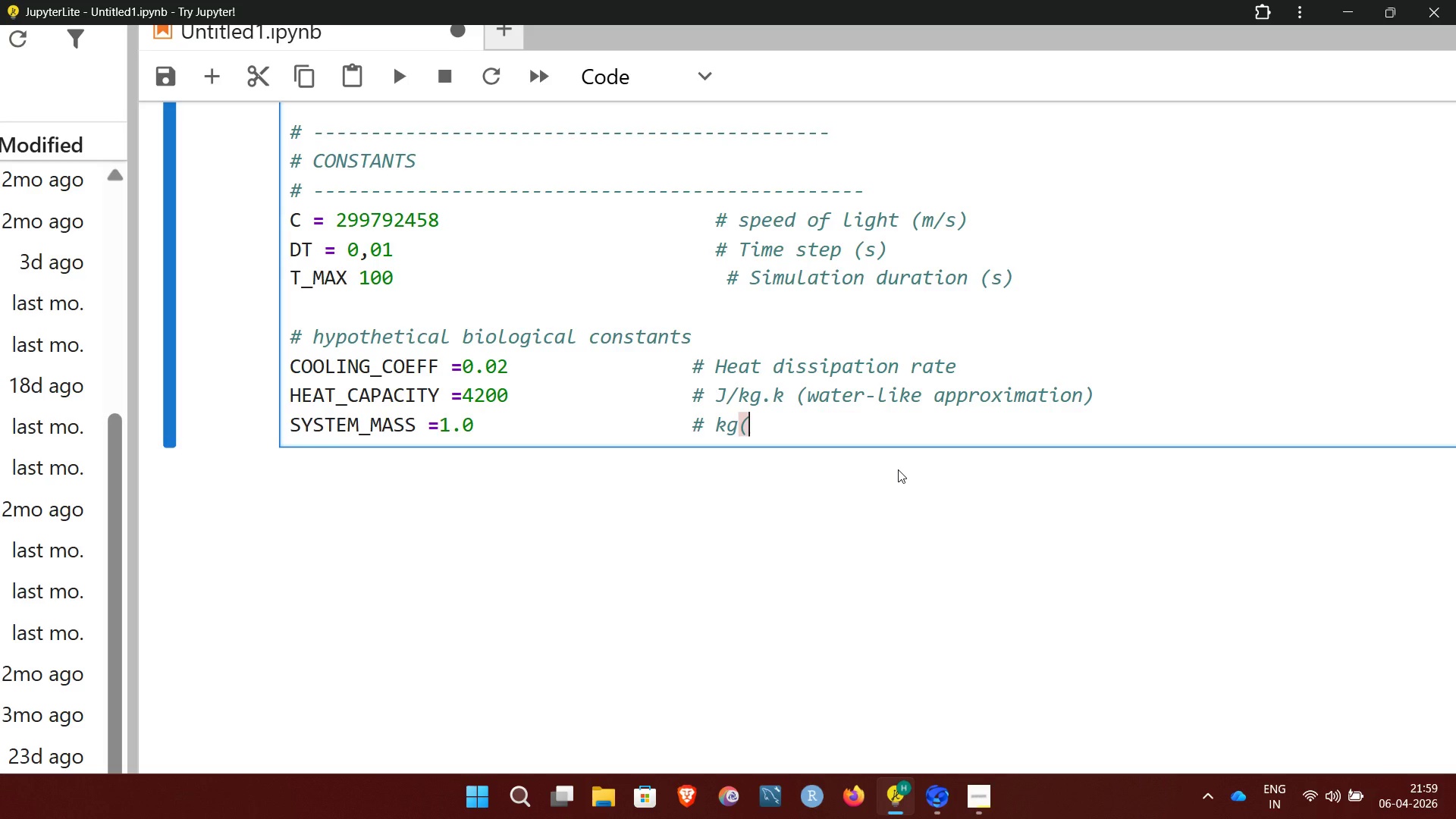 
key(Backspace)
 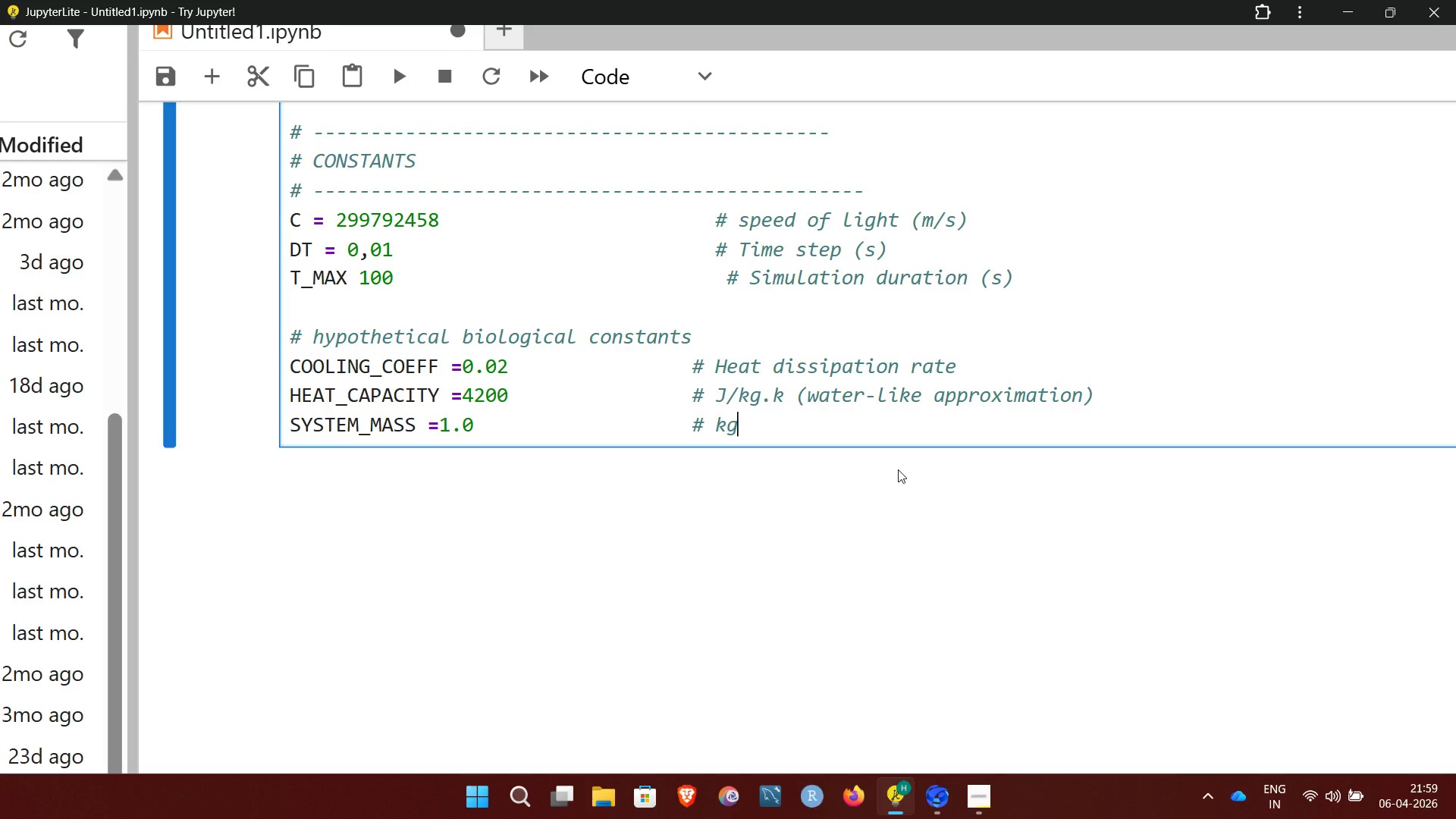 
key(Space)
 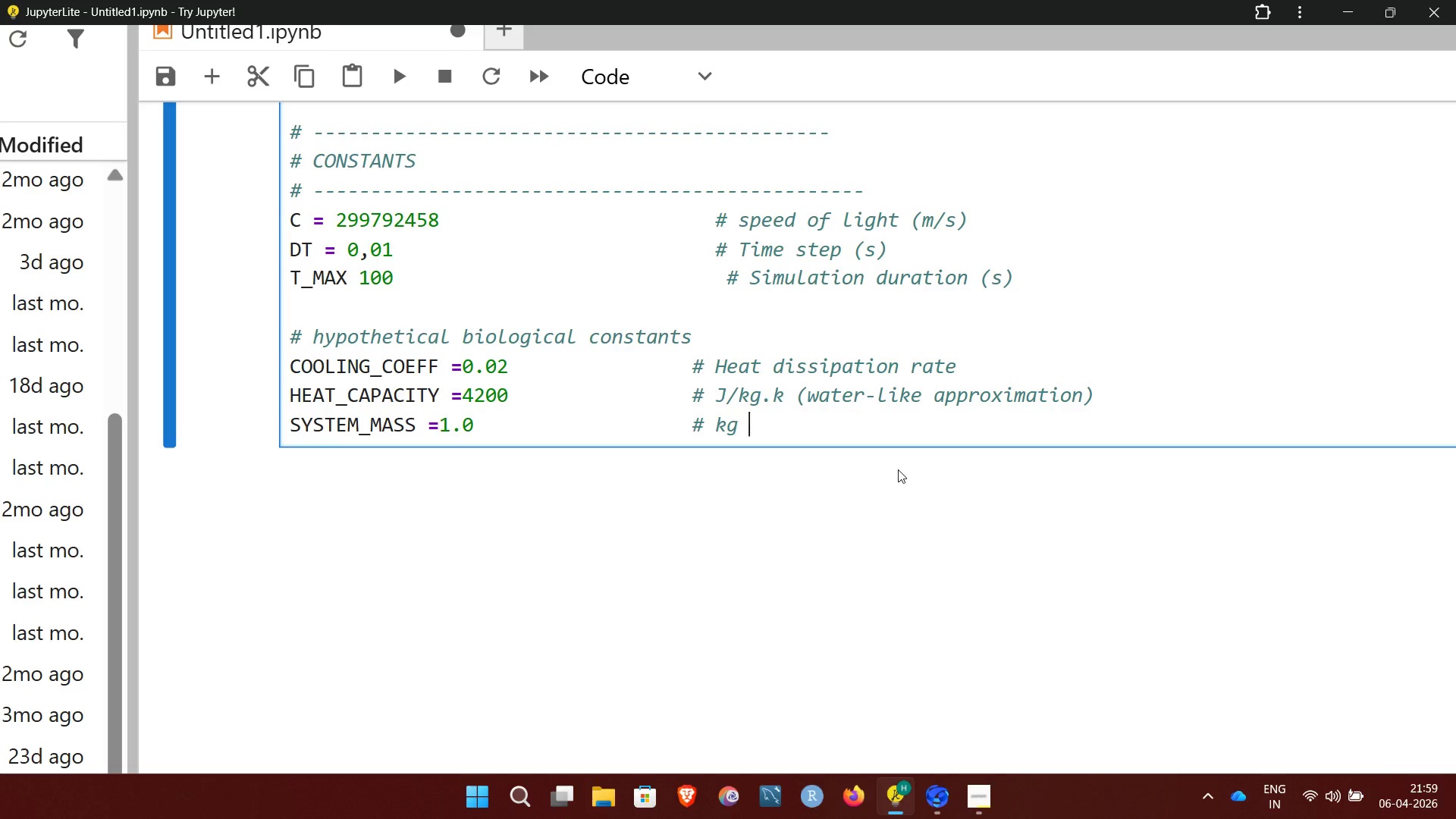 
key(Shift+9)
 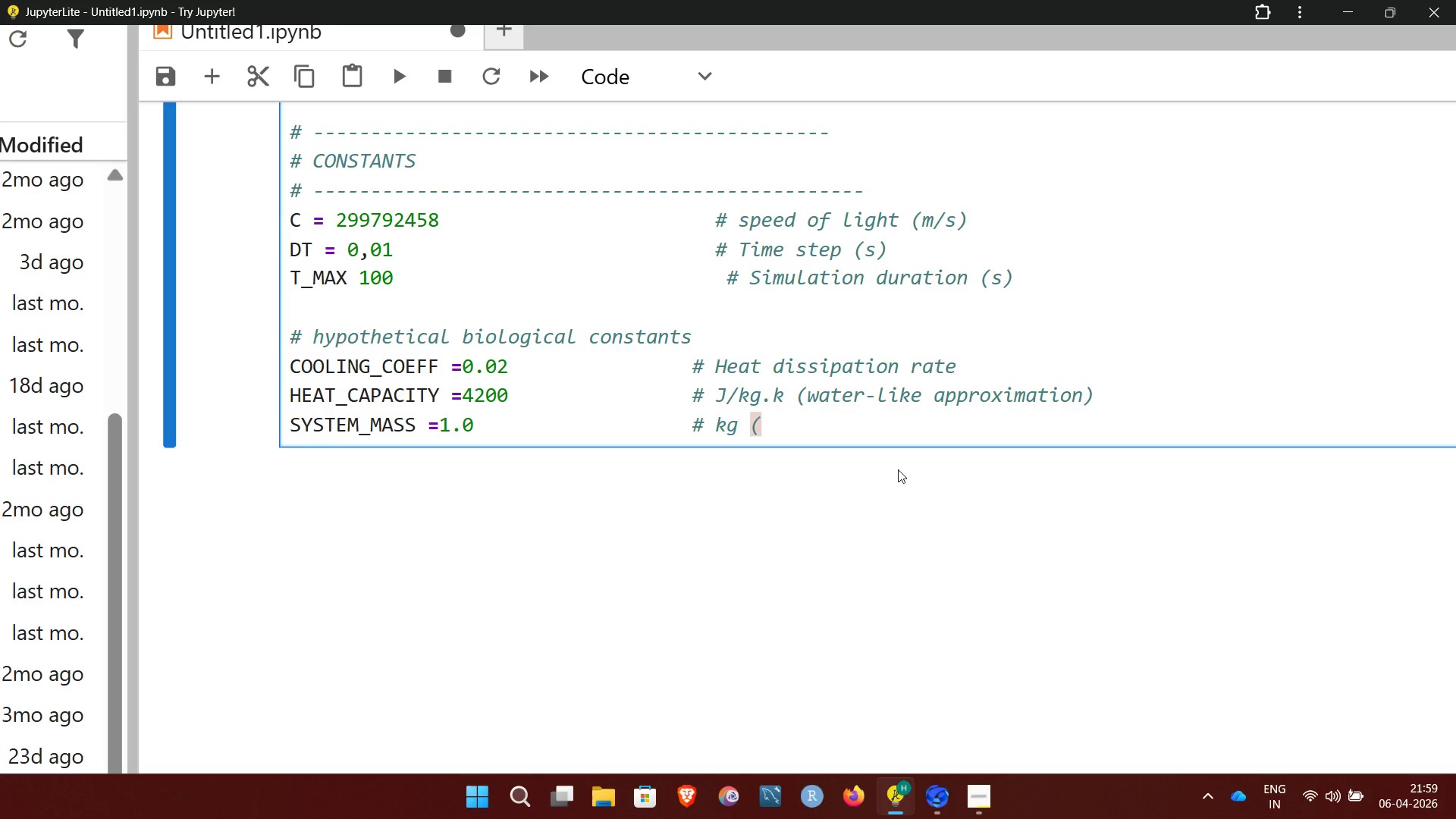 
type(REFRENCE)
 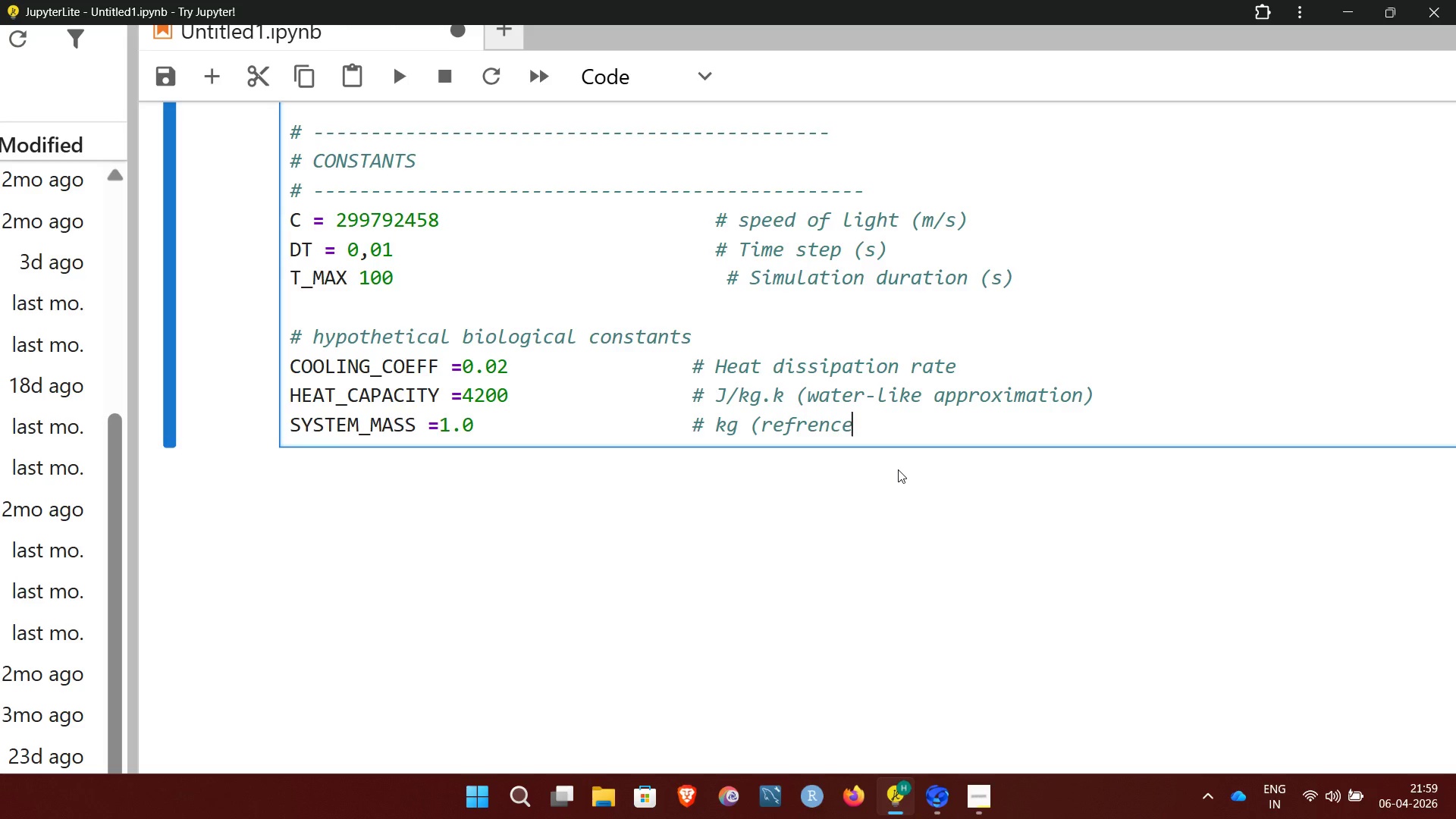 
type( BIOLOGICAL MASS))
 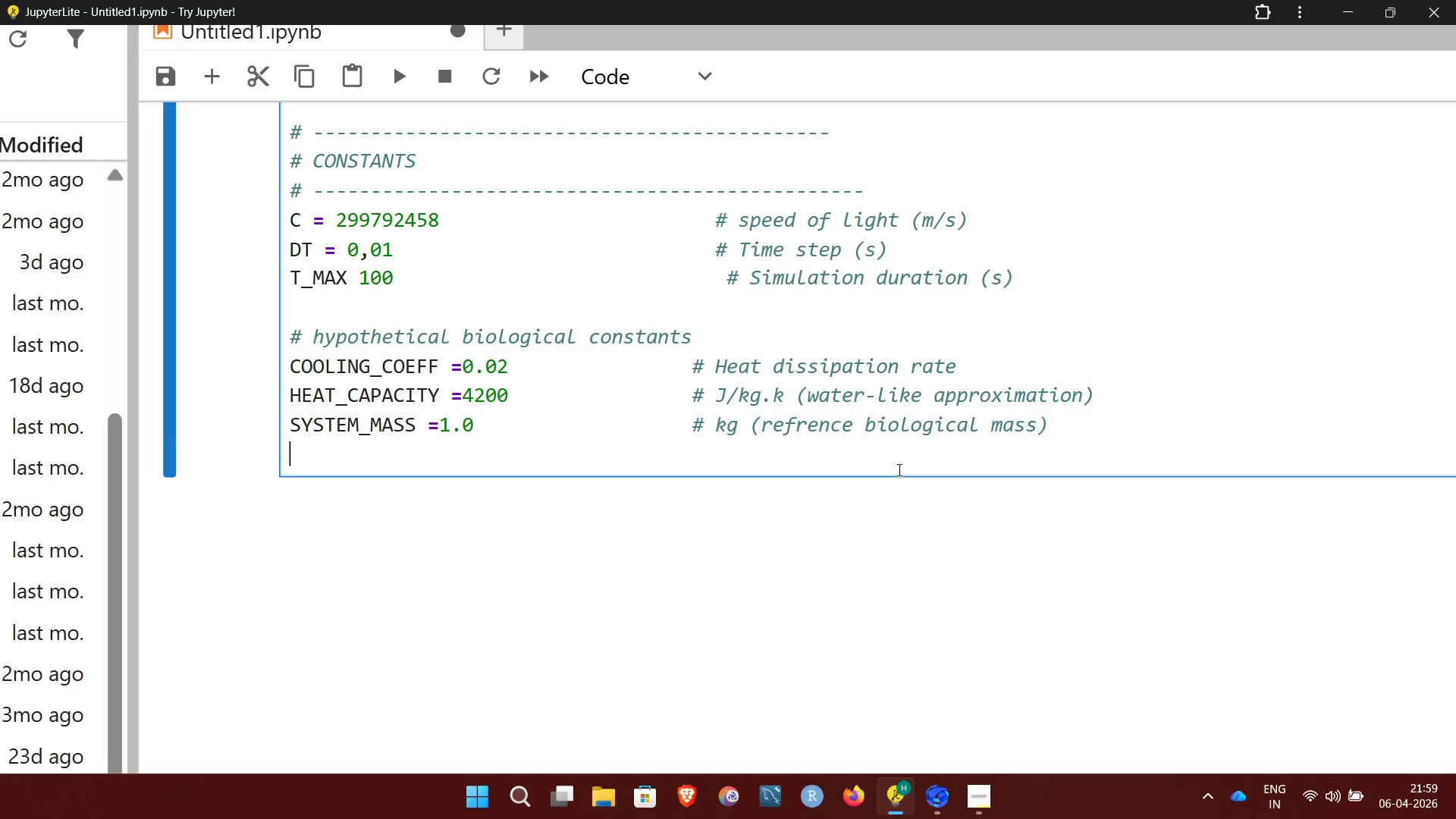 
 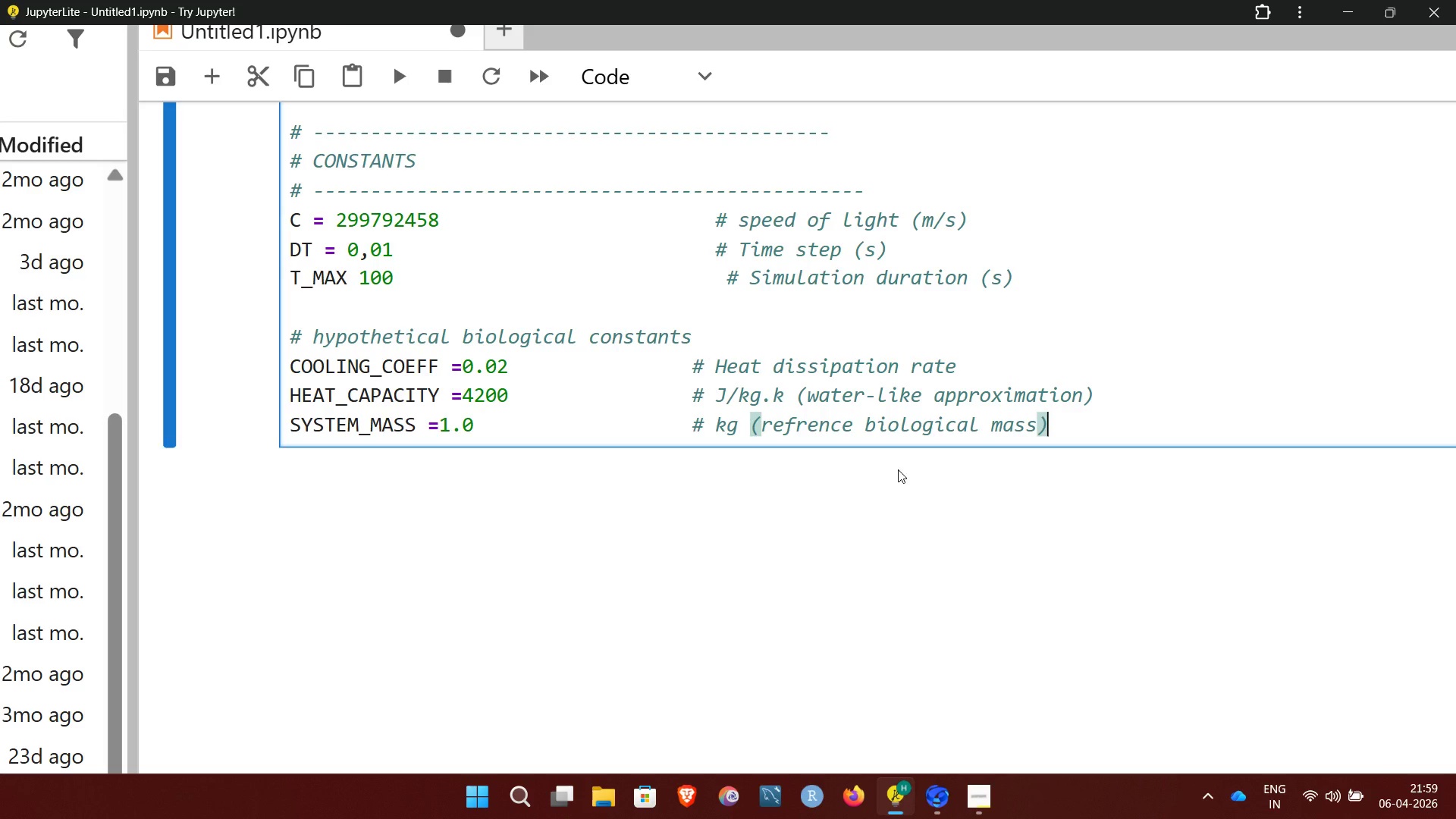 
key(Enter)
 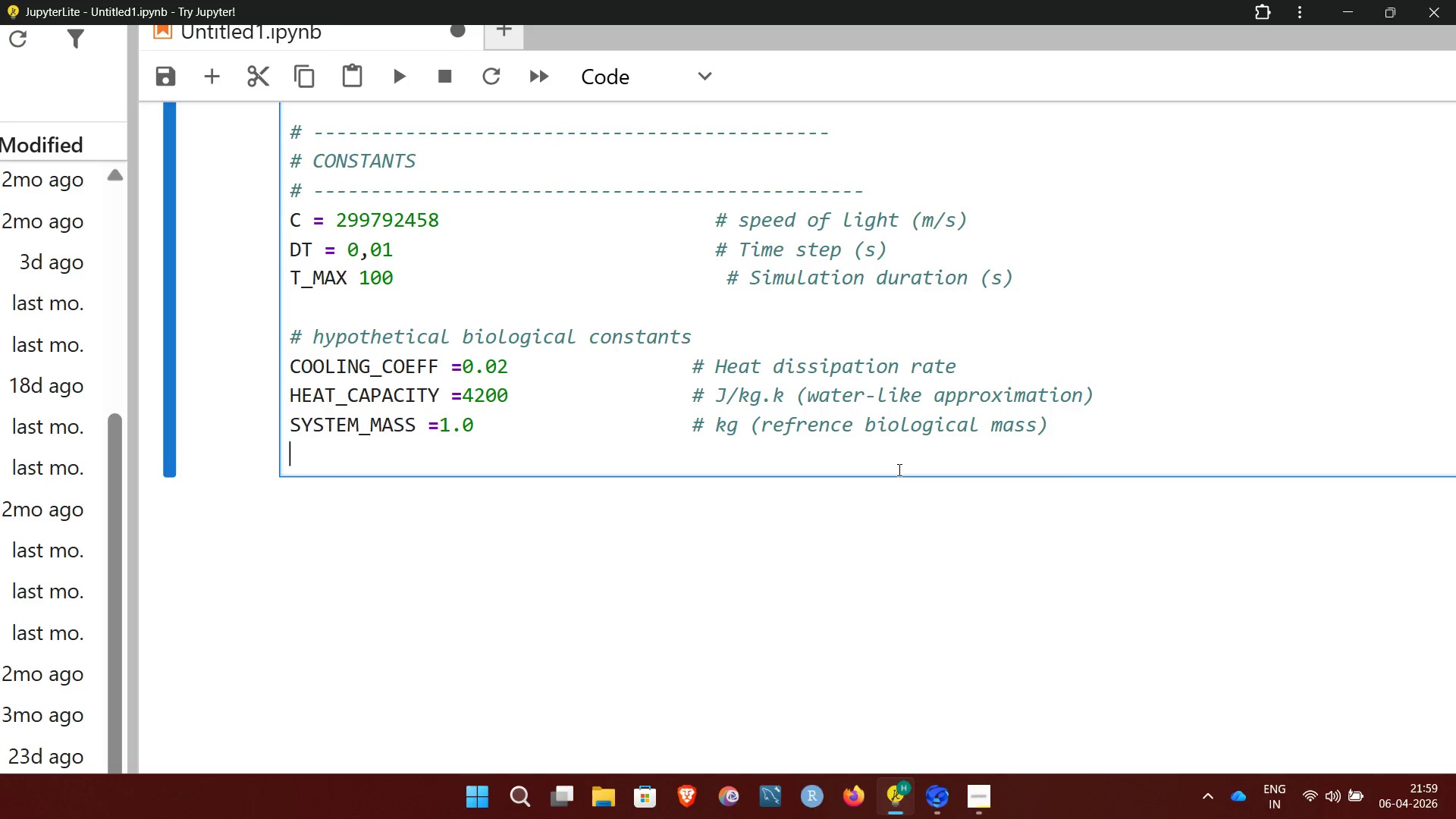 
type(CRITICAL)
 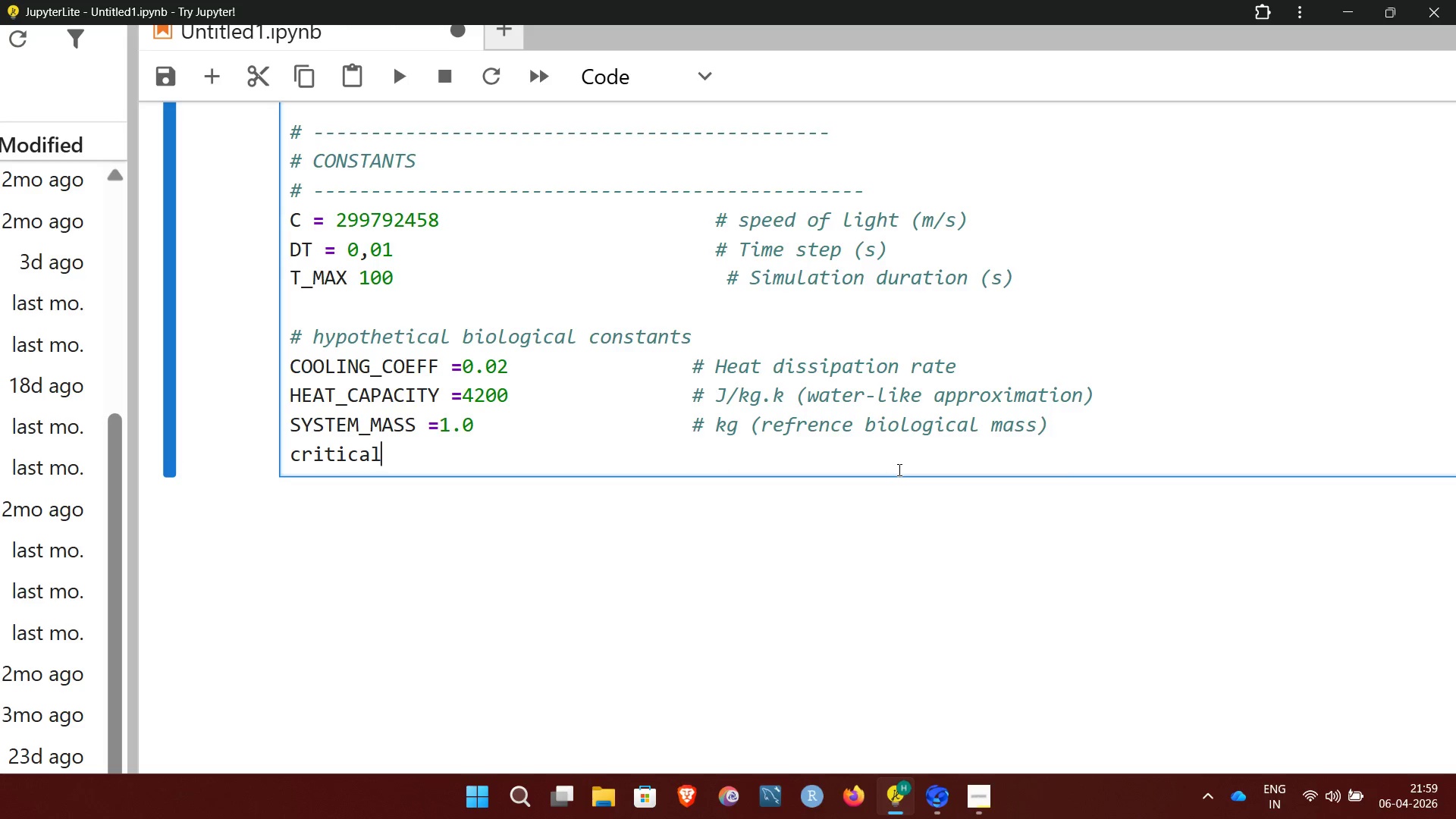 
hold_key(key=Backspace, duration=0.53)
 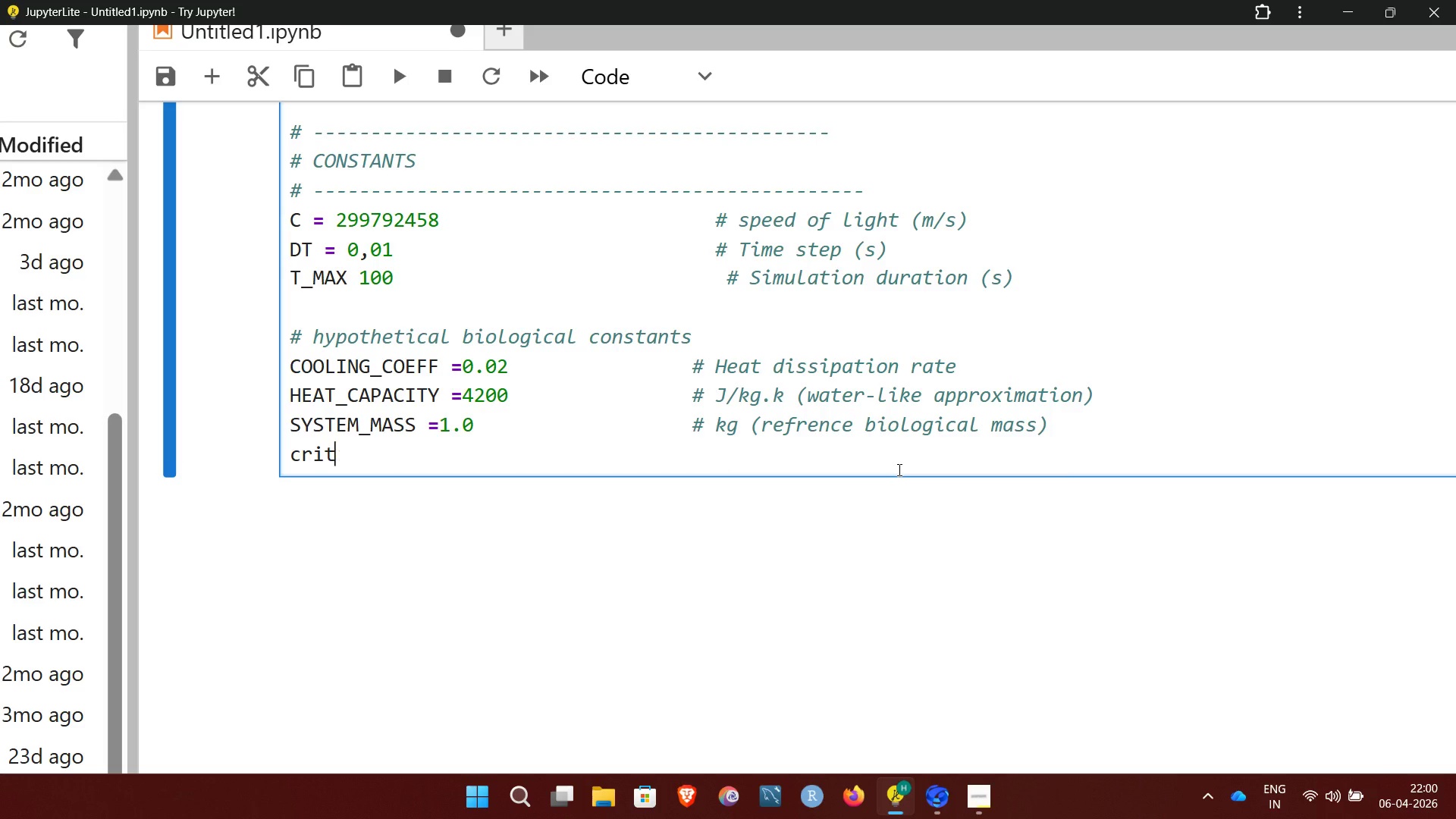 
key(Backspace)
key(Backspace)
key(Backspace)
key(Backspace)
key(Backspace)
type(critical_temp =1e)
key(Backspace)
type(E6    #)
 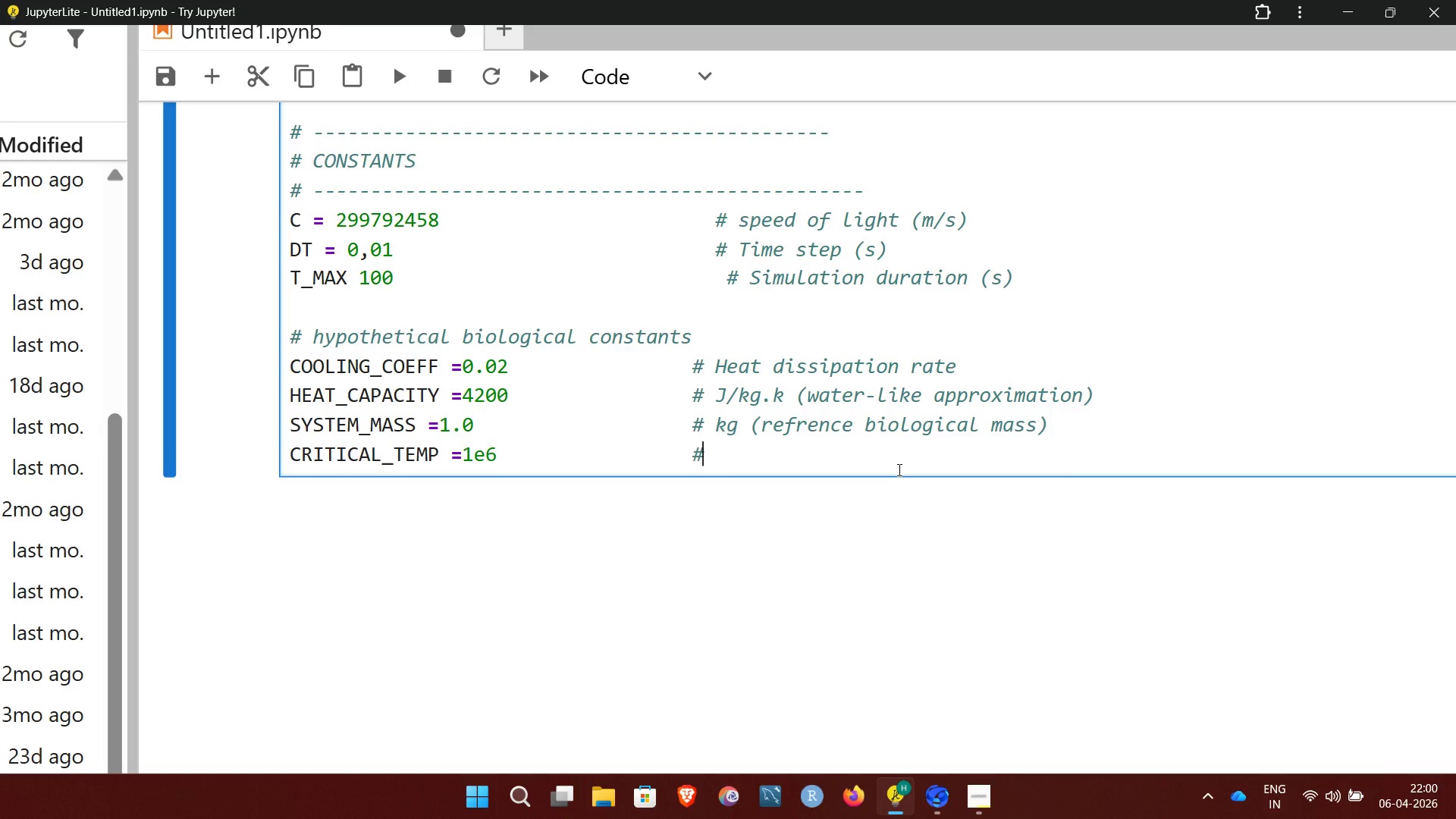 
type( FAILURE THRESHOLD)
 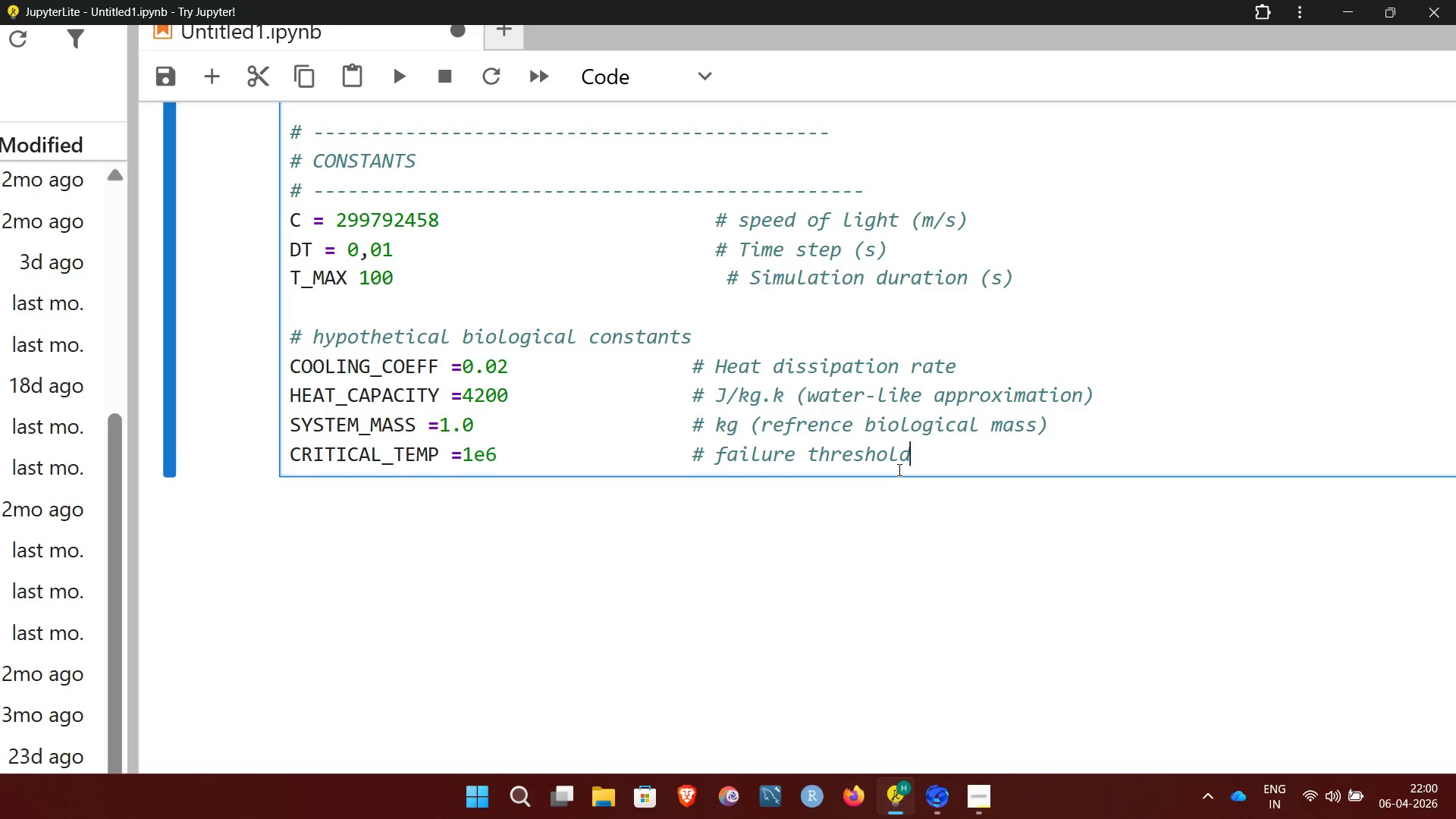 
wait(14.66)
 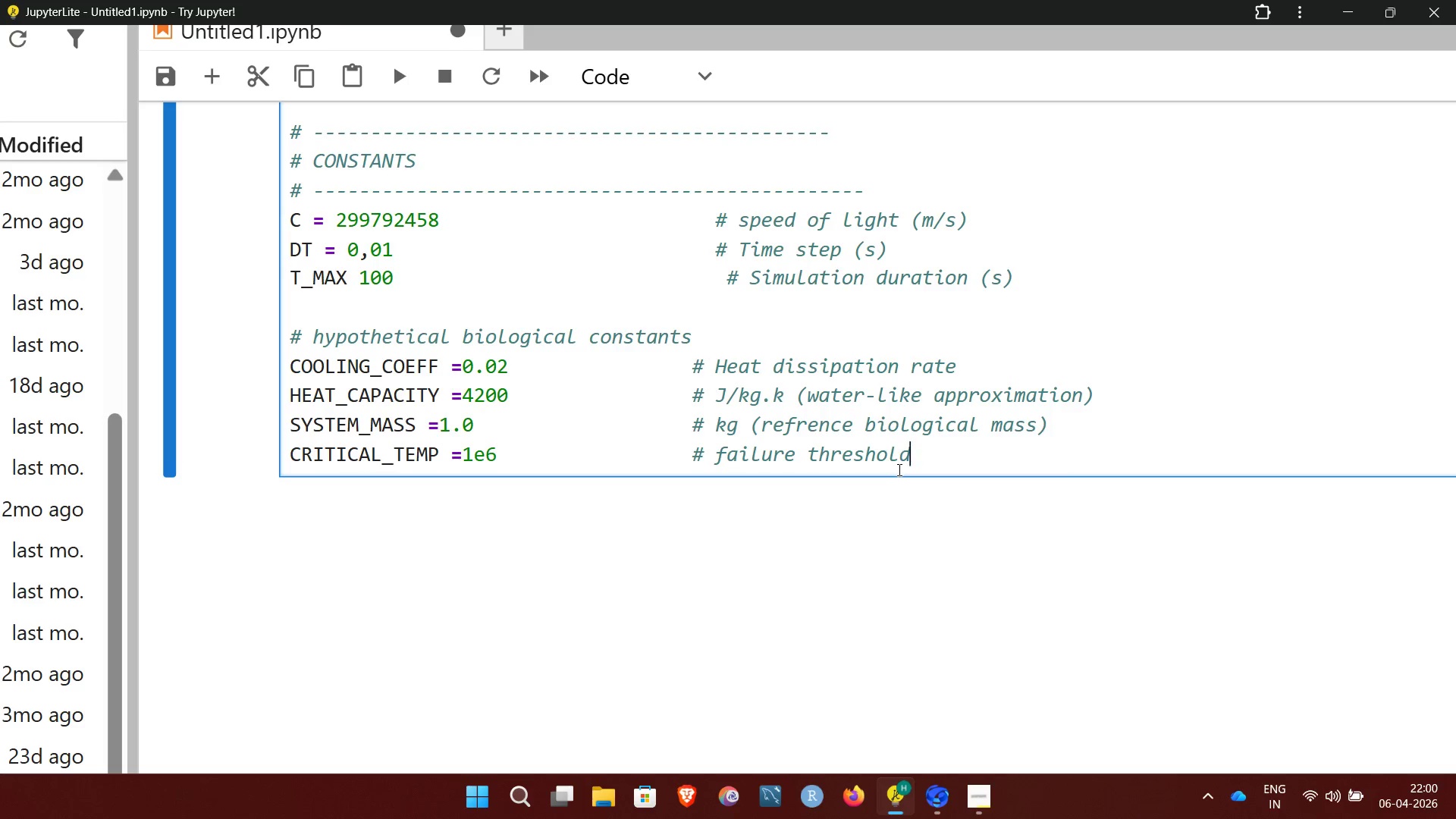 
key(Space)
 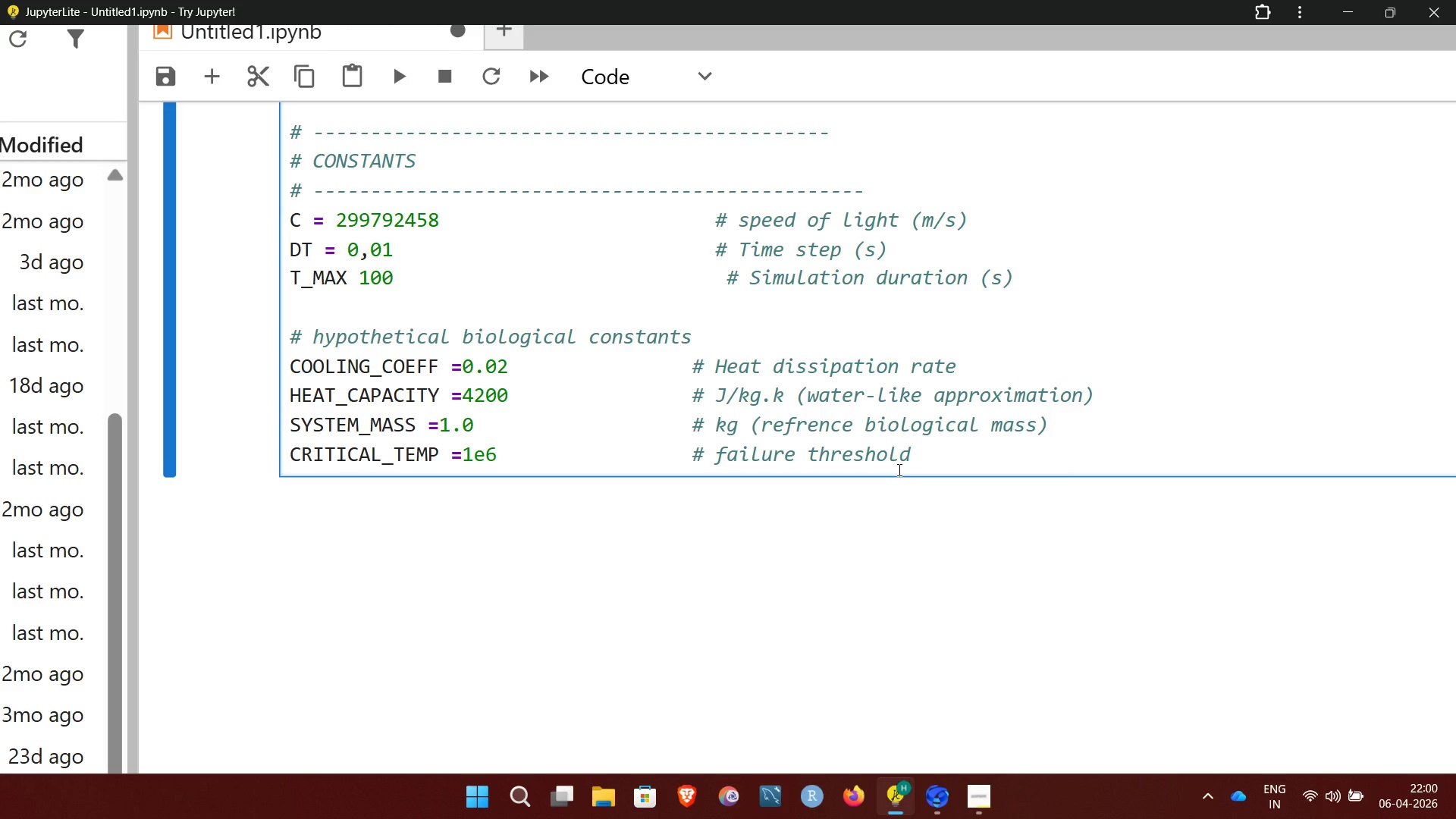 
key(Shift+9)
 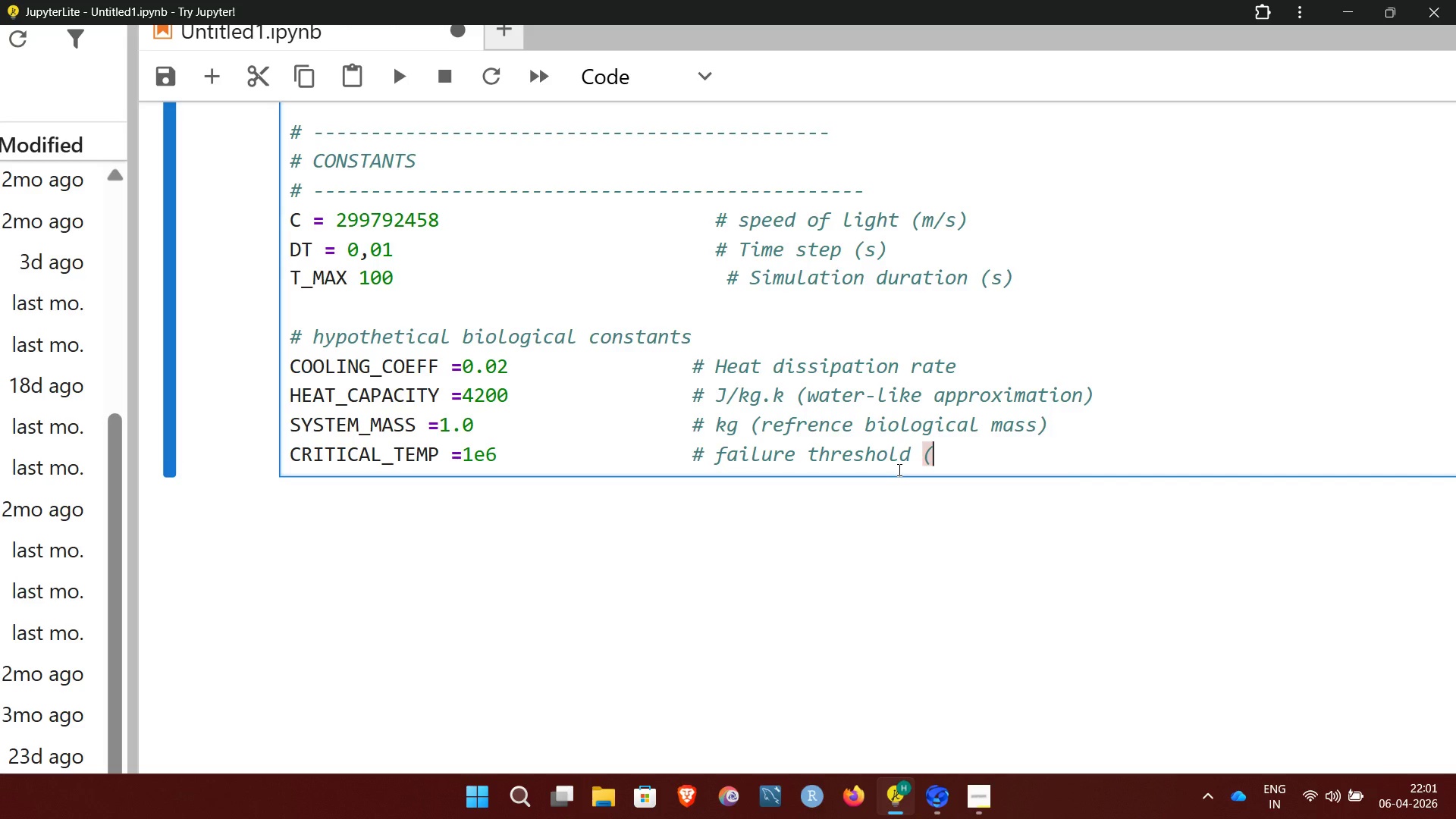 
wait(5.14)
 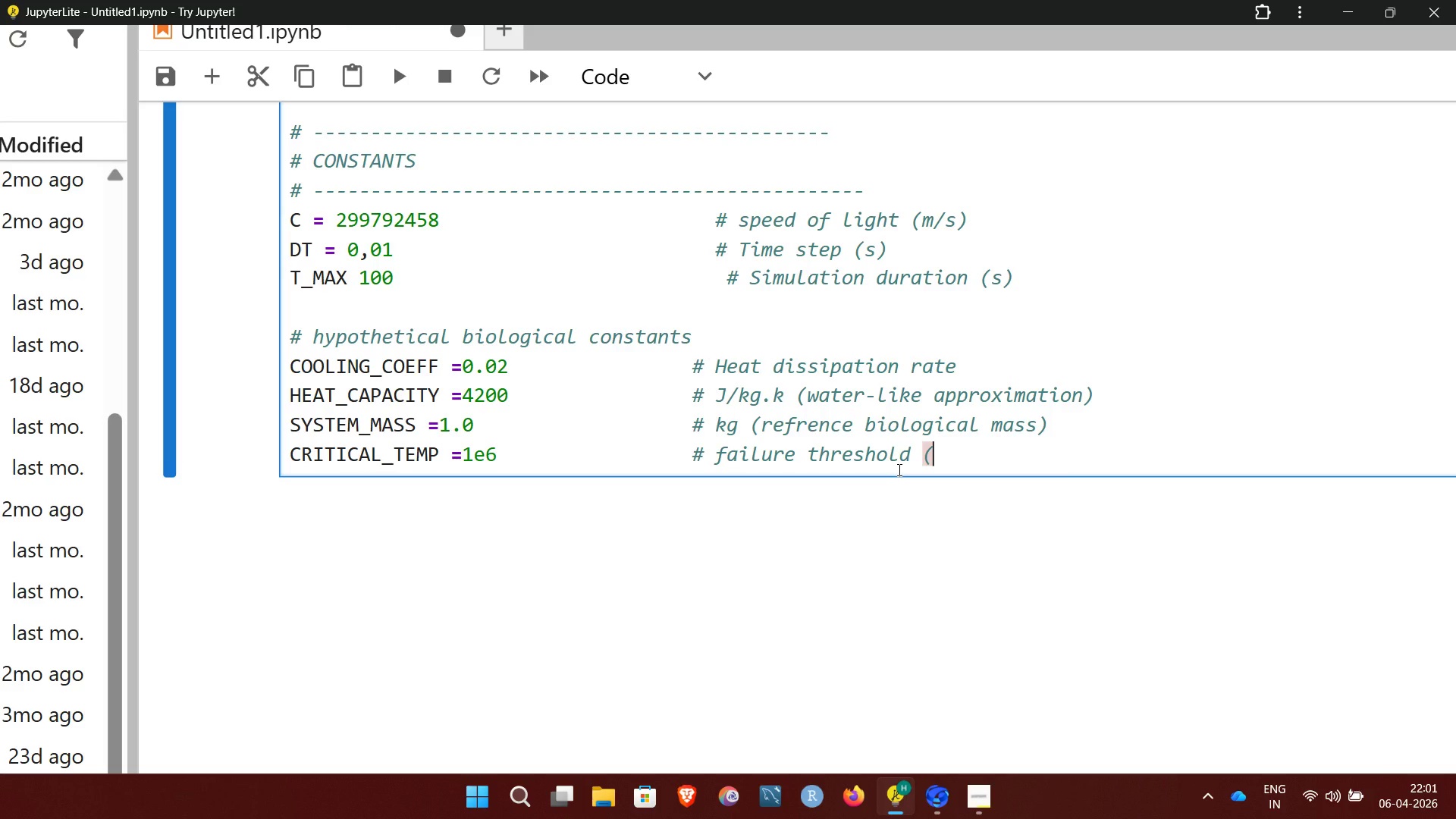 
key(K)
 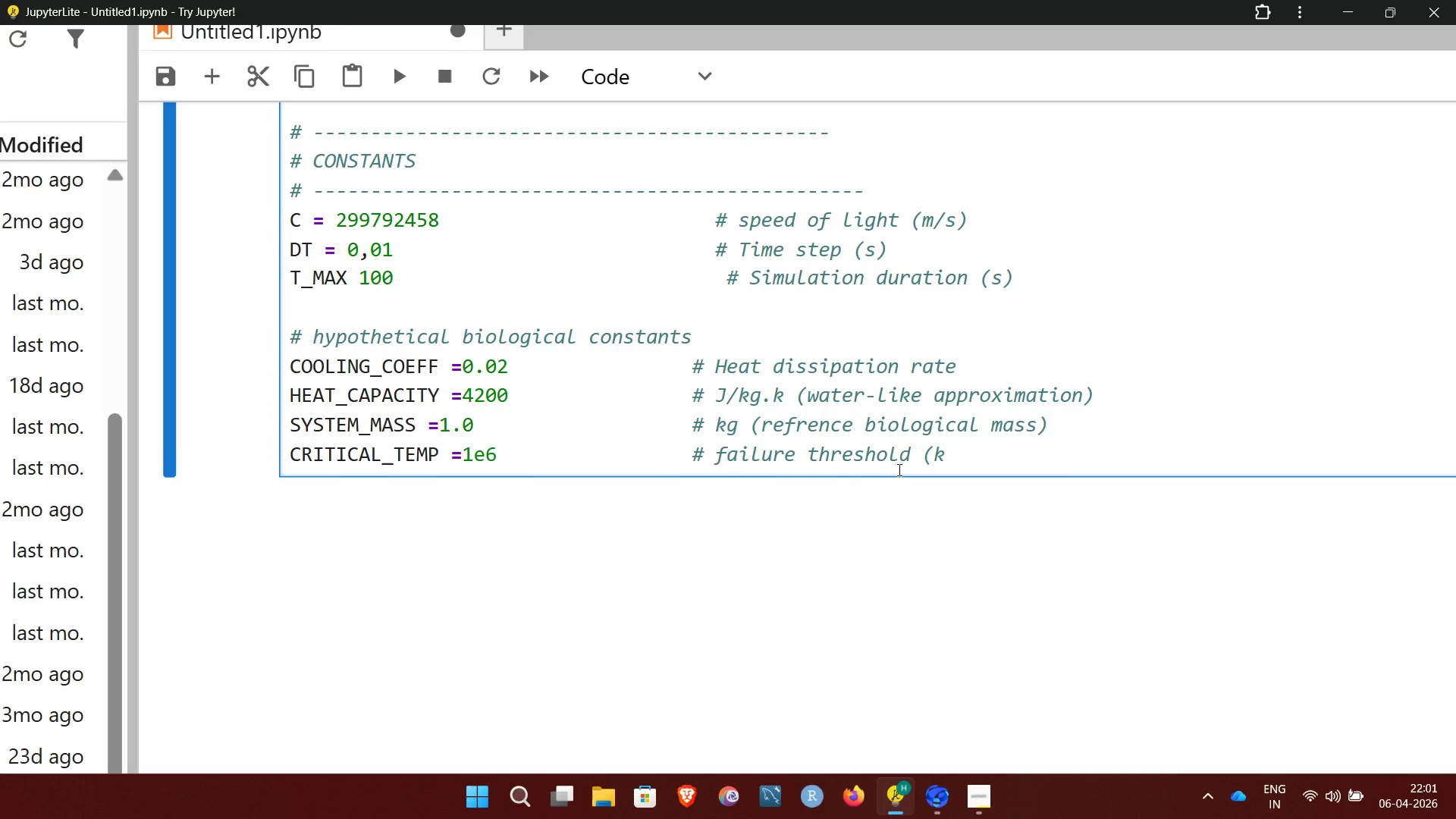 
key(Comma)
 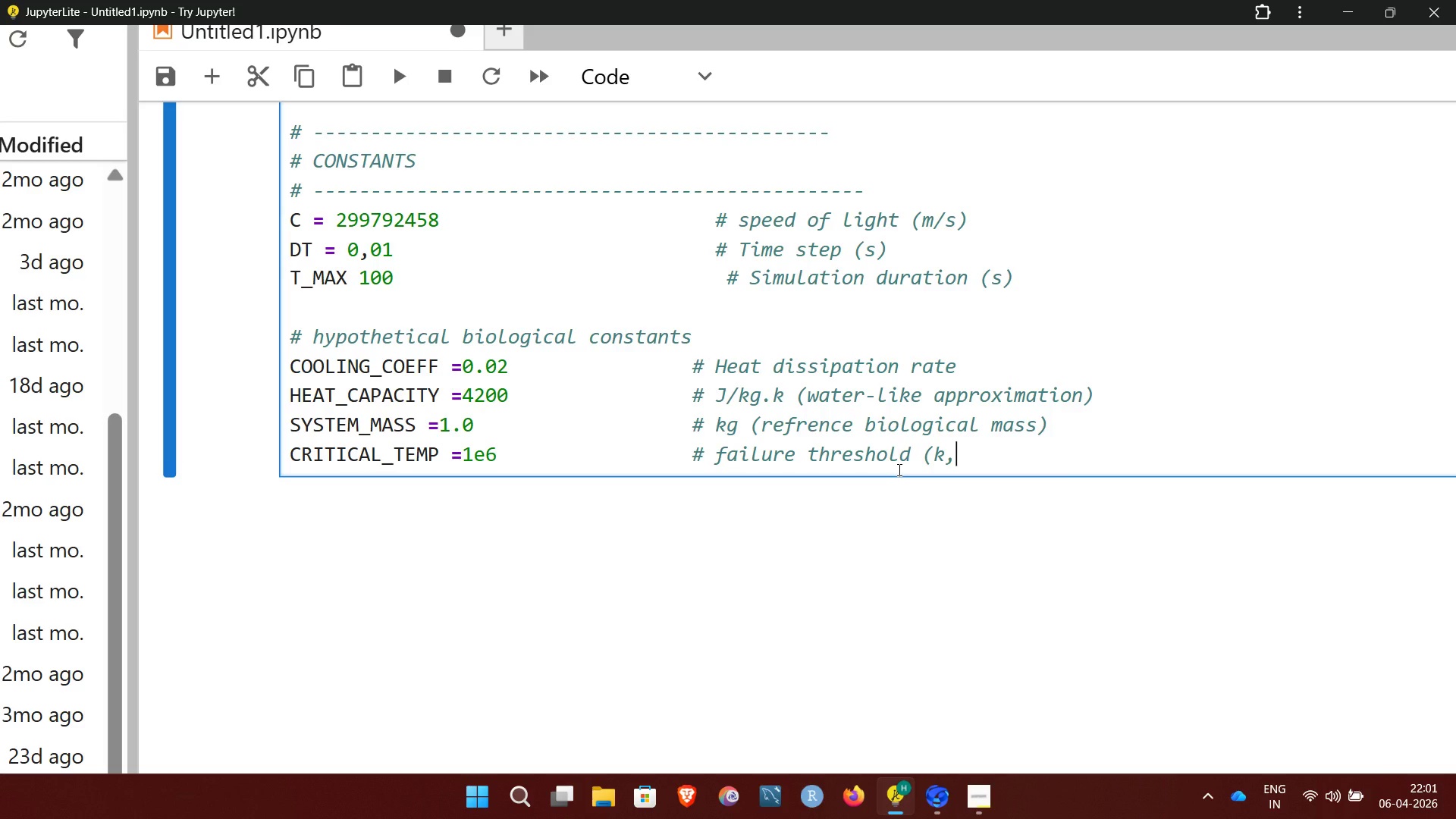 
type( SCALED)
 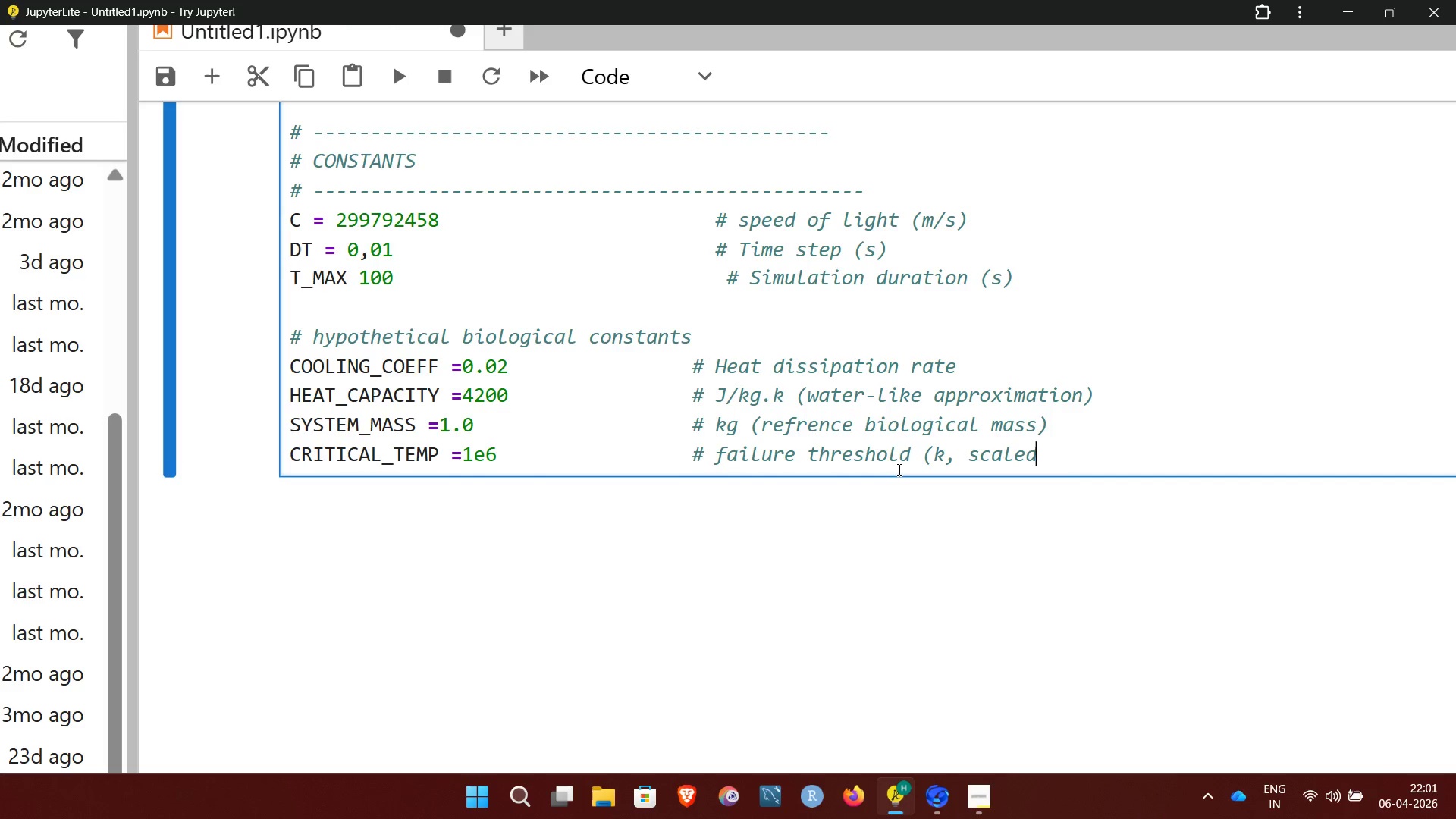 
wait(14.12)
 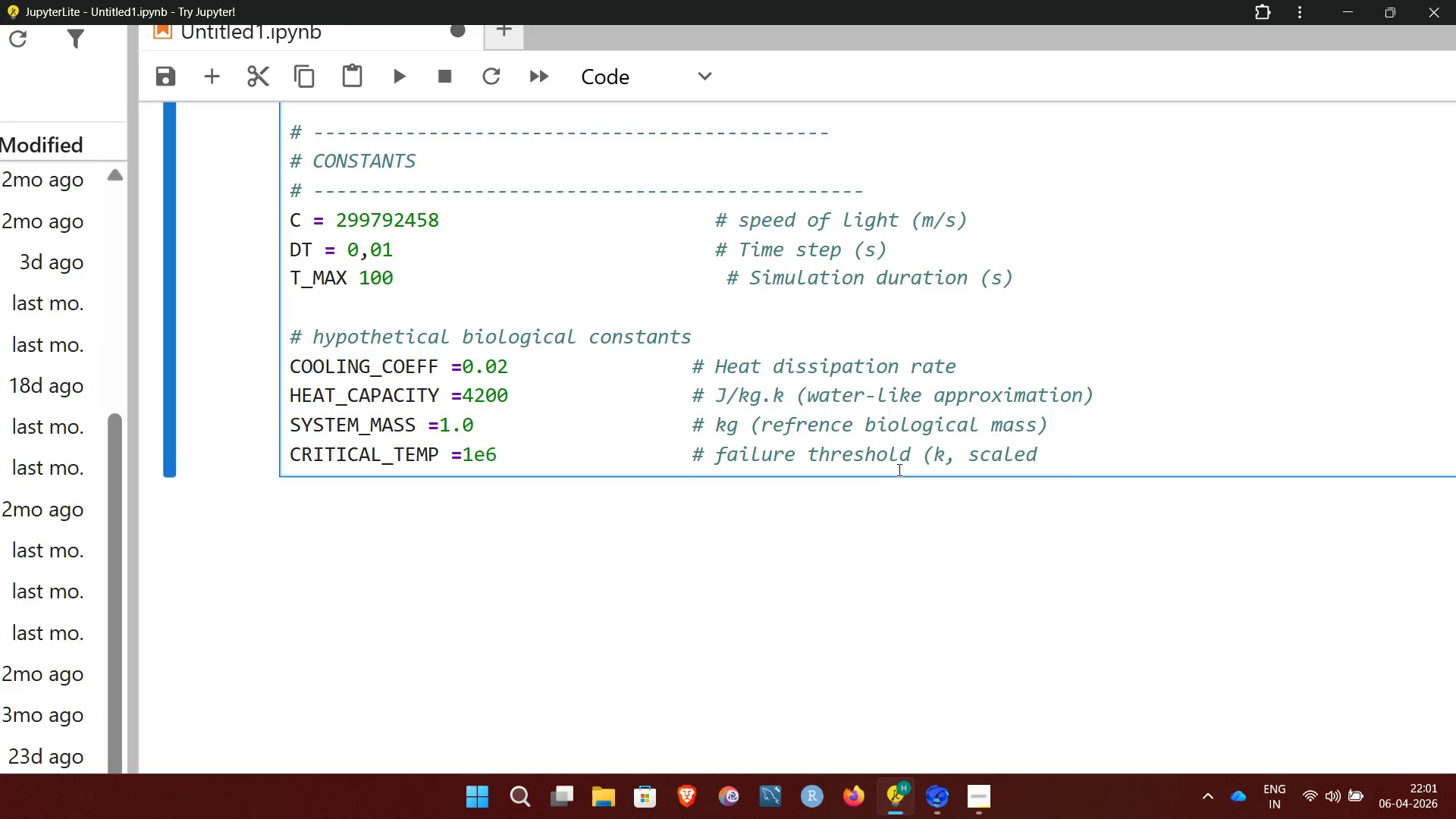 
key(Shift+0)
 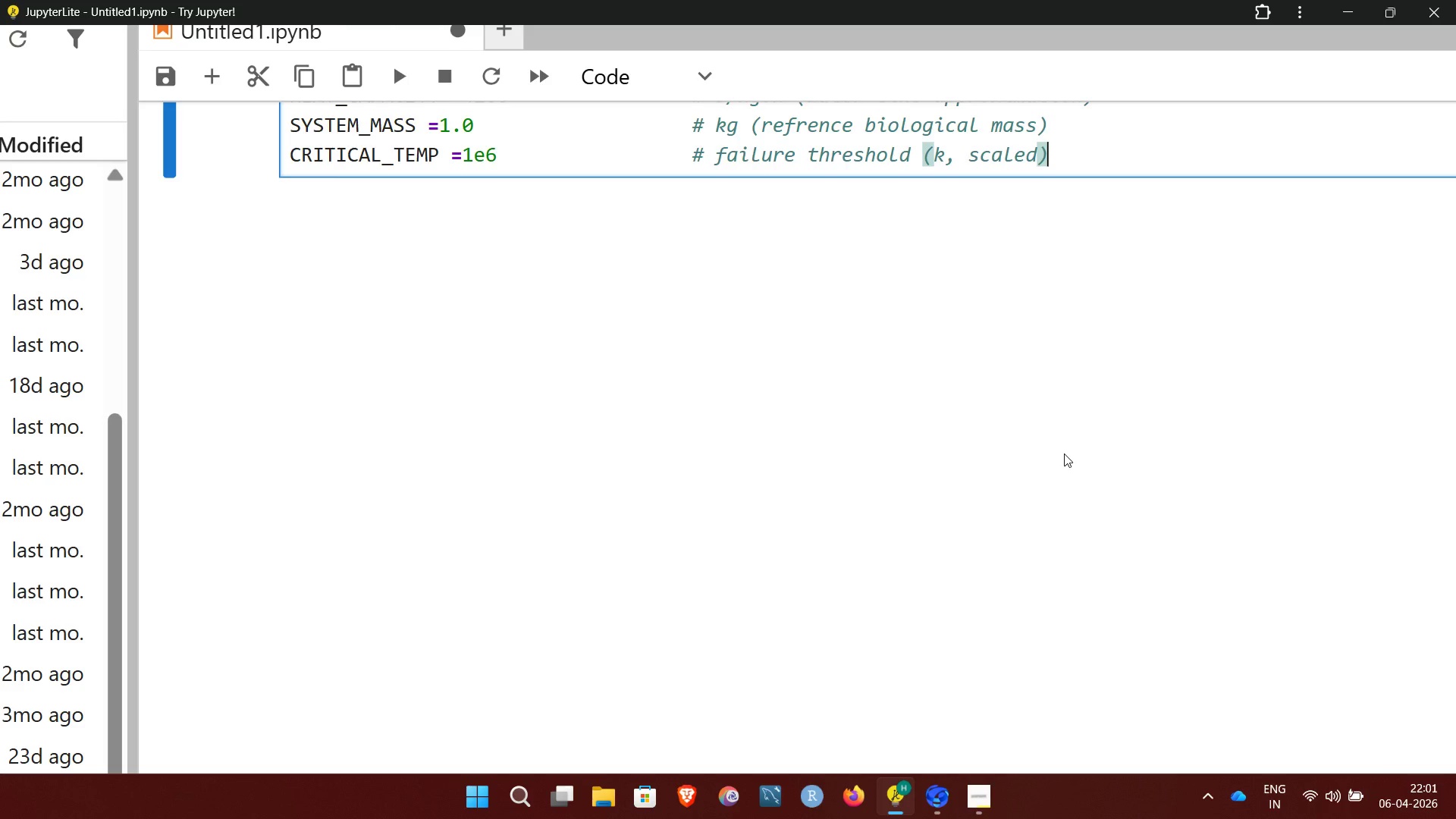 
wait(23.48)
 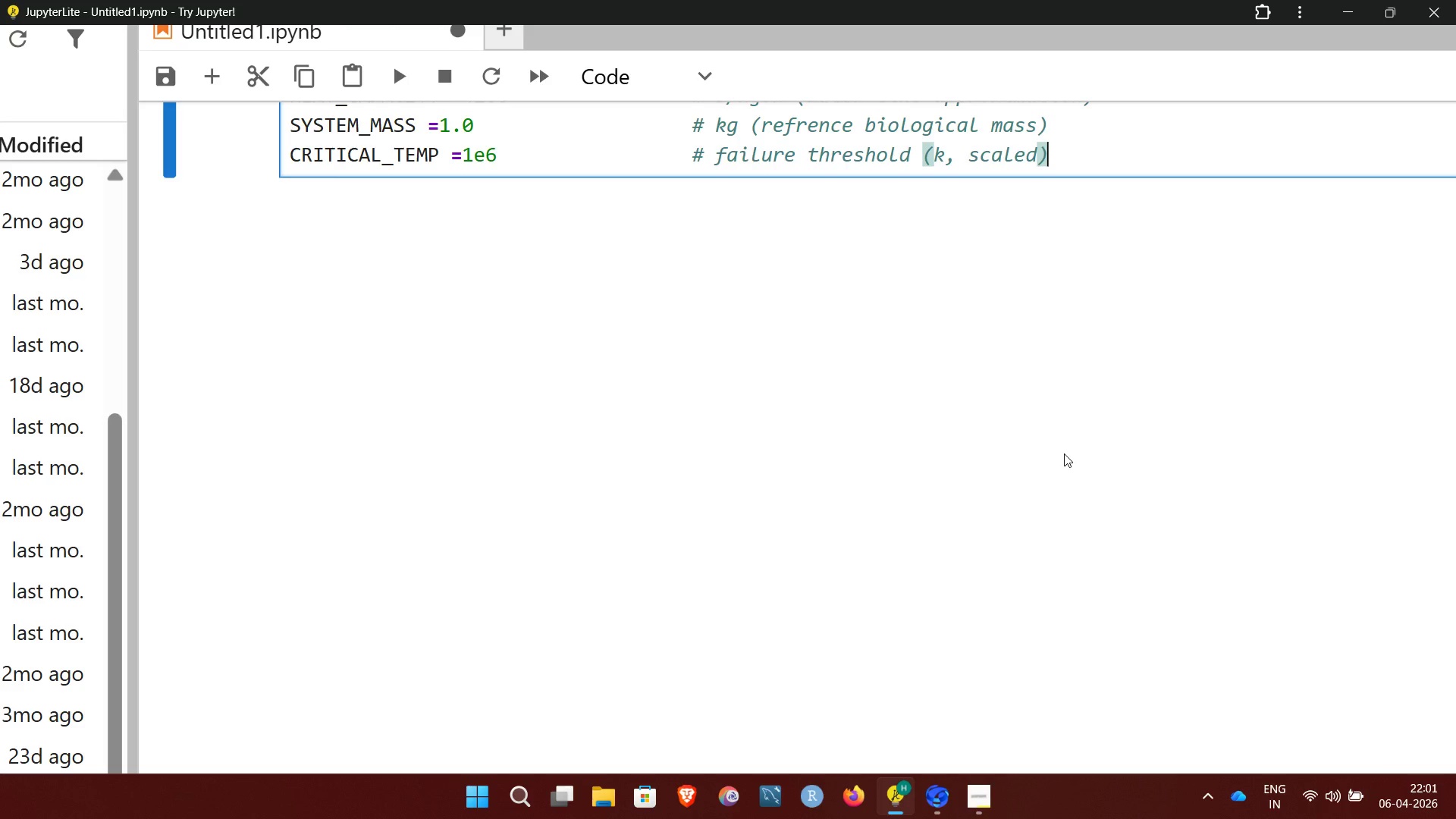 
left_click([969, 817])